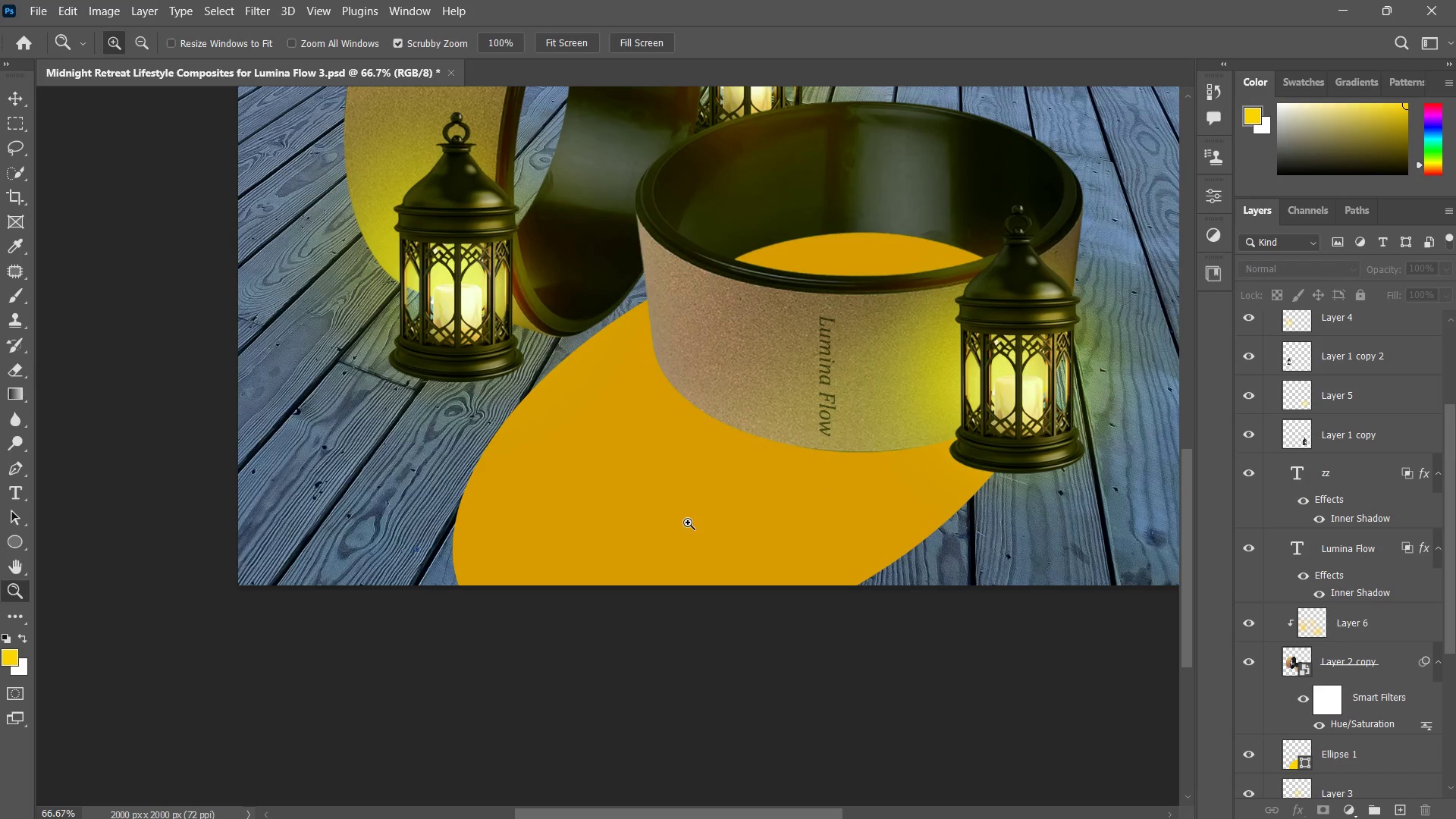 
left_click_drag(start_coordinate=[690, 508], to_coordinate=[646, 564])
 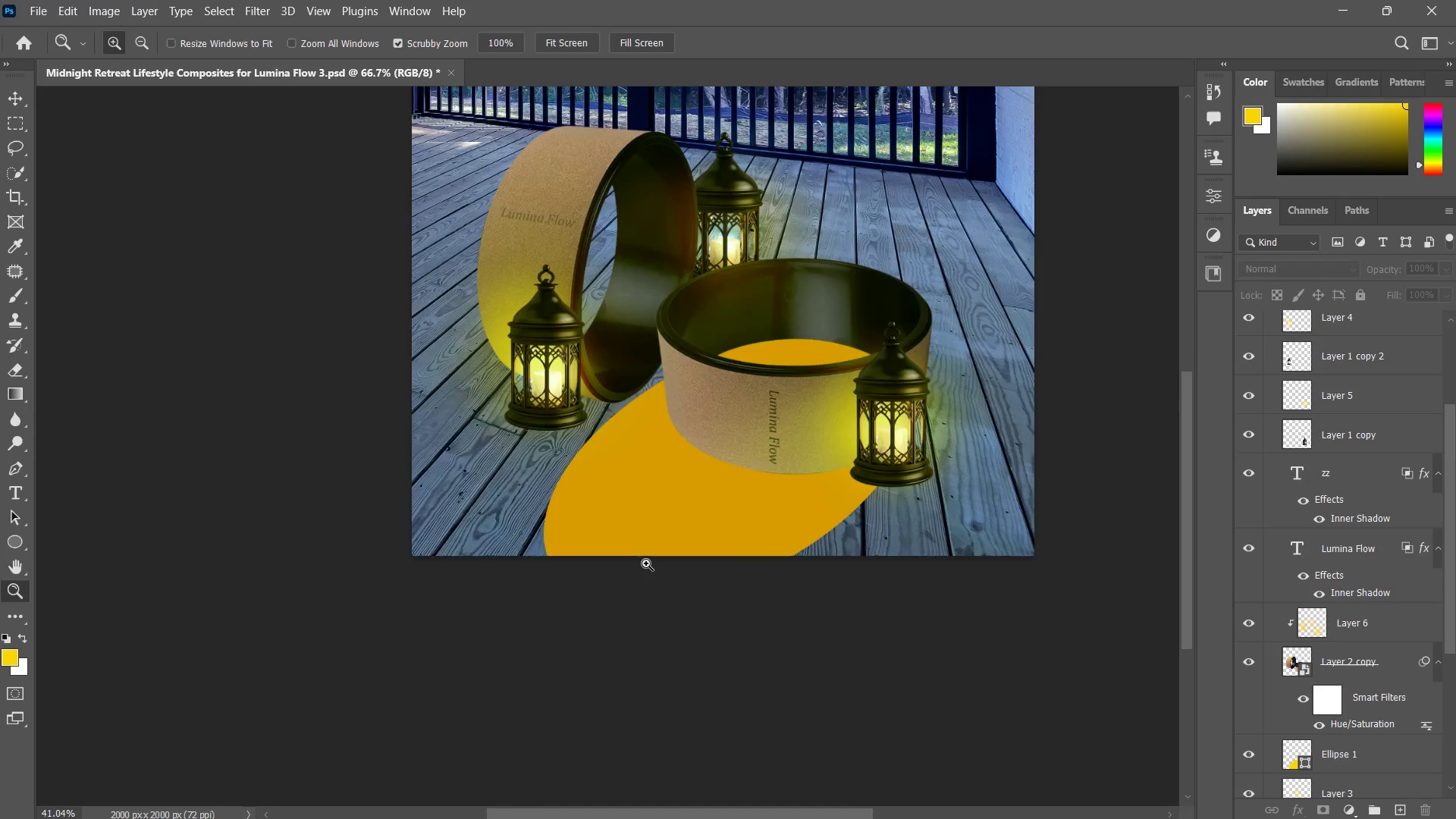 
double_click([646, 564])
 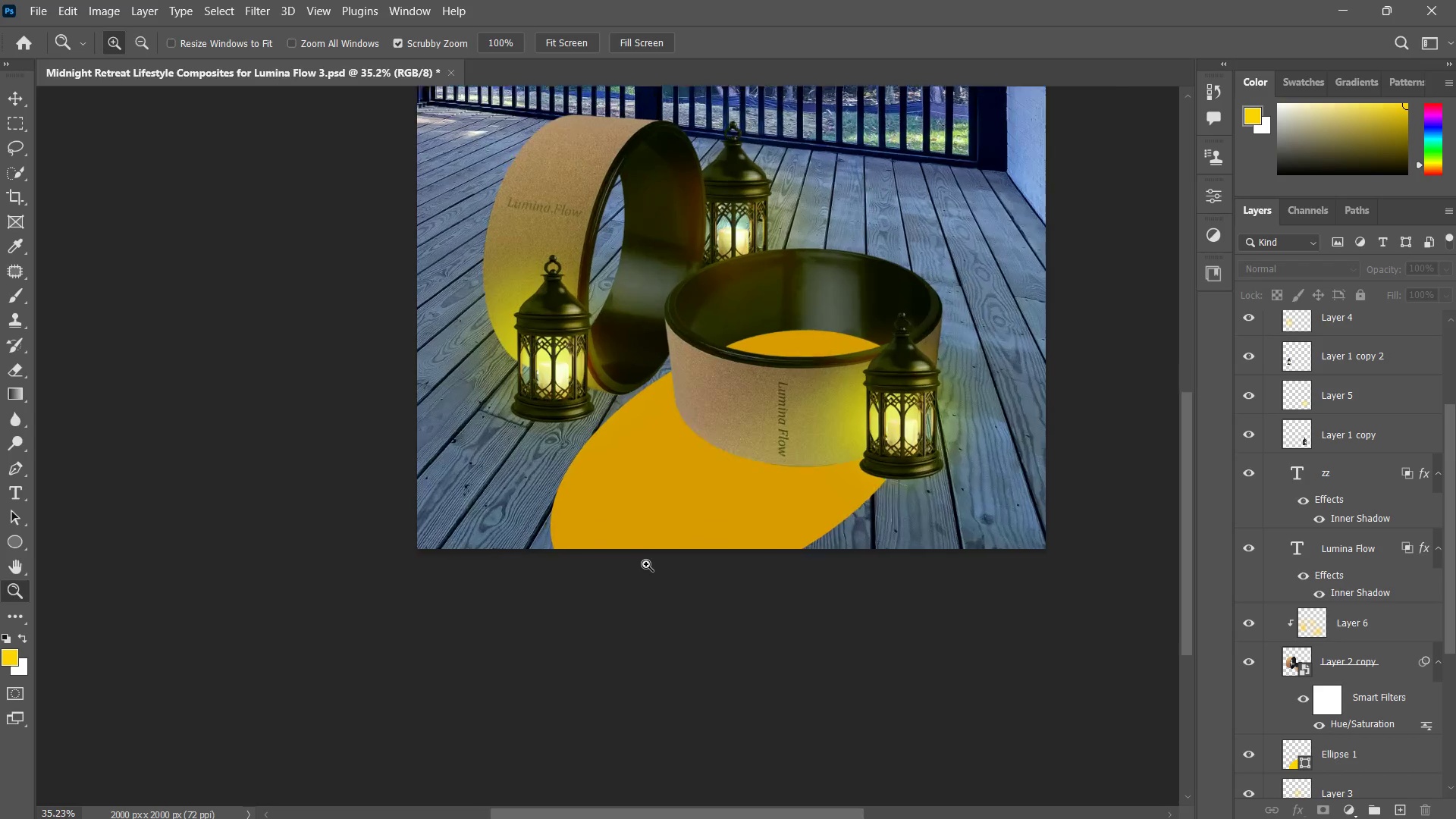 
key(U)
 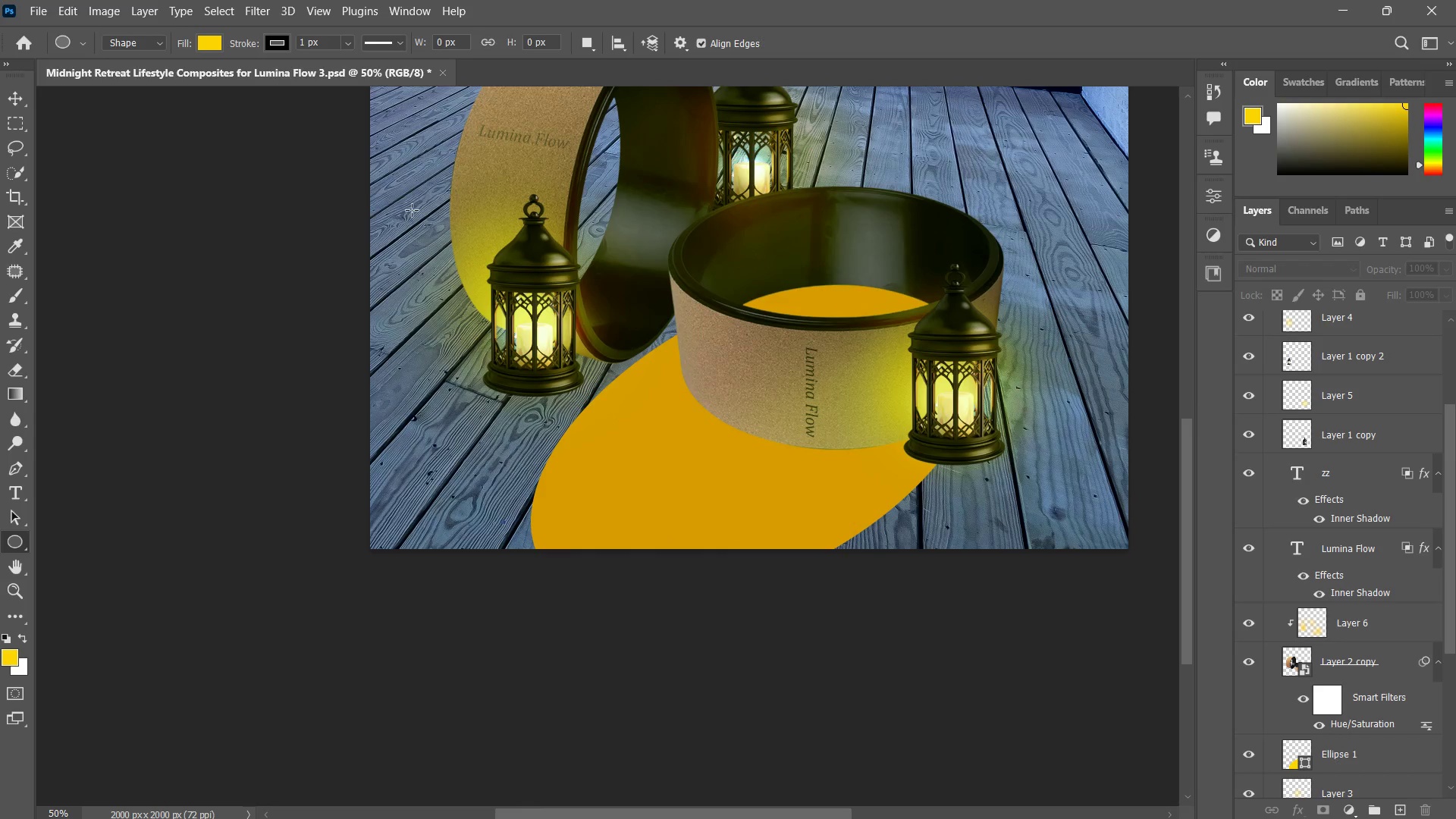 
left_click_drag(start_coordinate=[566, 297], to_coordinate=[391, 595])
 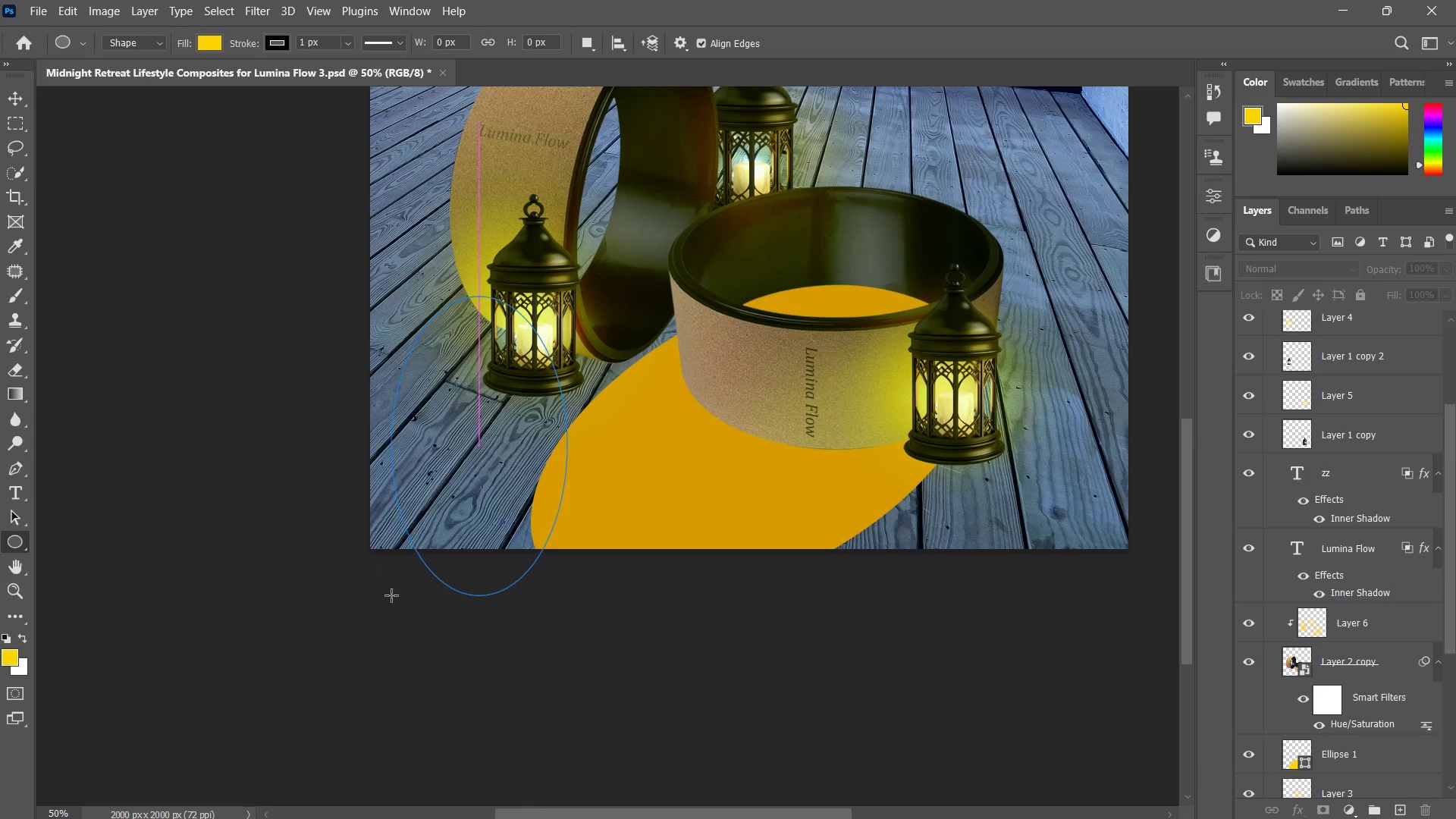 
left_click_drag(start_coordinate=[391, 595], to_coordinate=[395, 593])
 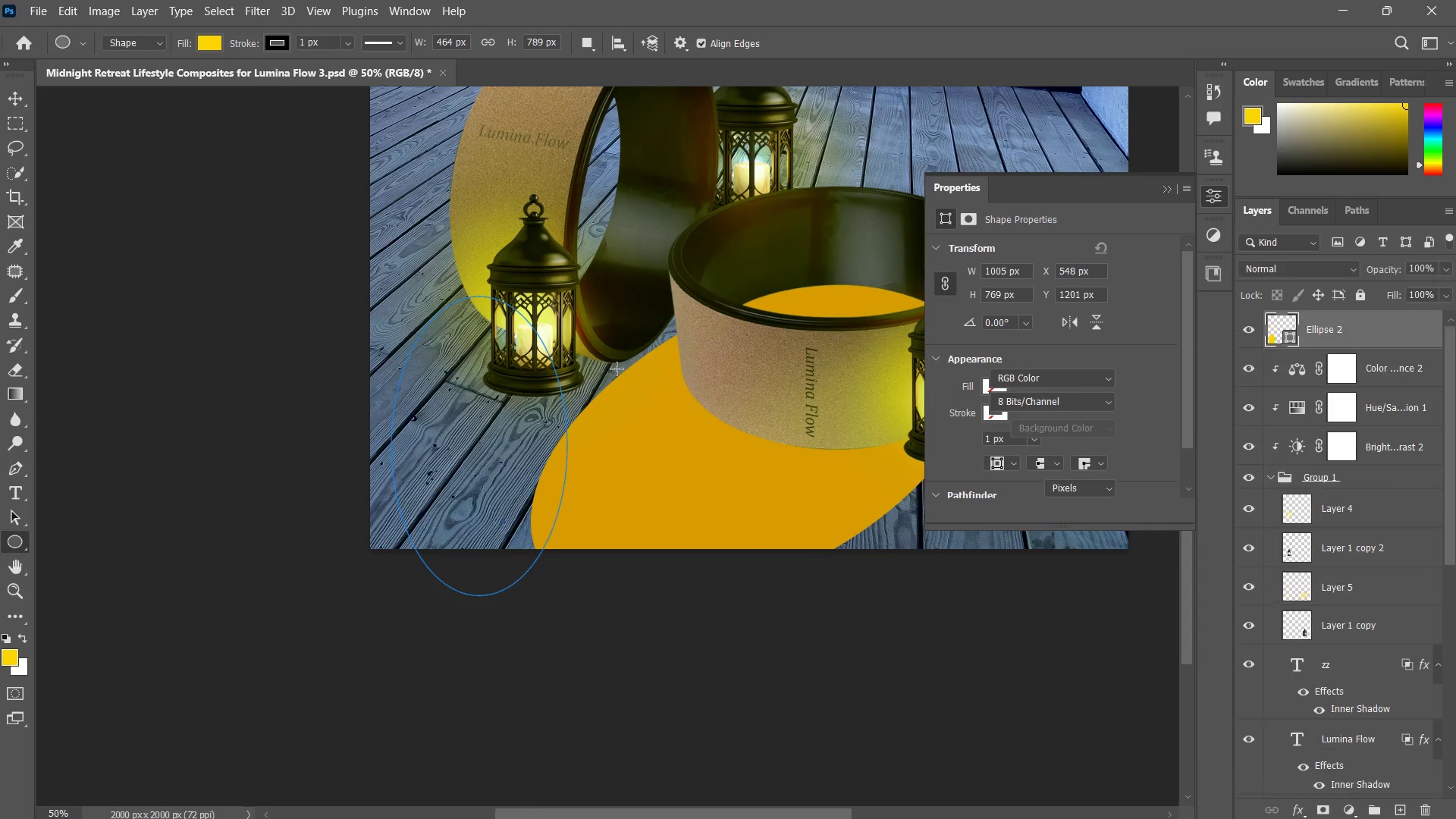 
key(V)
 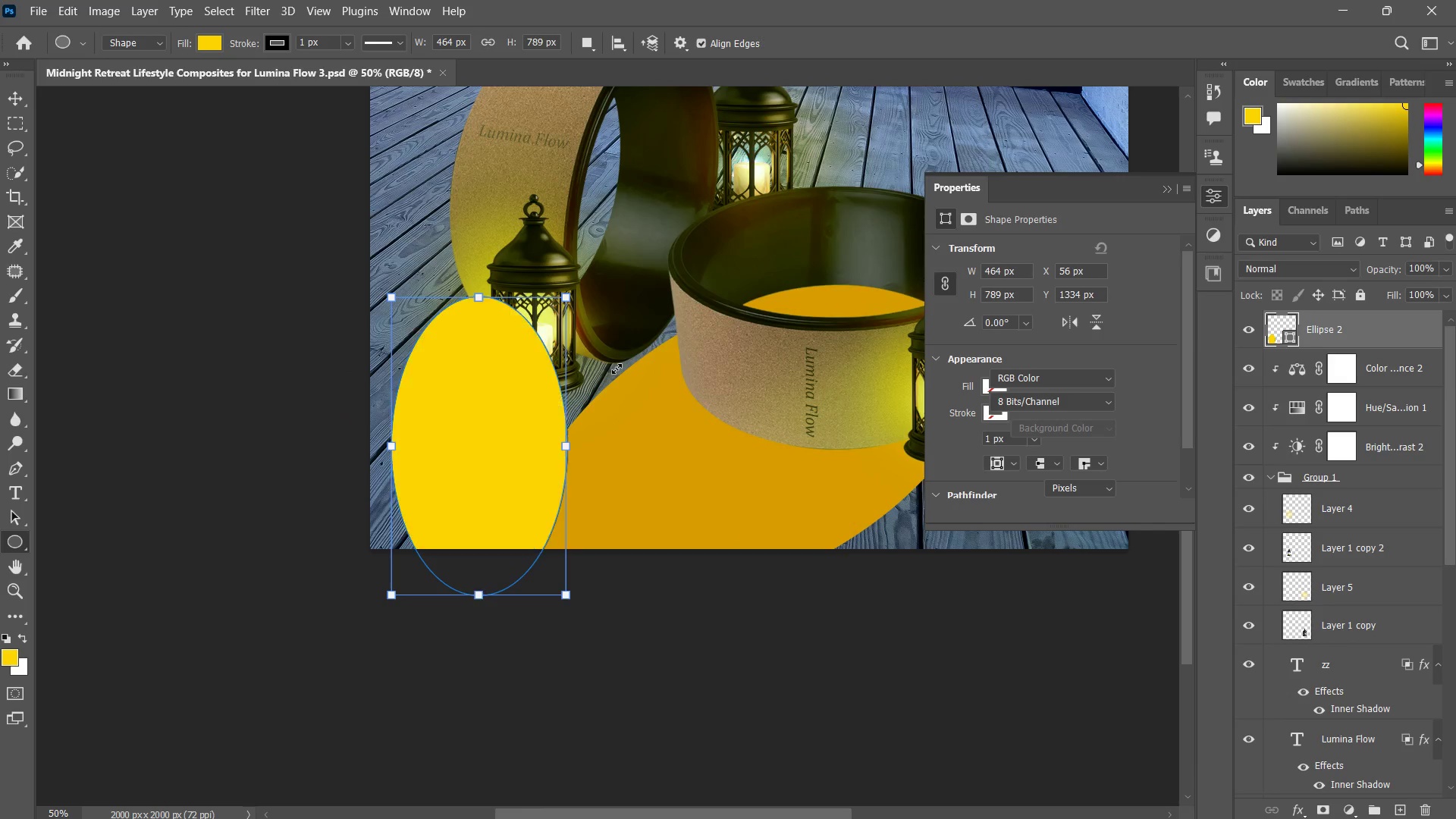 
hold_key(key=ControlLeft, duration=0.89)
 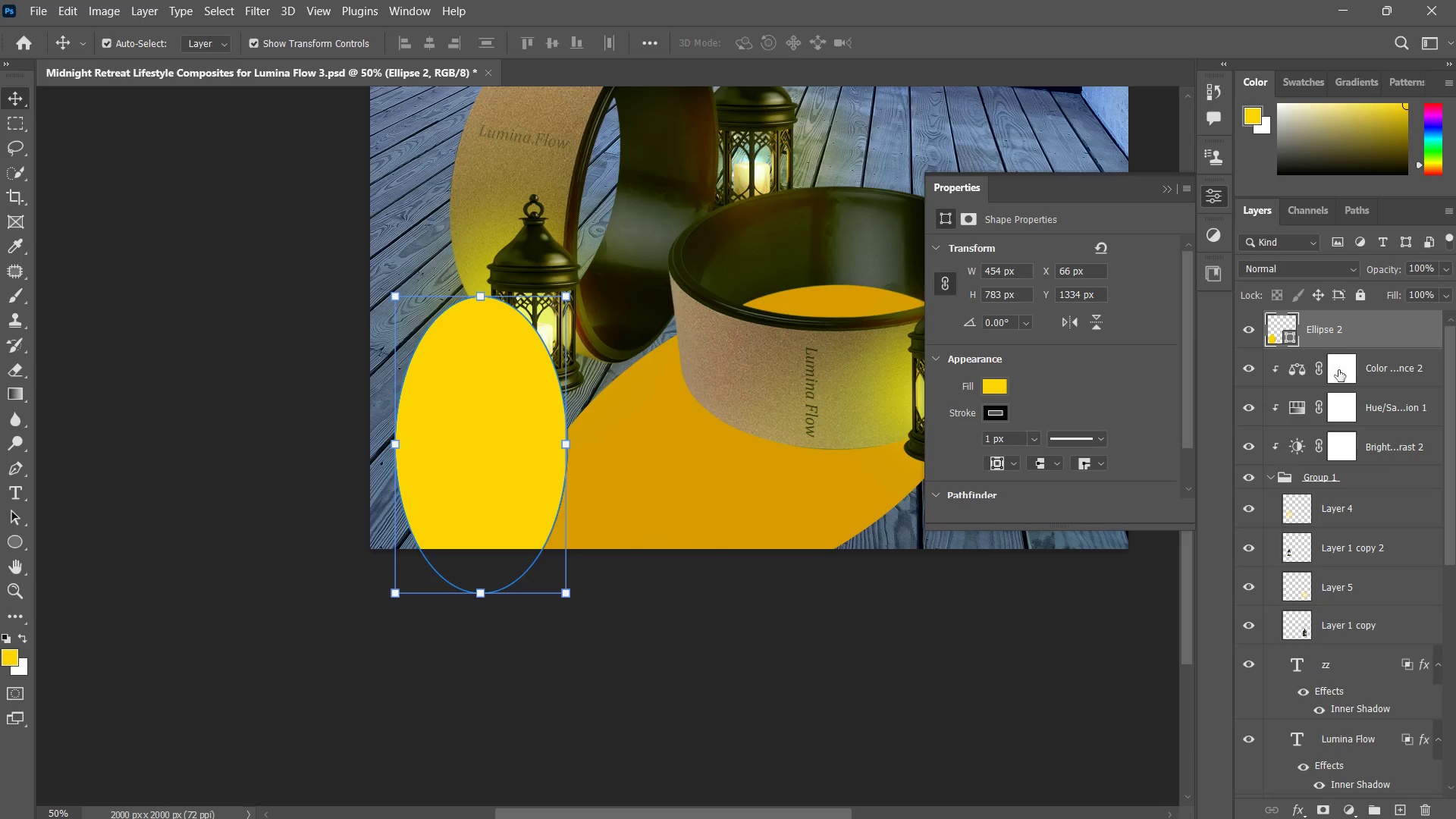 
key(Control+ControlLeft)
 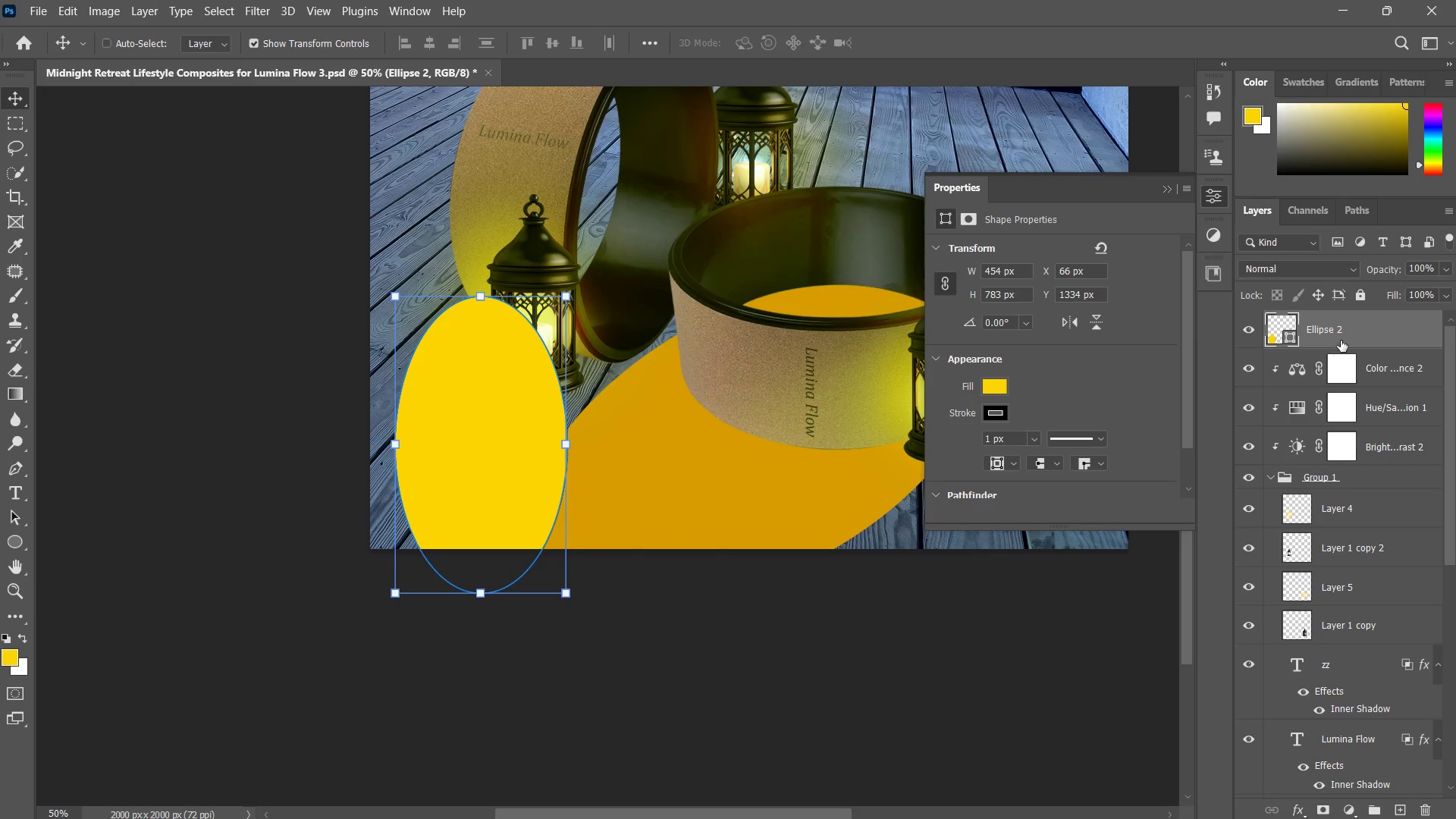 
key(Control+Z)
 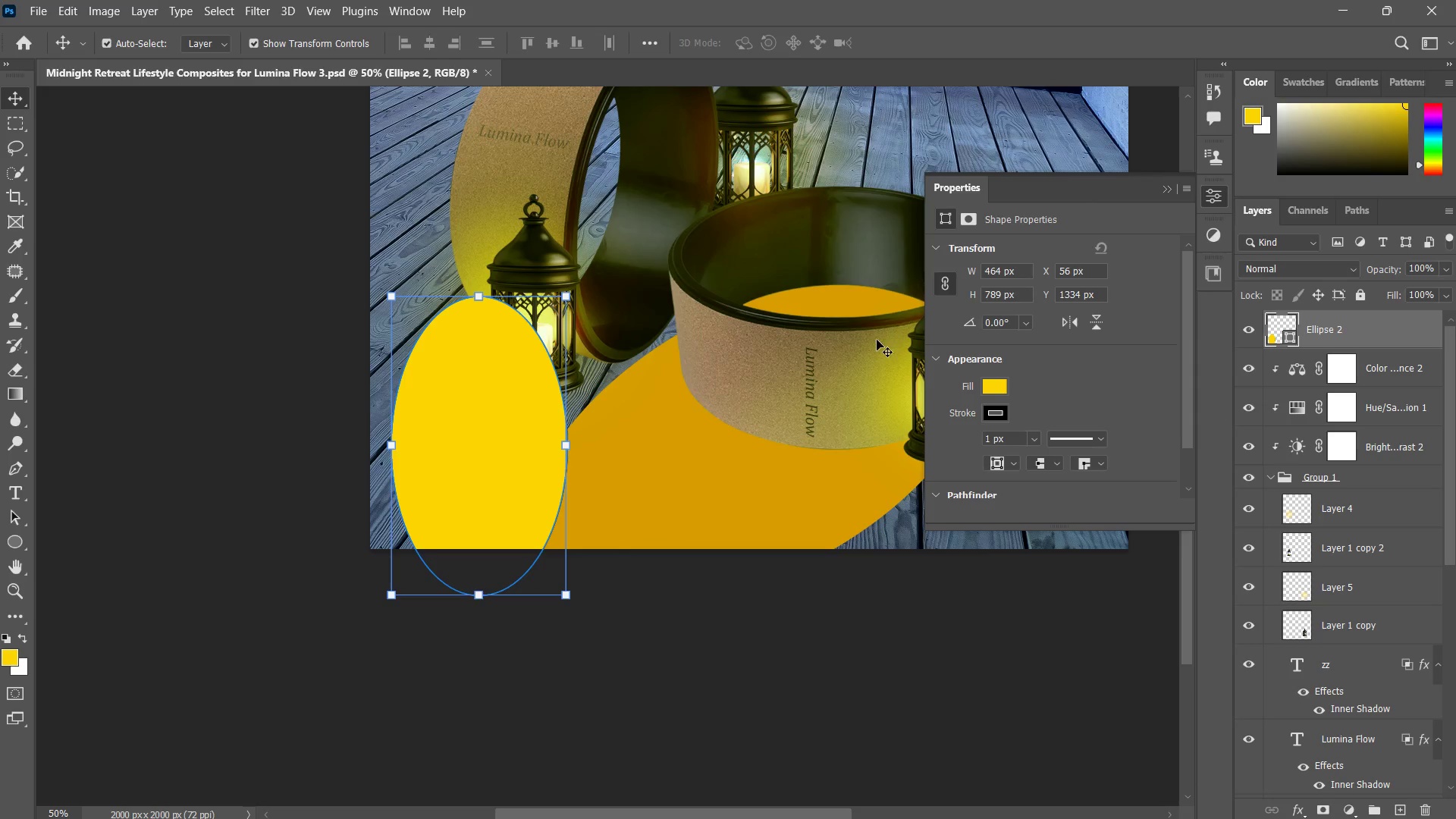 
key(Escape)
 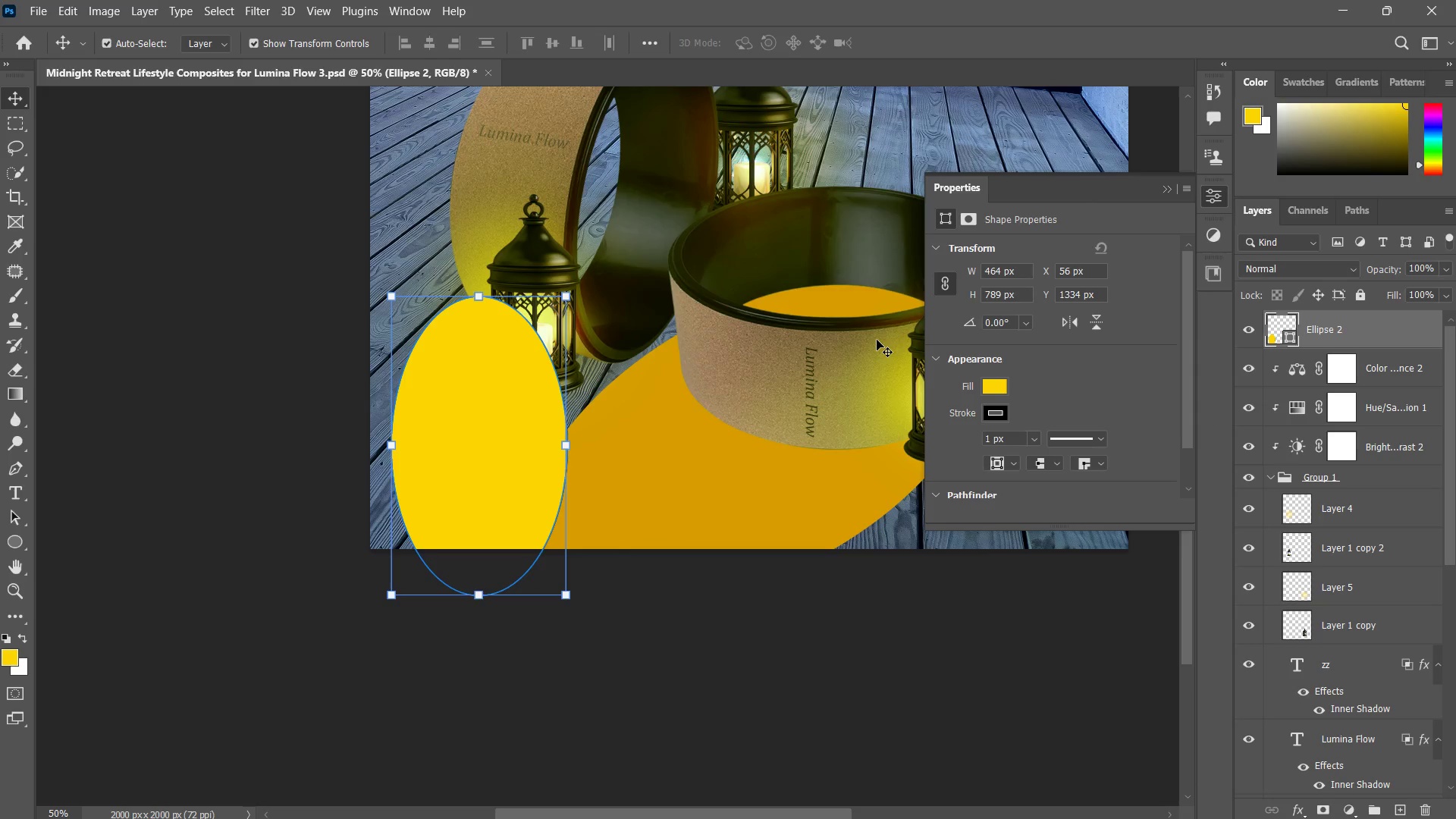 
key(Escape)
 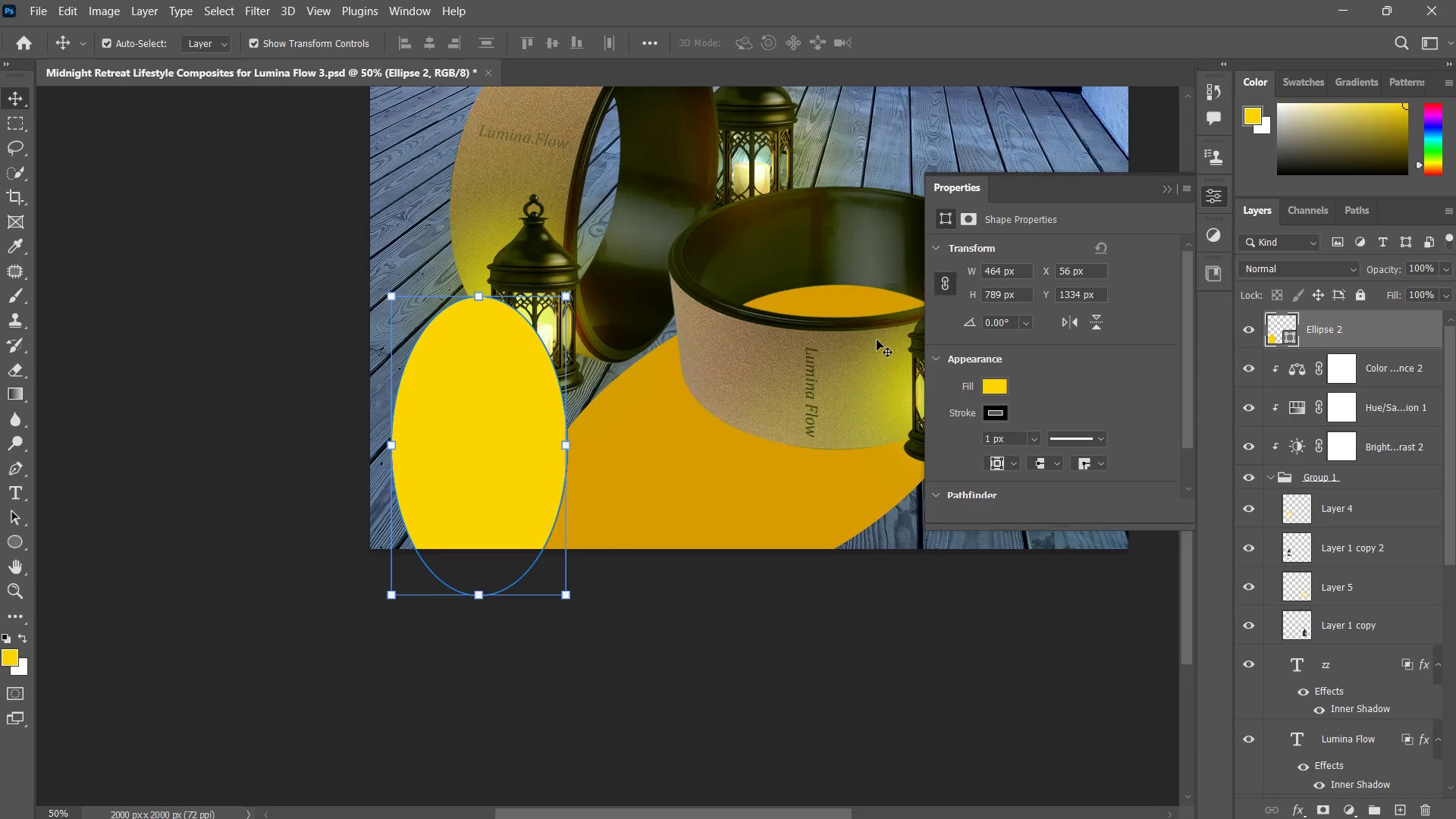 
key(Control+ControlLeft)
 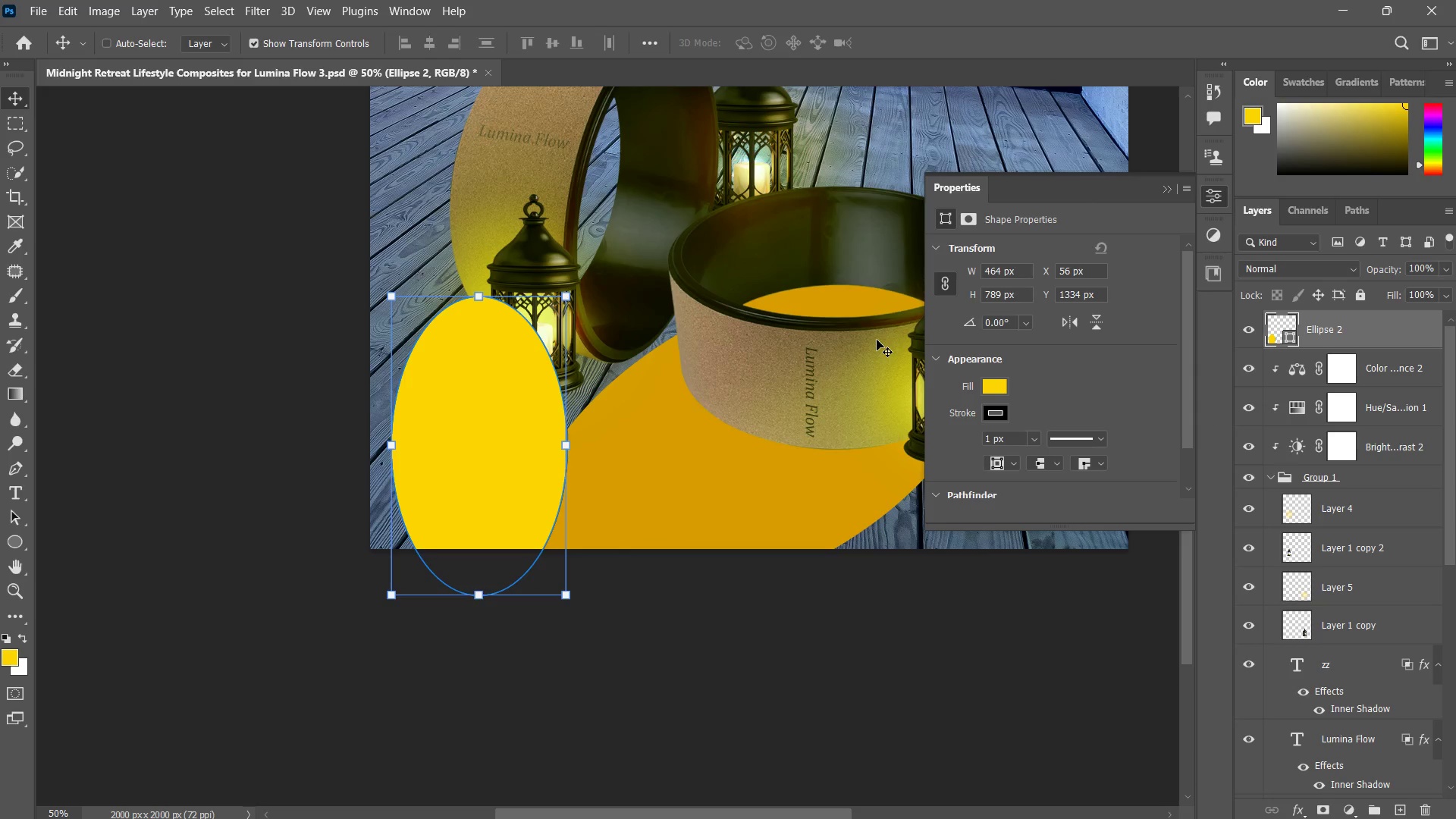 
key(Control+Z)
 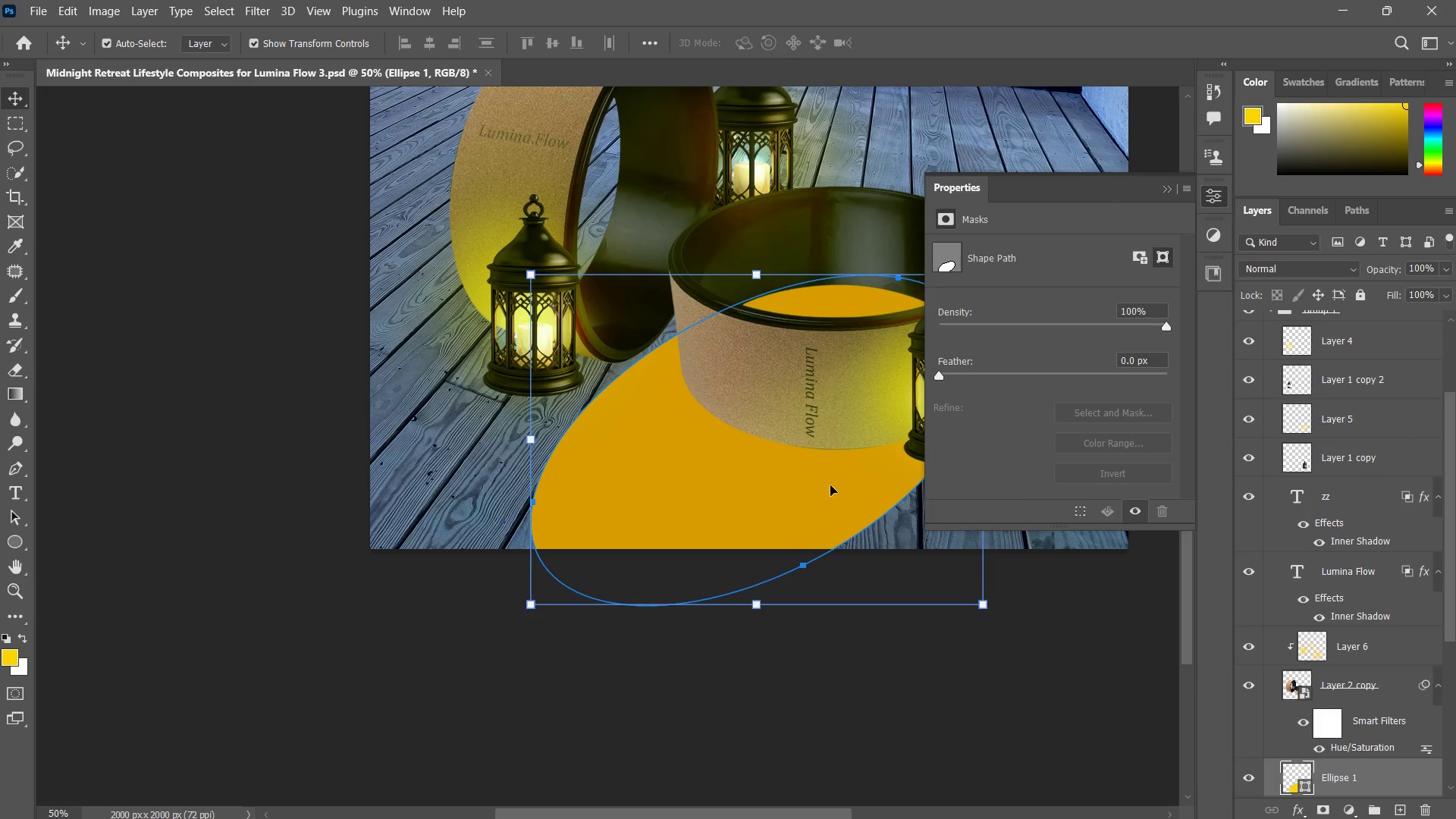 
double_click([688, 452])
 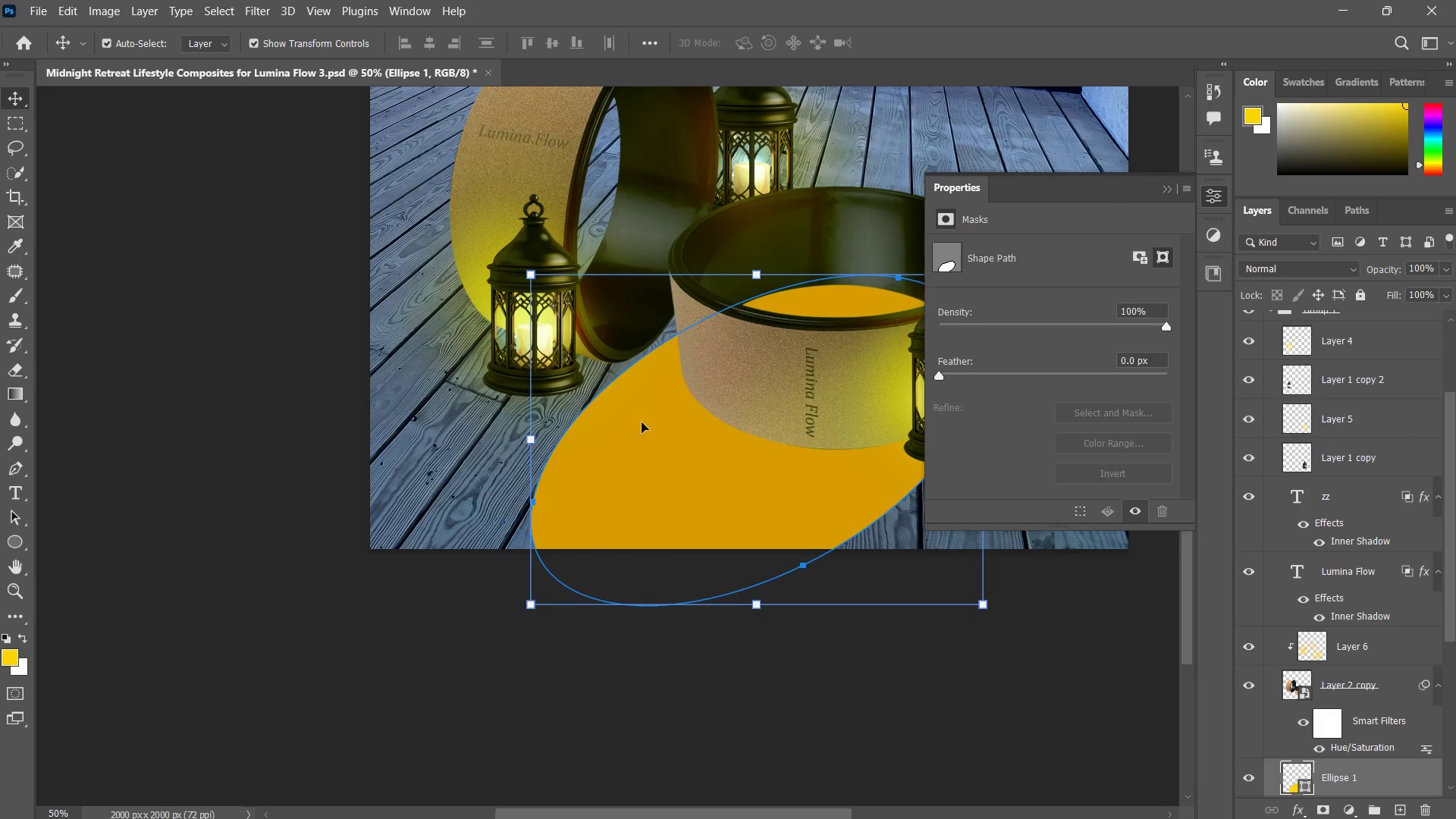 
key(U)
 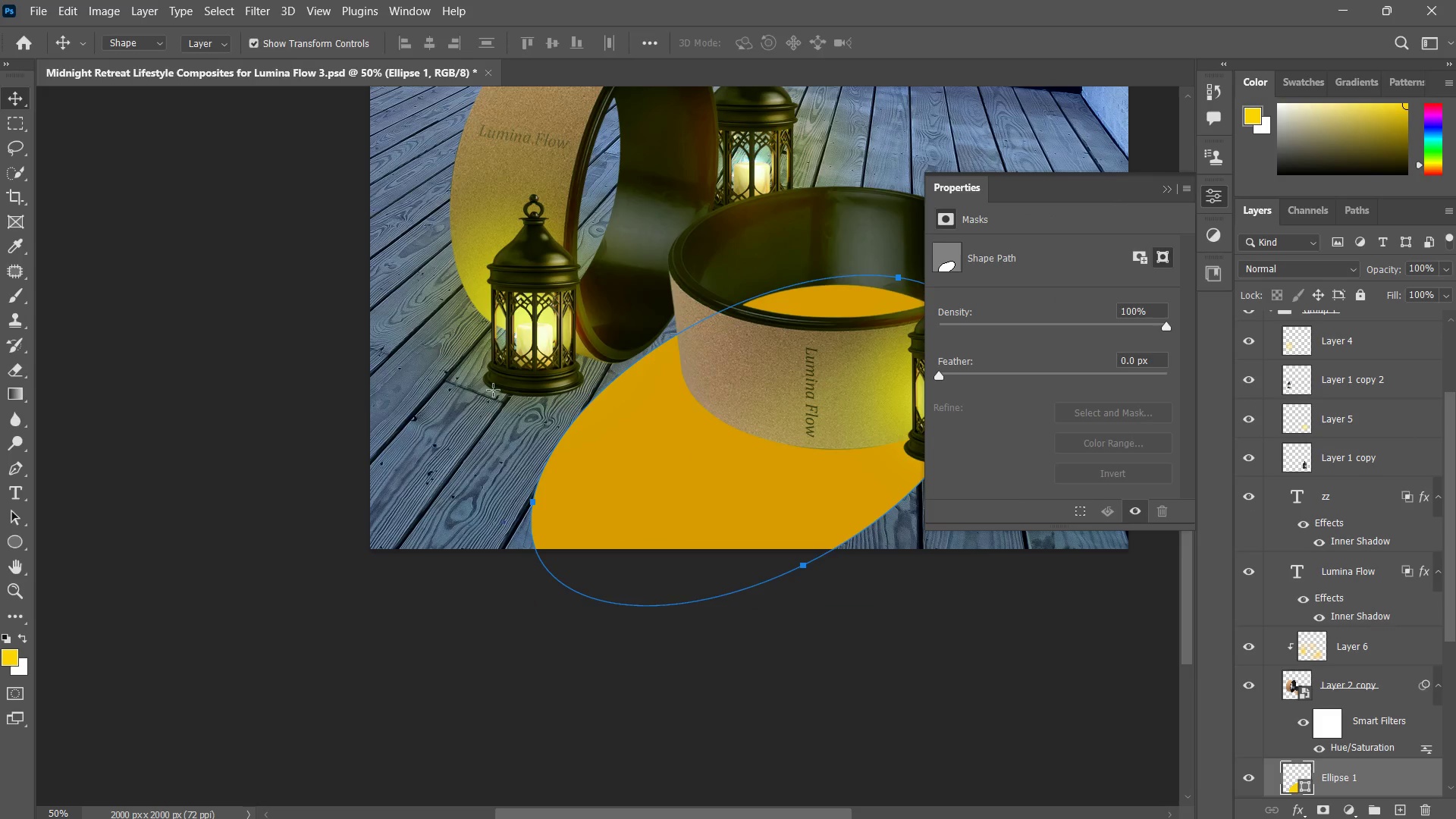 
left_click_drag(start_coordinate=[444, 369], to_coordinate=[584, 513])
 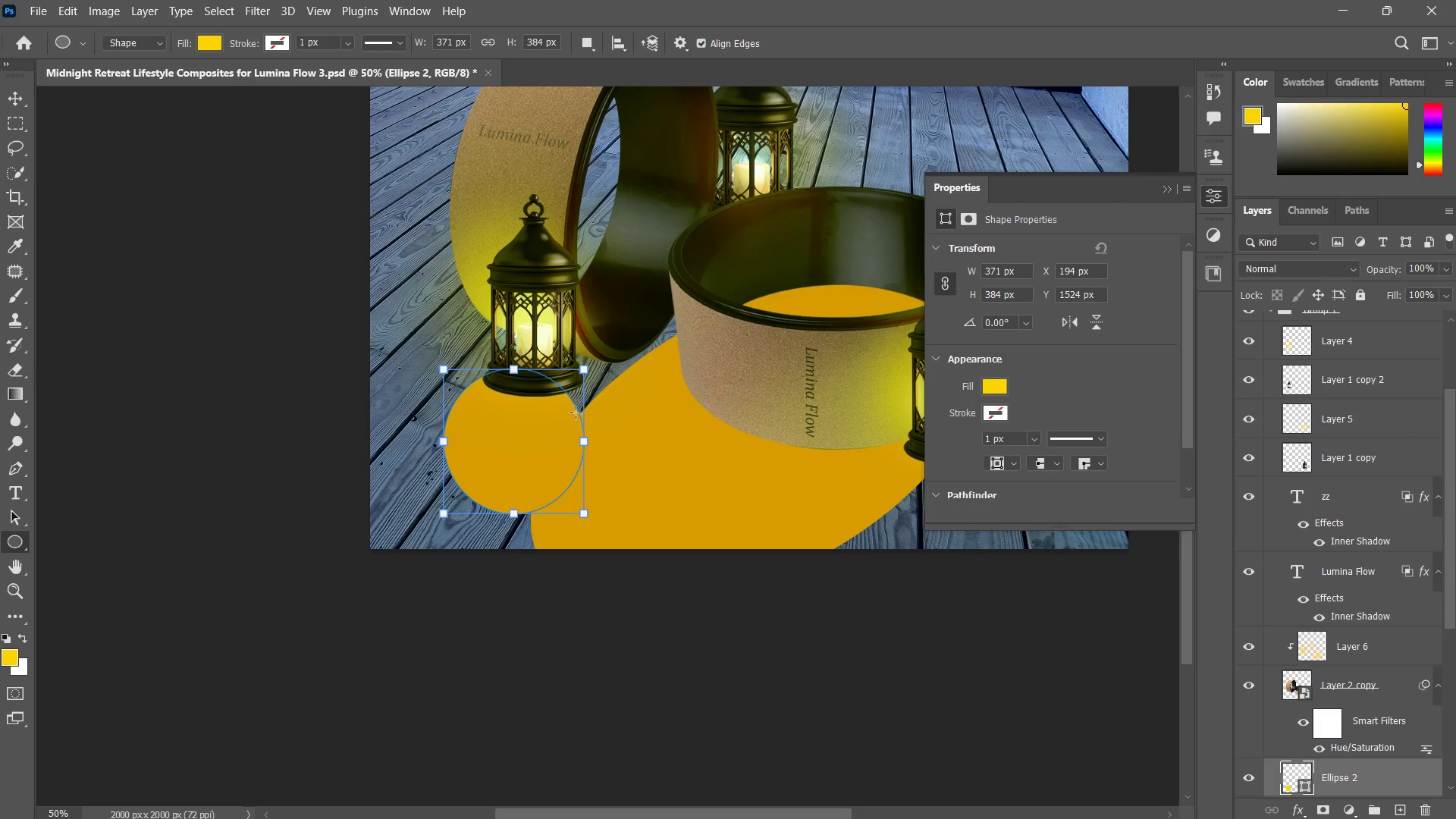 
hold_key(key=ControlLeft, duration=2.53)
left_click_drag(start_coordinate=[585, 371], to_coordinate=[788, 158])
 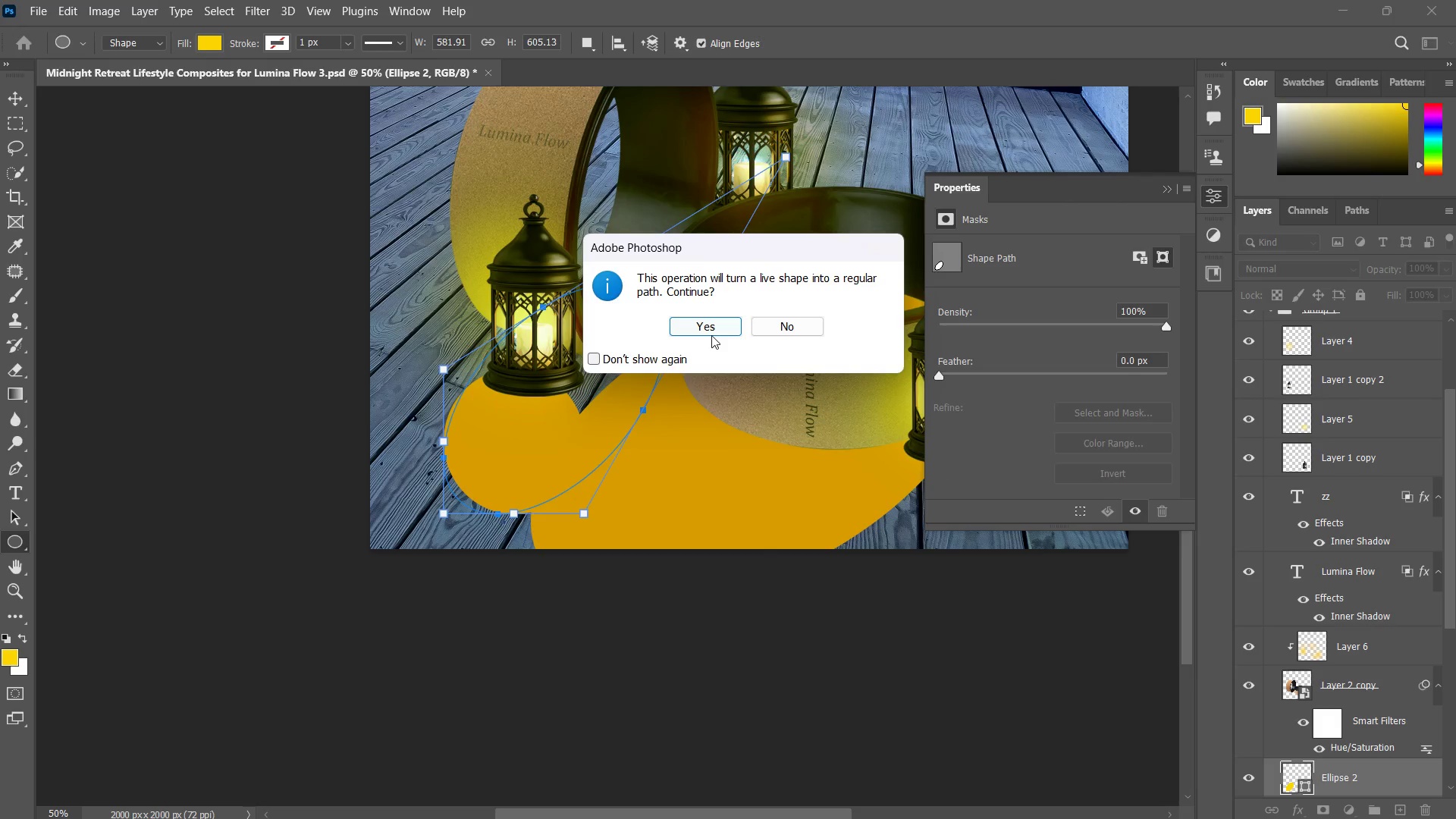 
left_click([721, 327])
 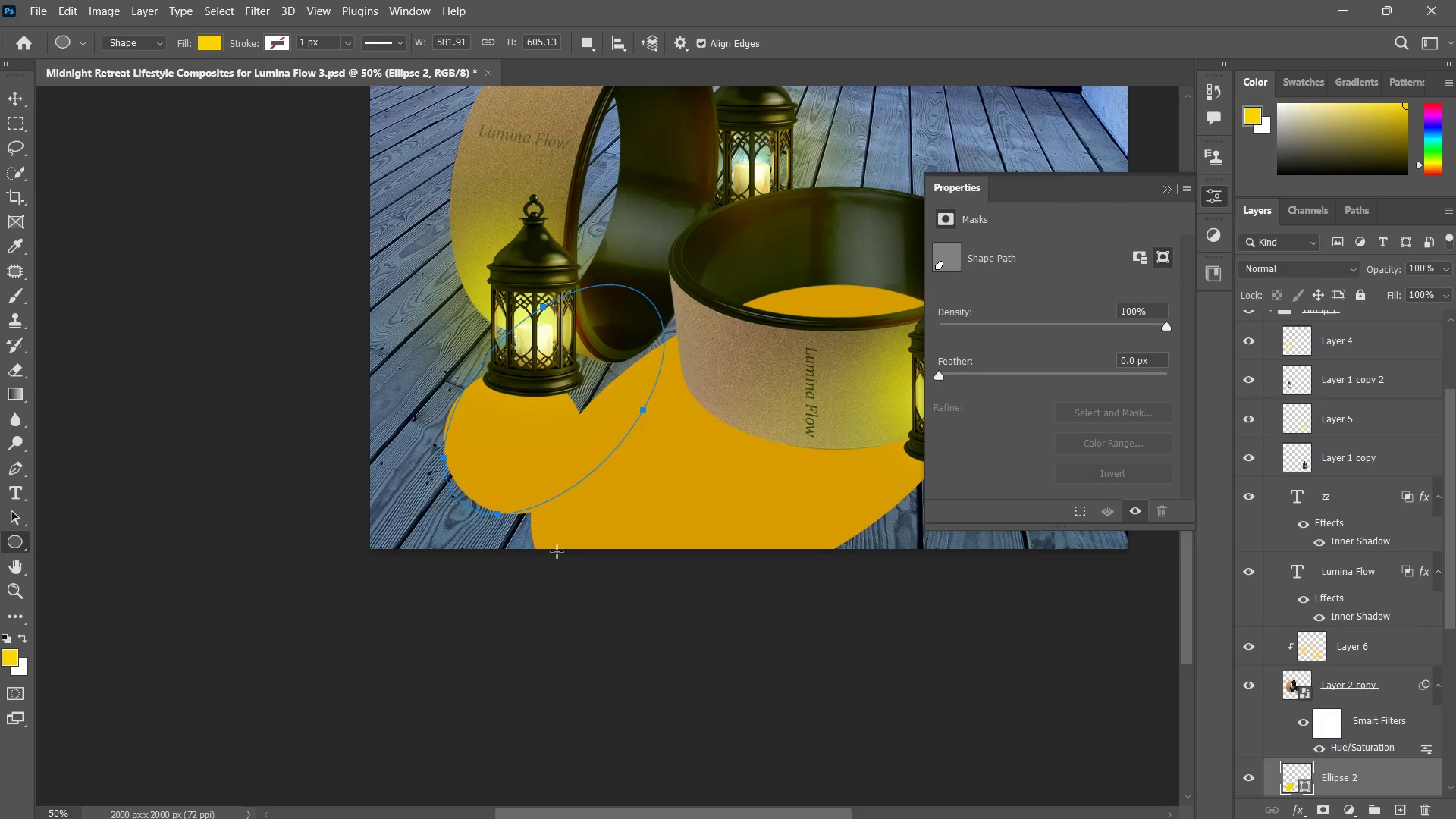 
hold_key(key=ControlLeft, duration=0.44)
 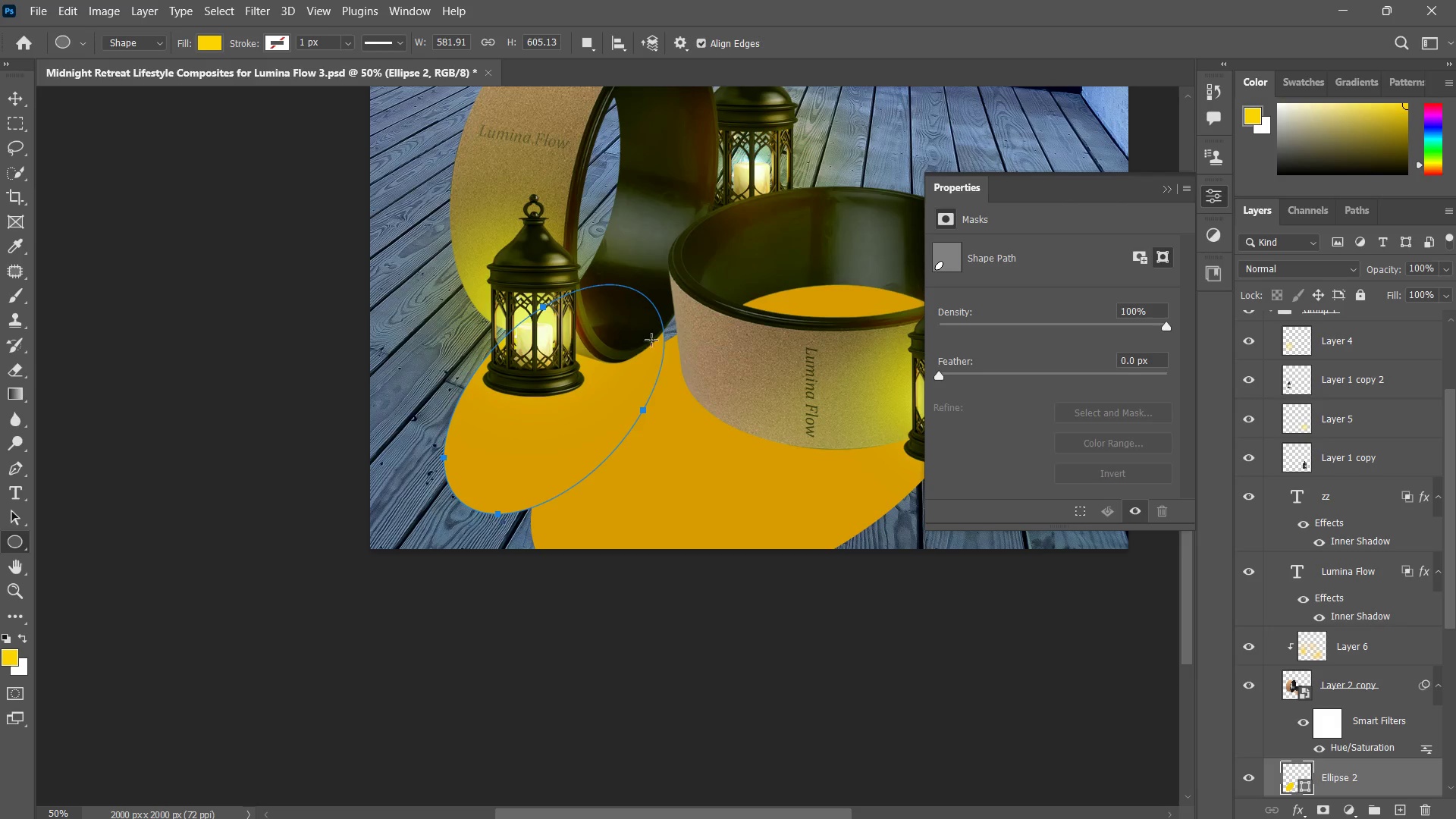 
key(Control+T)
 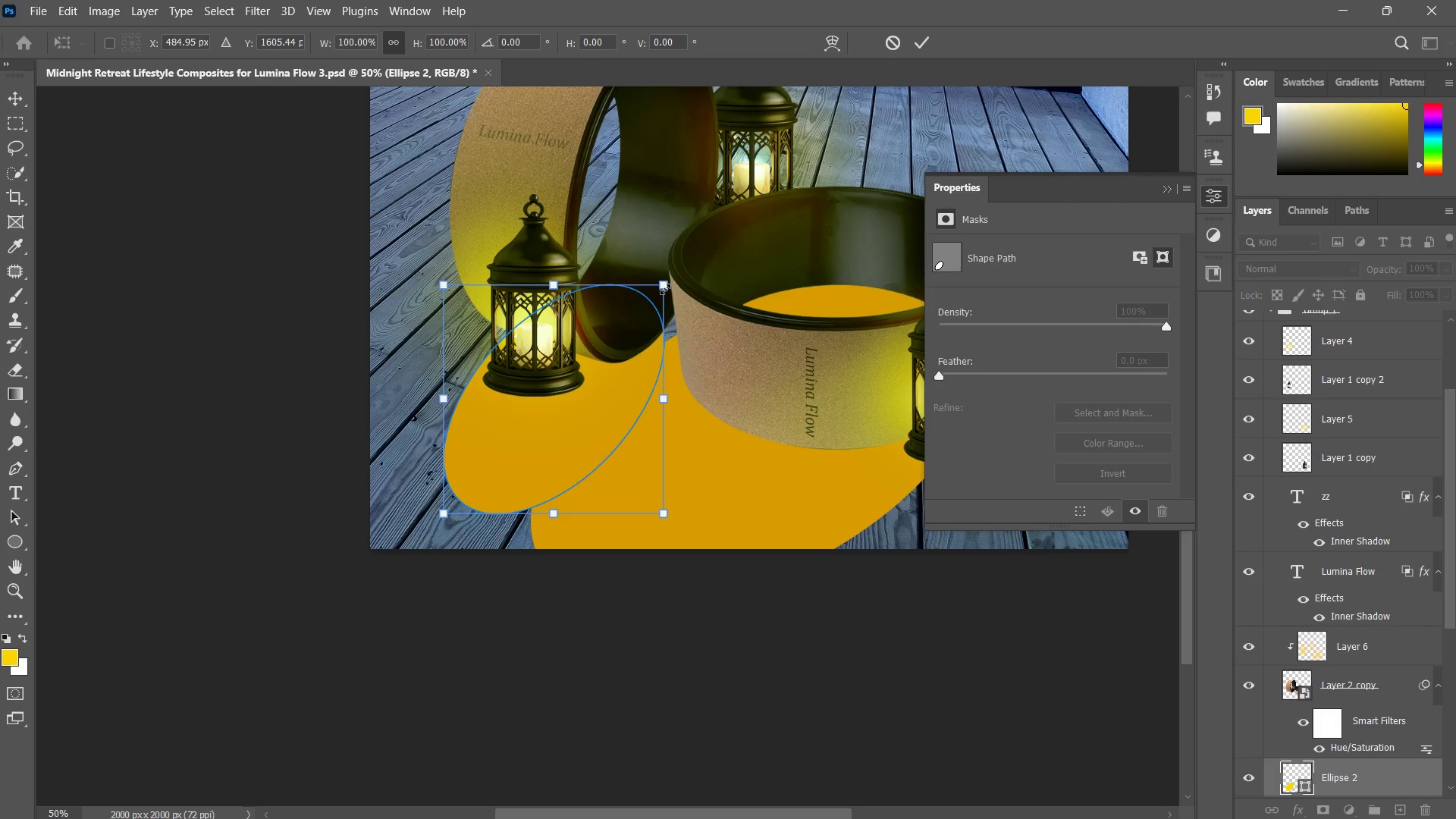 
left_click_drag(start_coordinate=[664, 287], to_coordinate=[684, 230])
 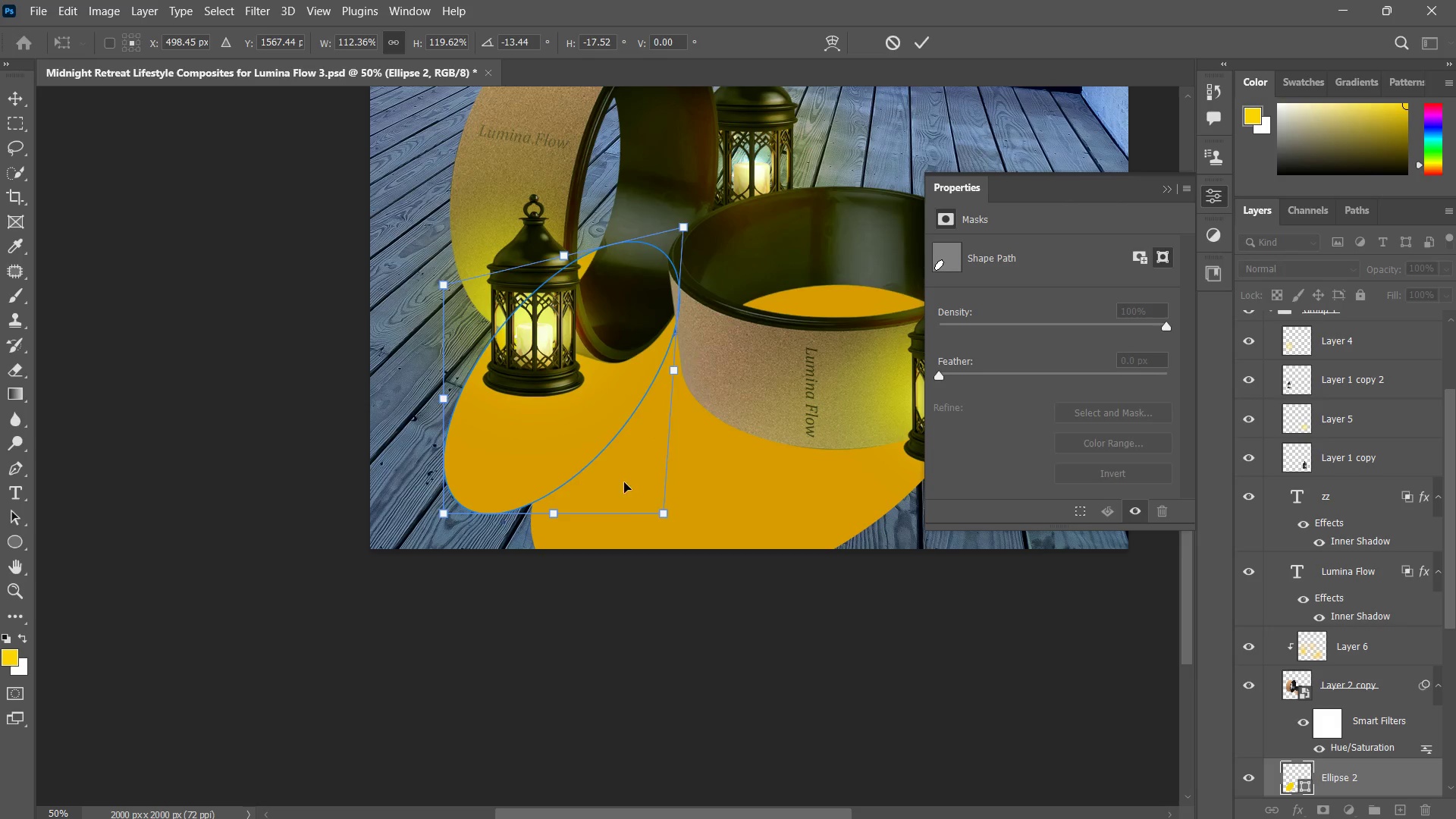 
hold_key(key=ControlLeft, duration=7.42)
left_click_drag(start_coordinate=[667, 514], to_coordinate=[650, 510])
 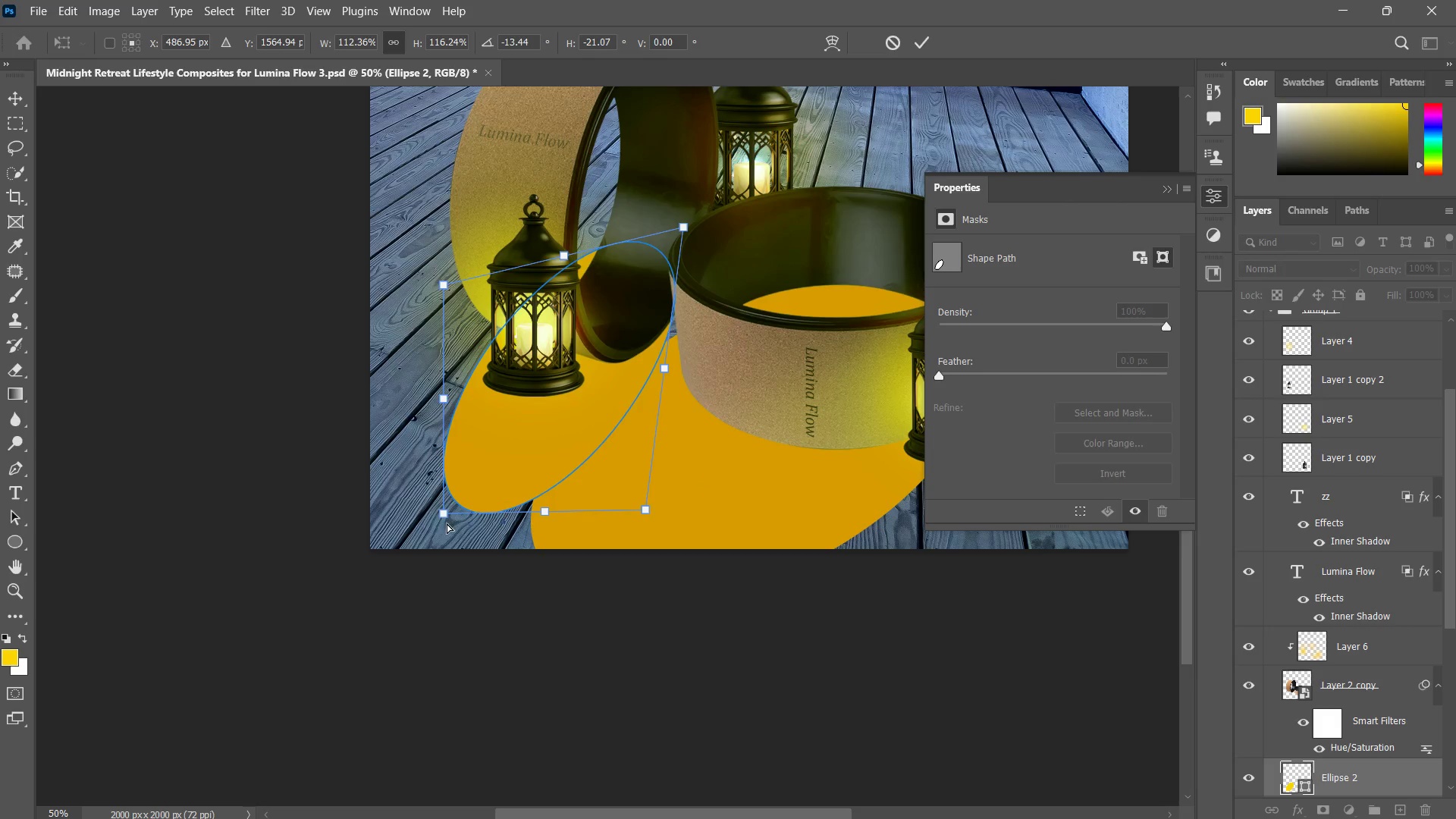 
left_click_drag(start_coordinate=[443, 518], to_coordinate=[274, 567])
 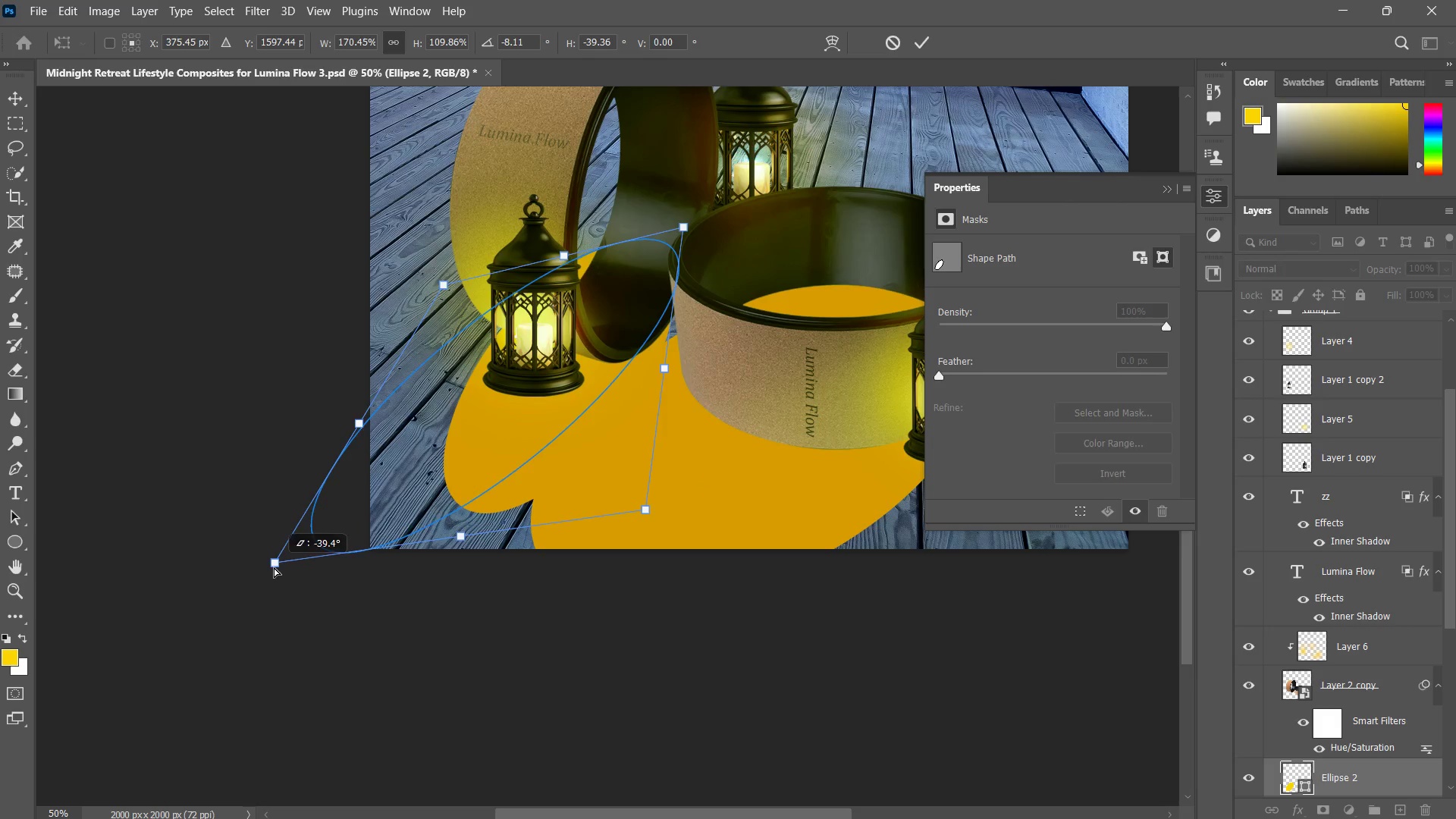 
left_click([274, 567])
 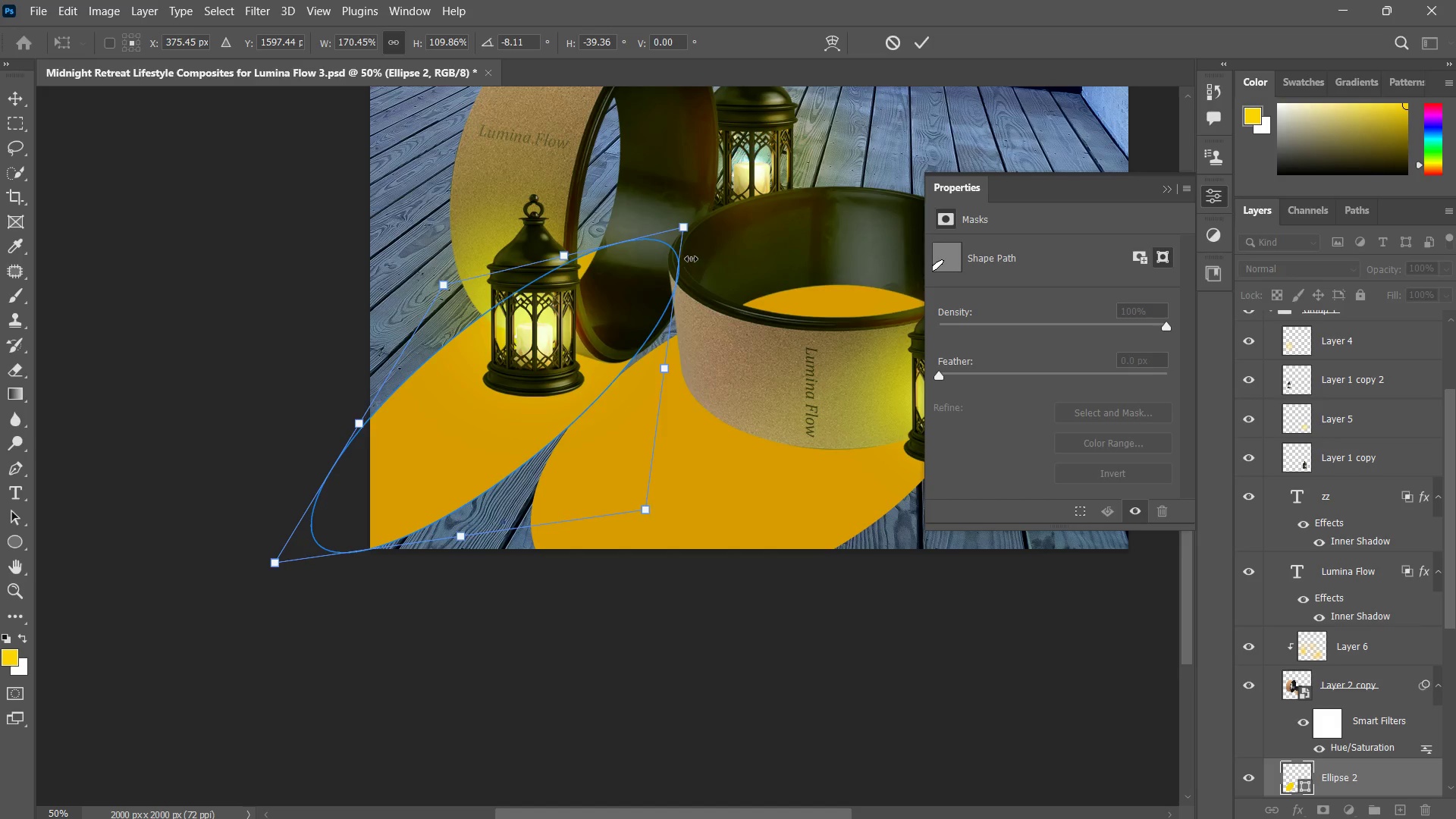 
left_click_drag(start_coordinate=[686, 228], to_coordinate=[698, 231])
 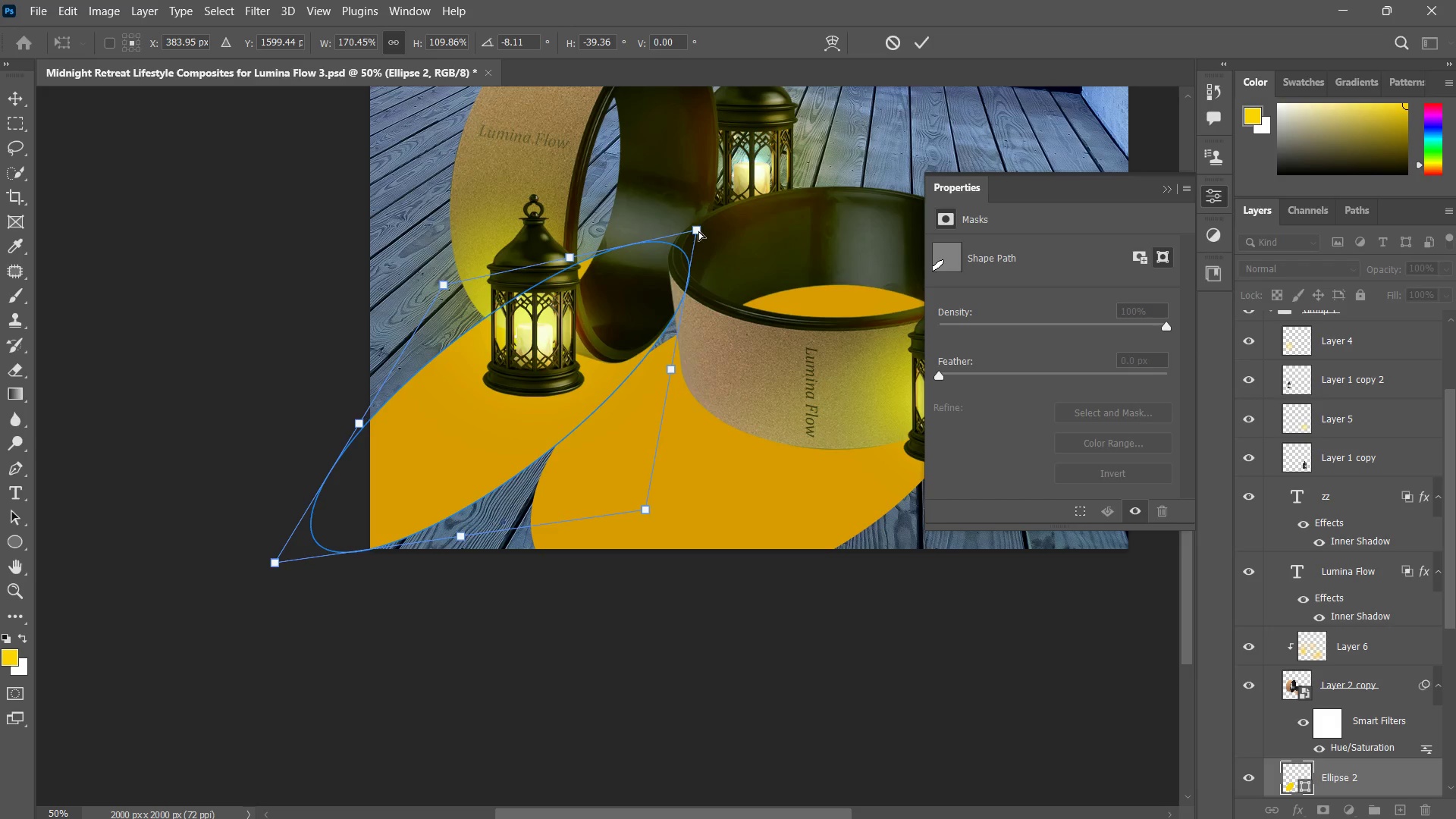 
hold_key(key=ControlLeft, duration=1.98)
left_click([698, 231])
 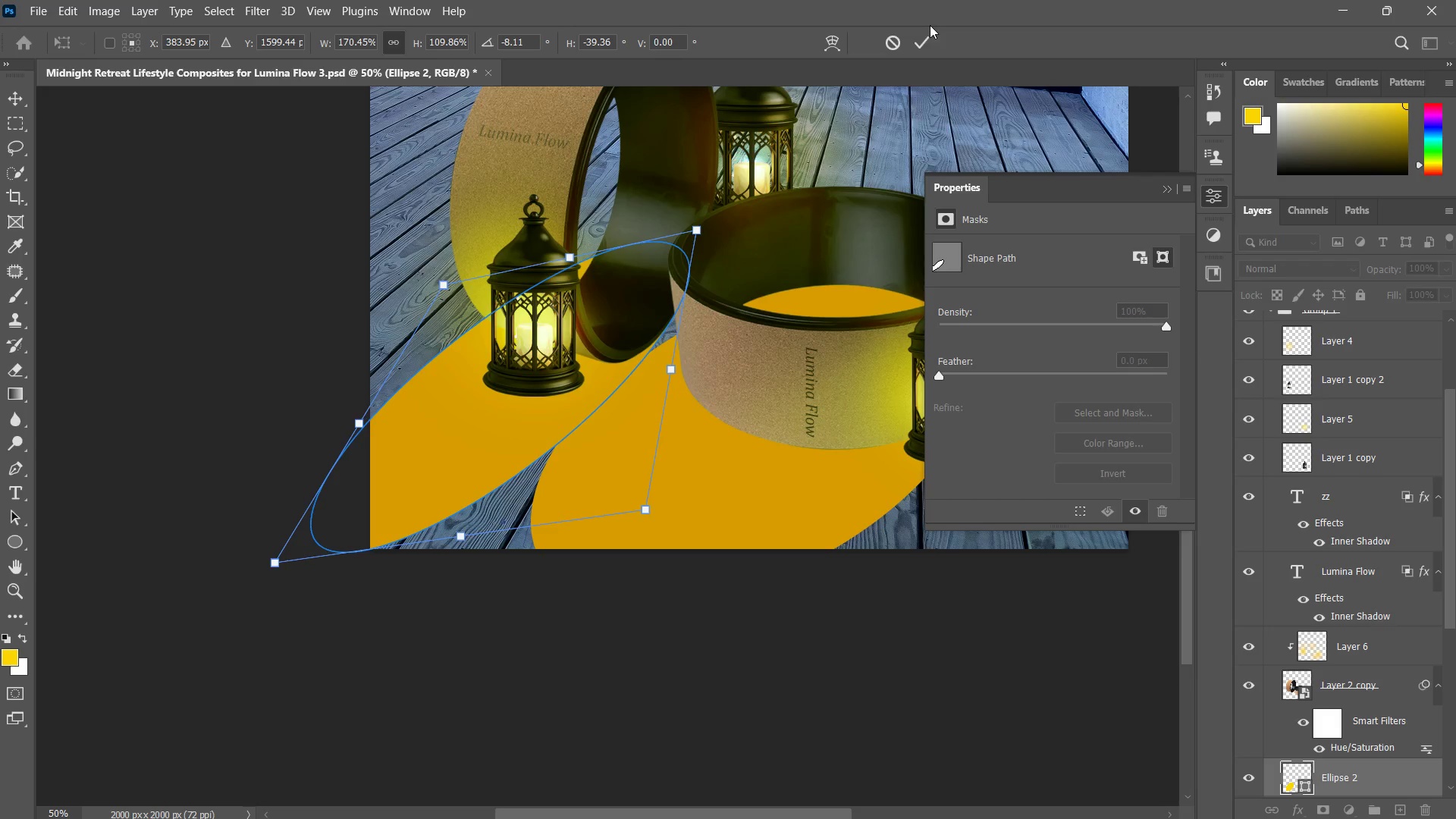 
double_click([918, 42])
 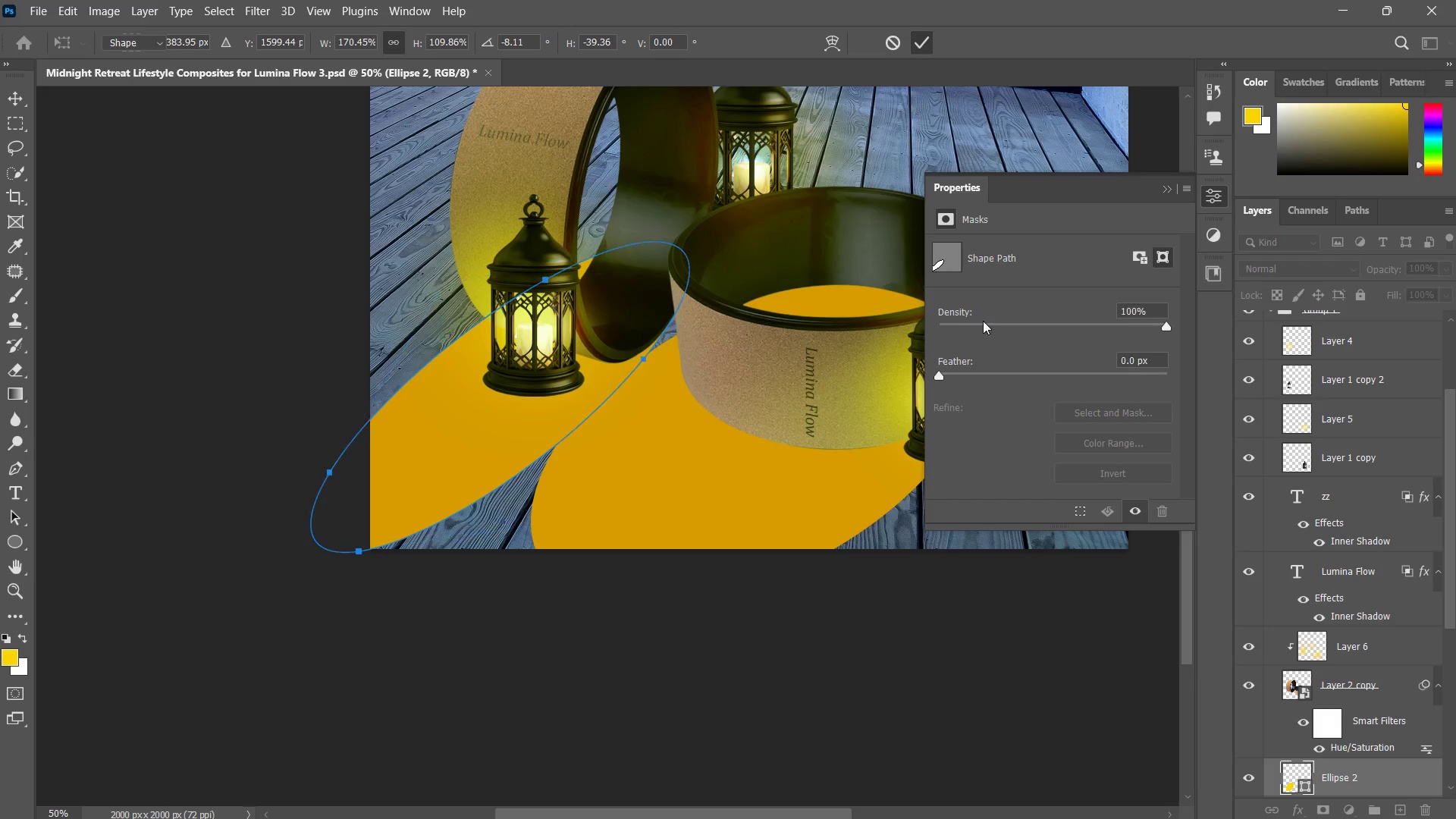 
type(zzzz)
 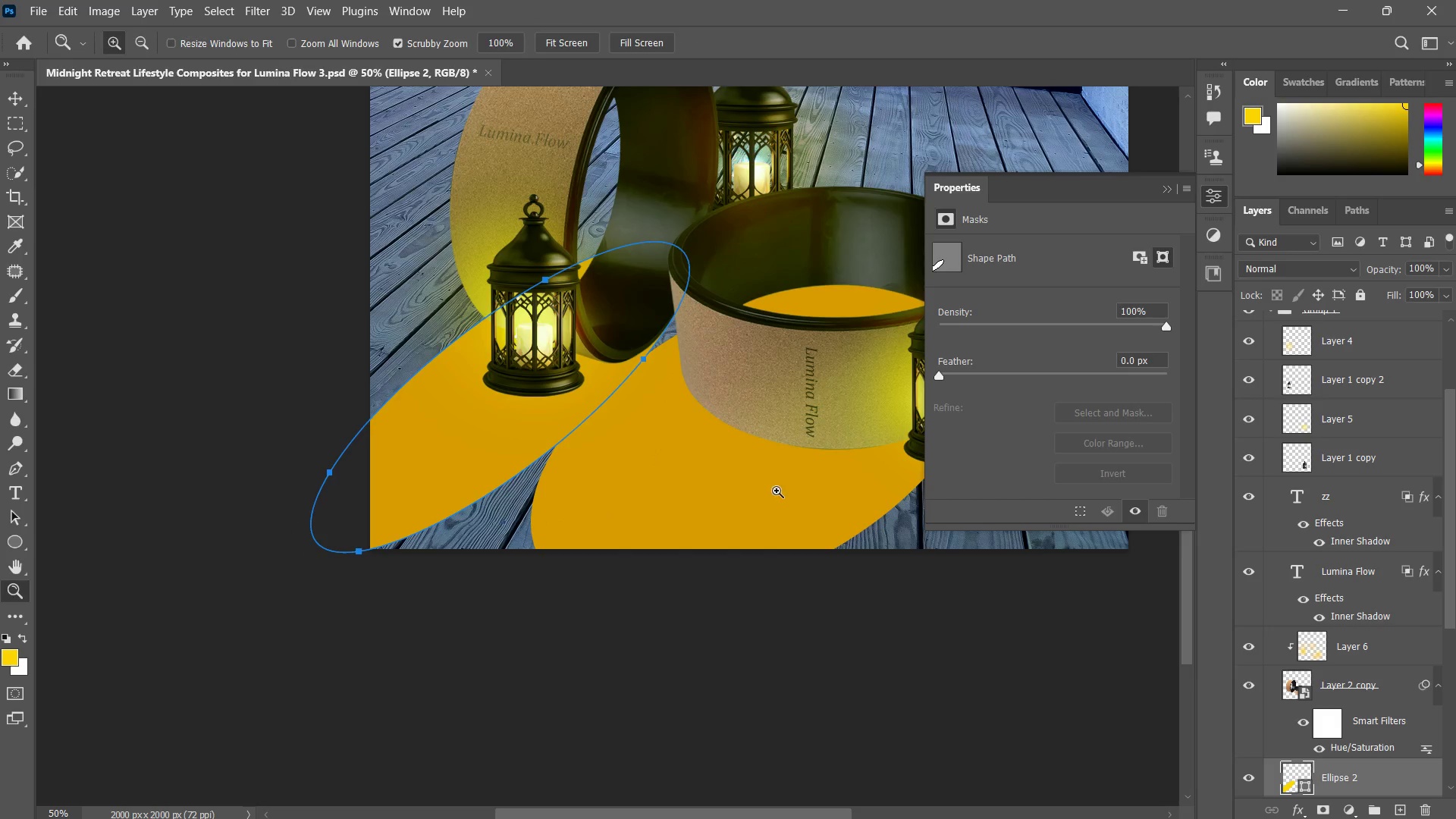 
left_click_drag(start_coordinate=[765, 497], to_coordinate=[738, 532])
 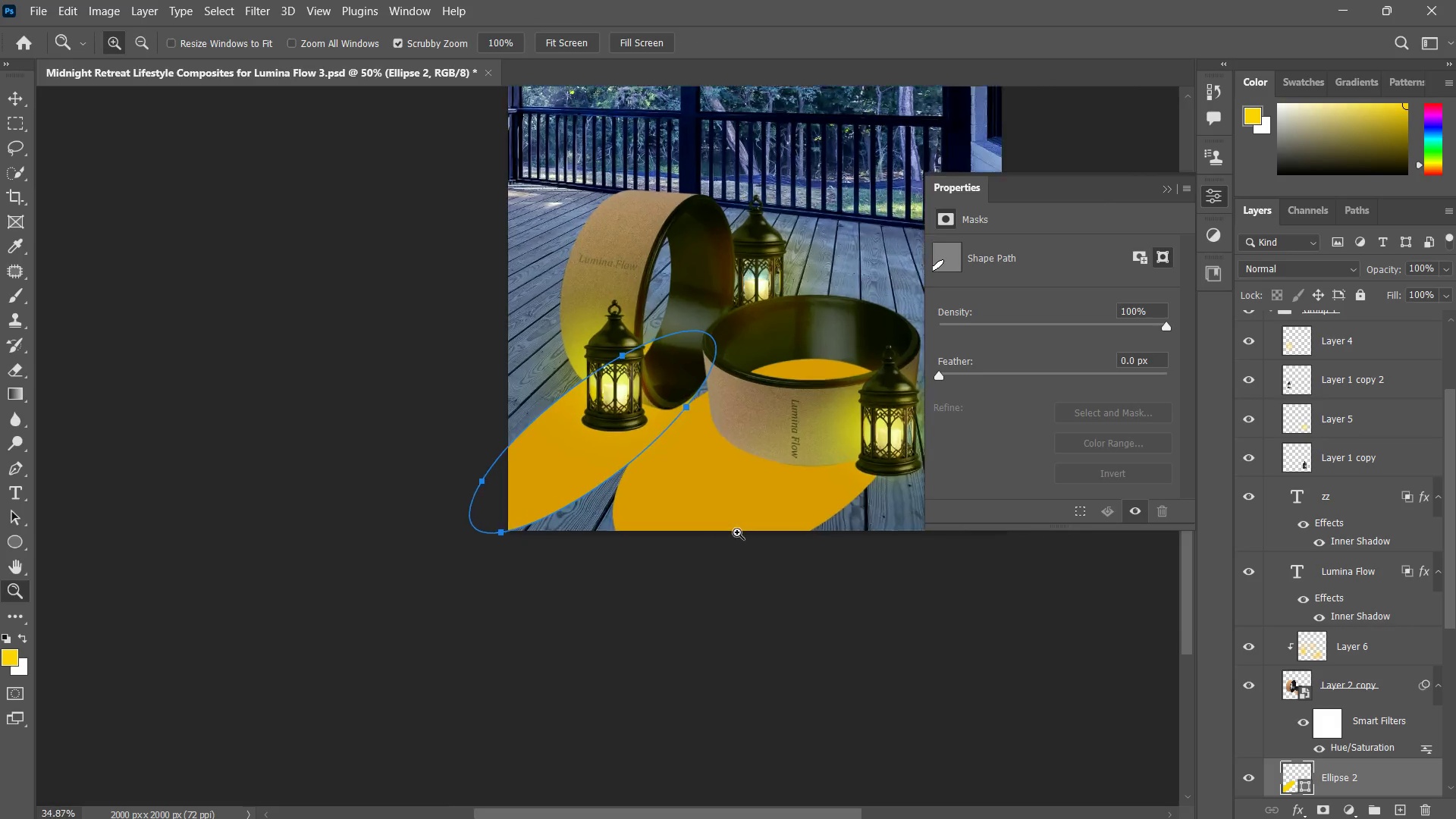 
left_click([738, 532])
 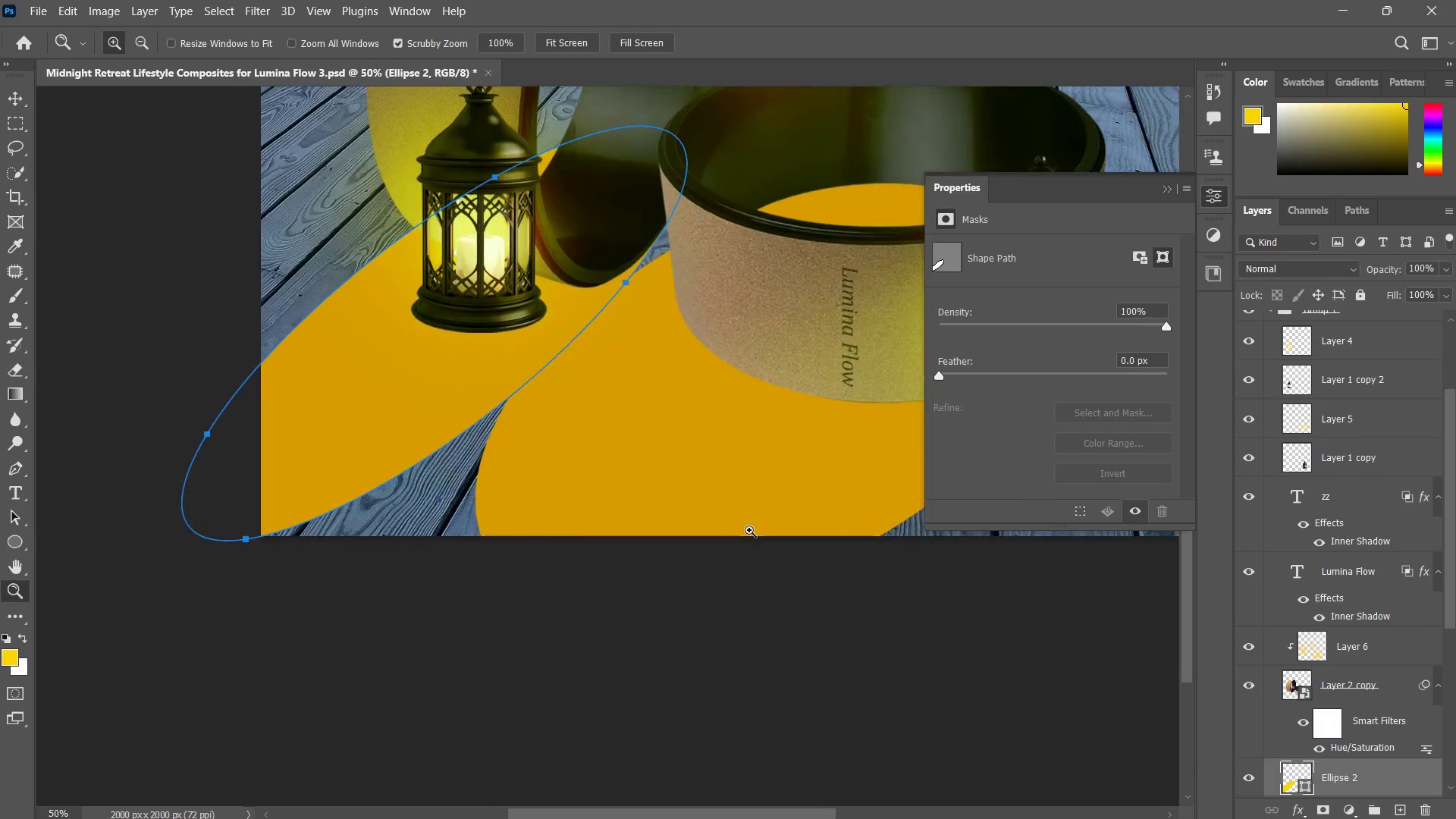 
key(U)
 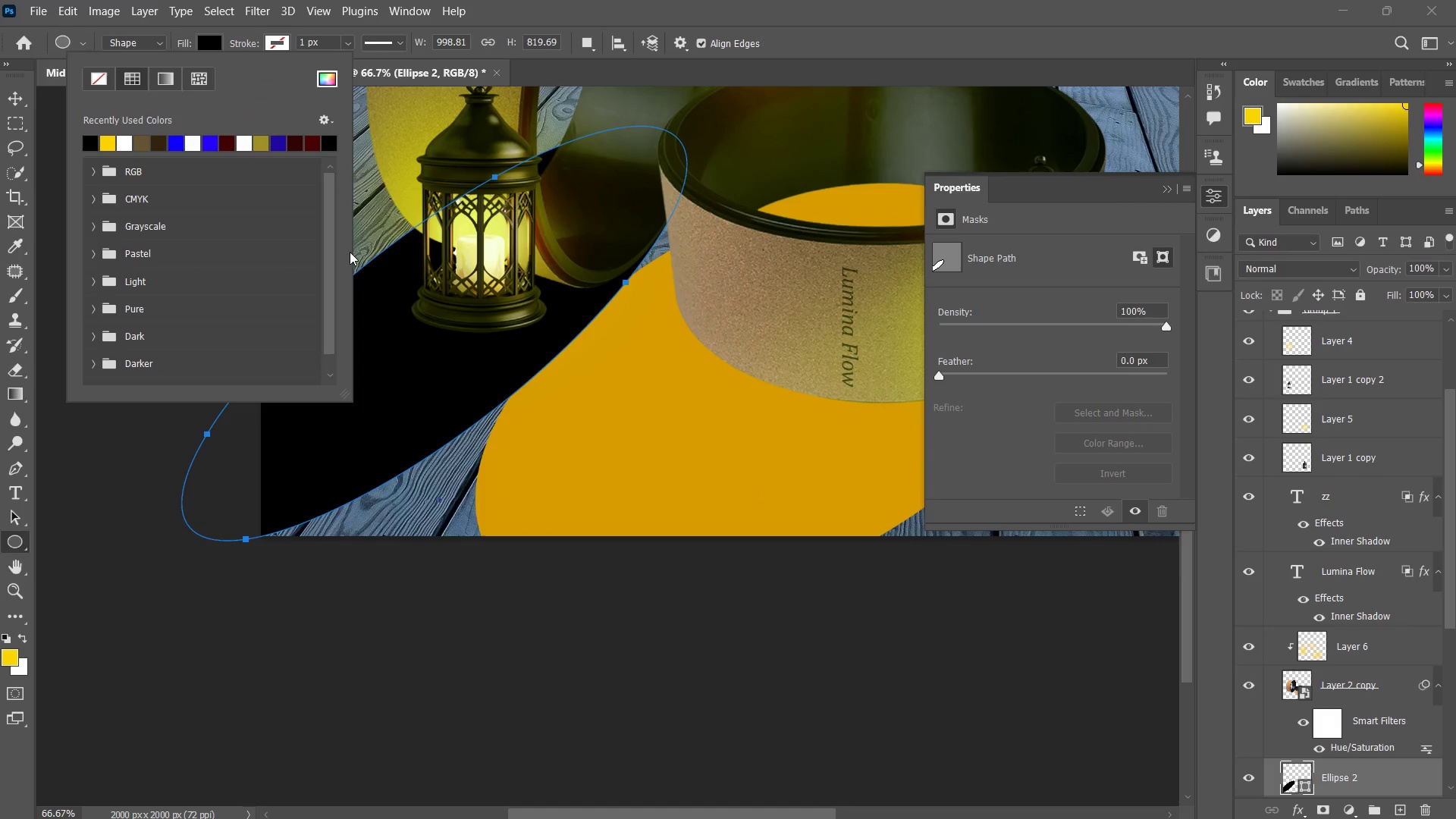 
key(V)
 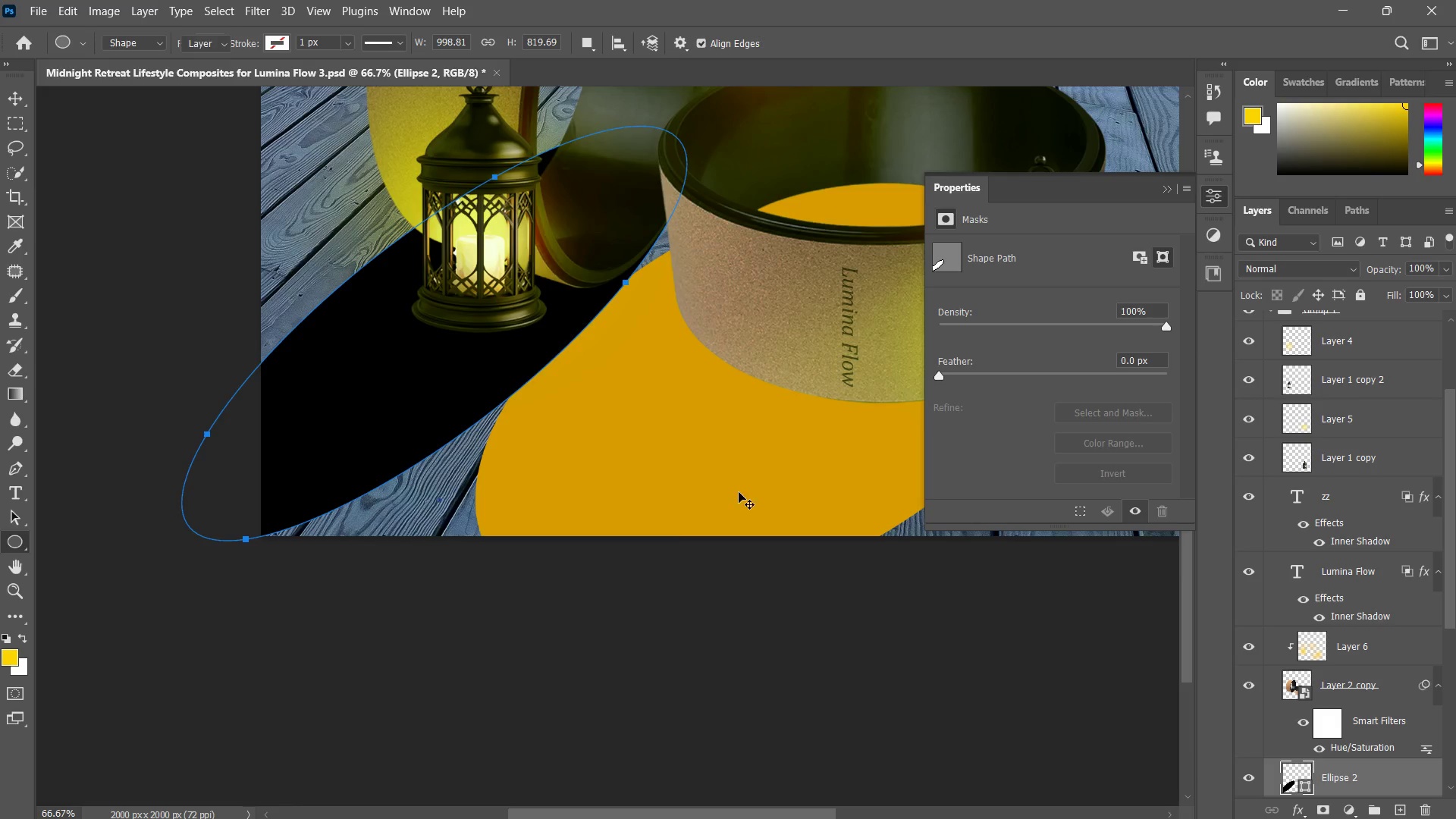 
left_click([739, 492])
 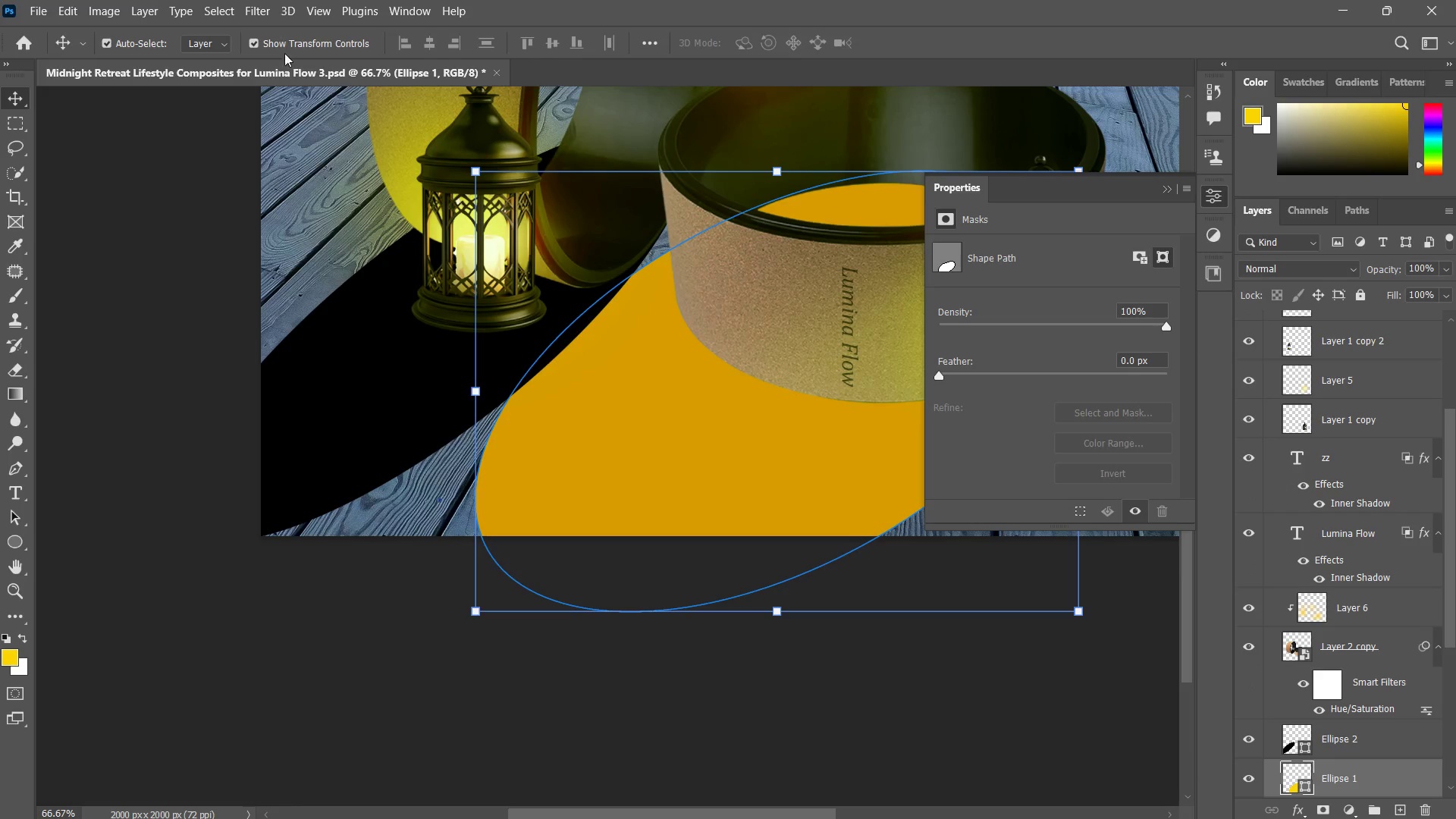 
key(U)
 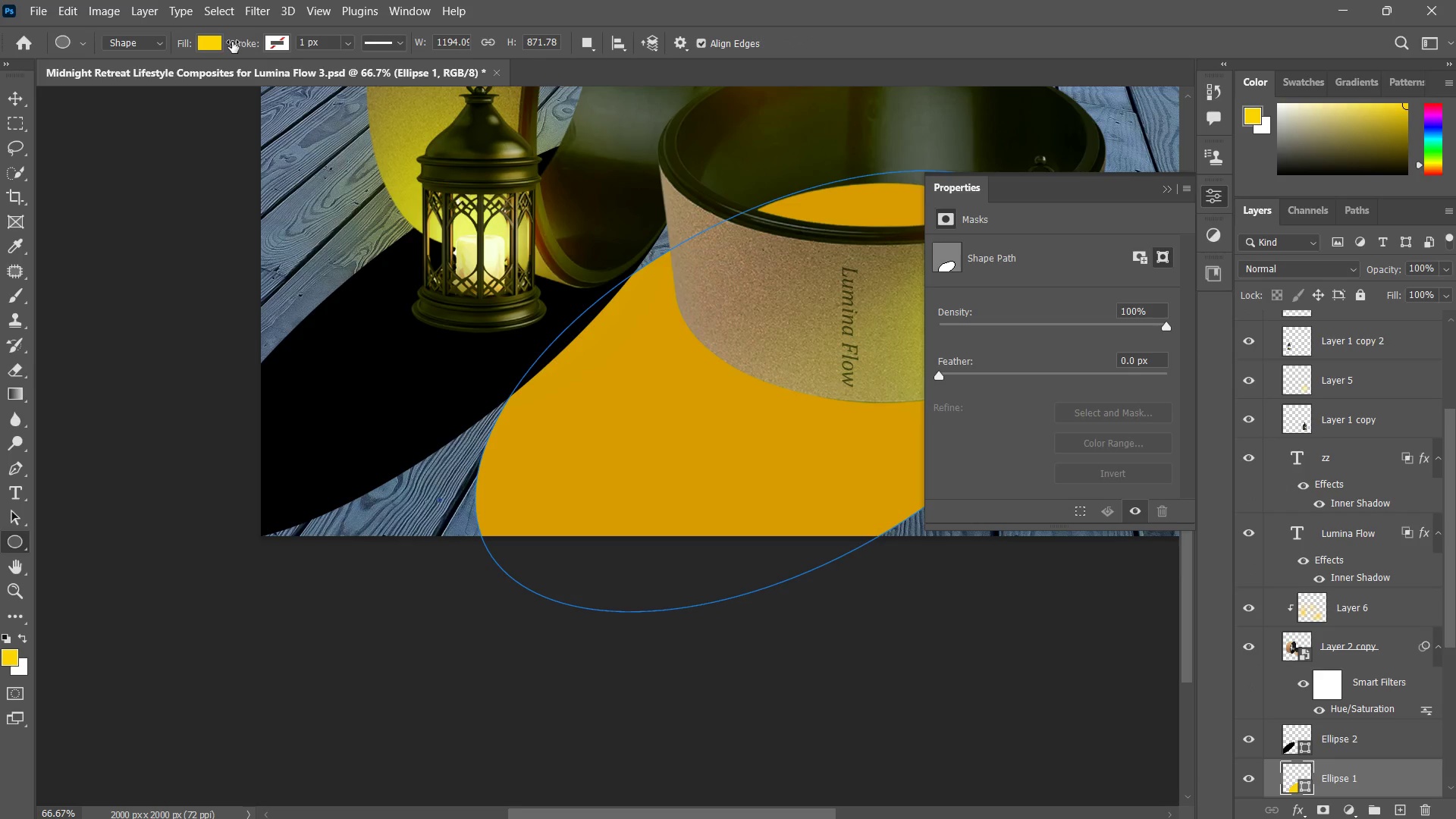 
left_click([209, 43])
 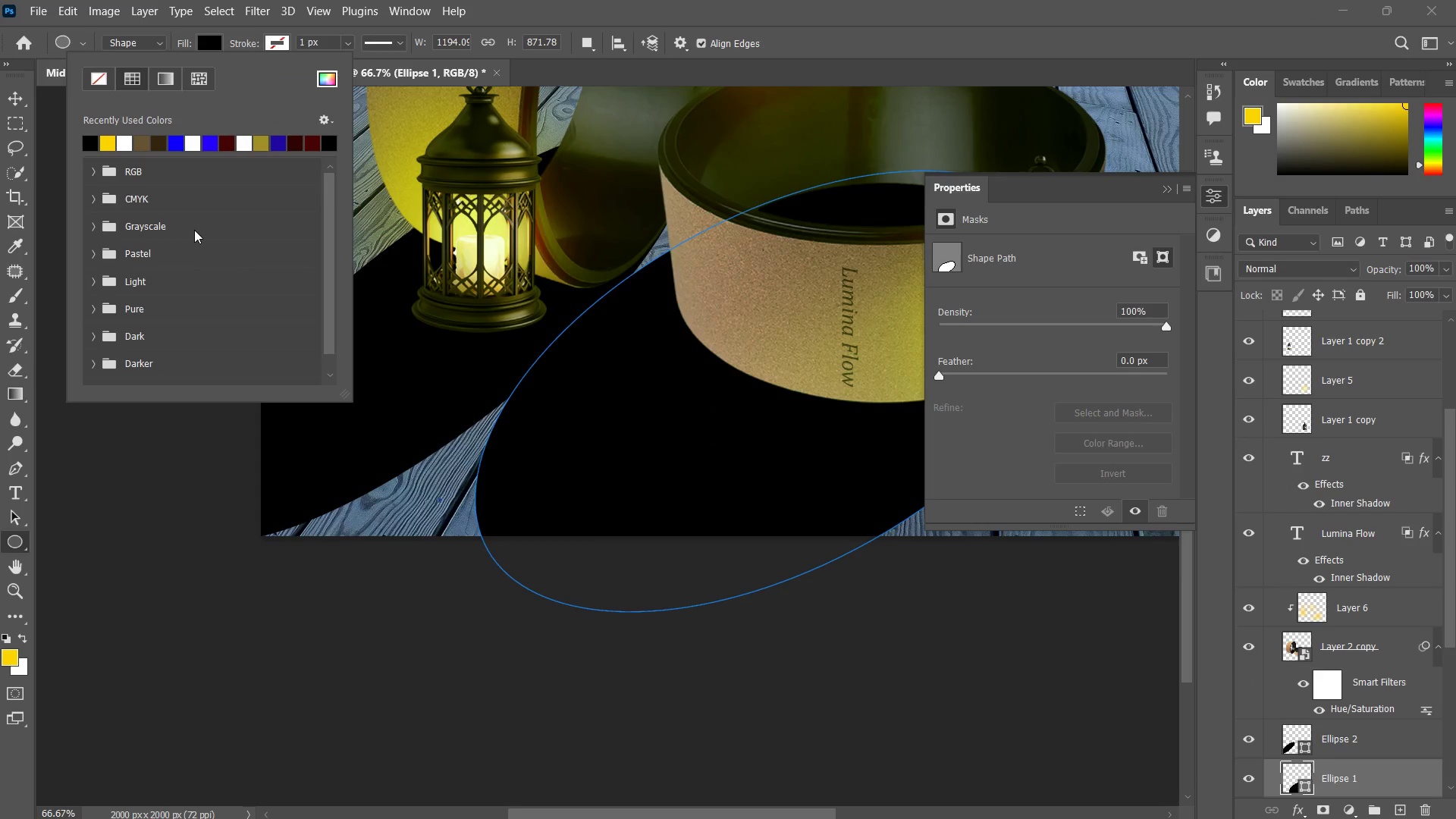 
type(vzzve)
 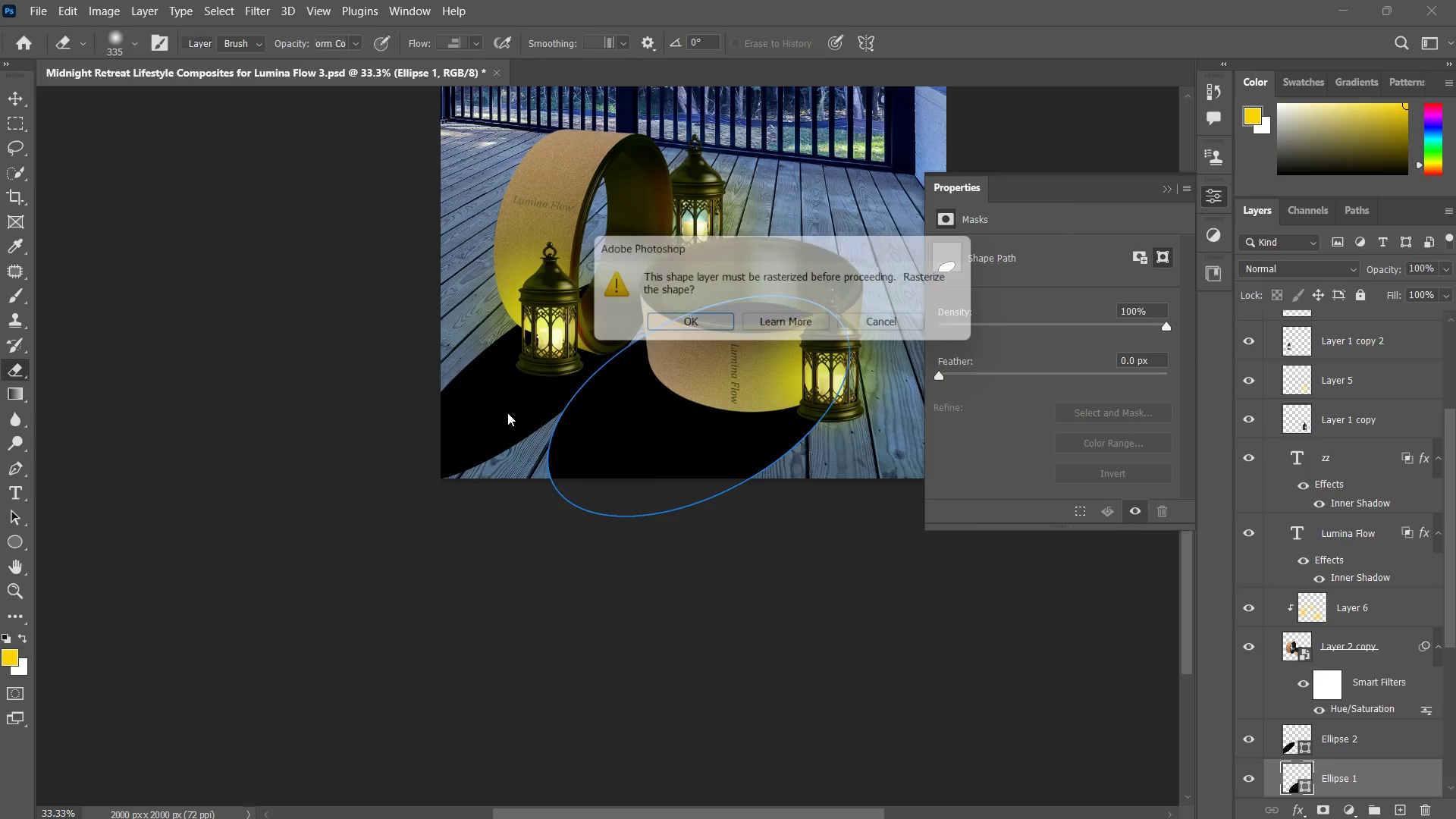 
left_click_drag(start_coordinate=[620, 421], to_coordinate=[570, 484])
 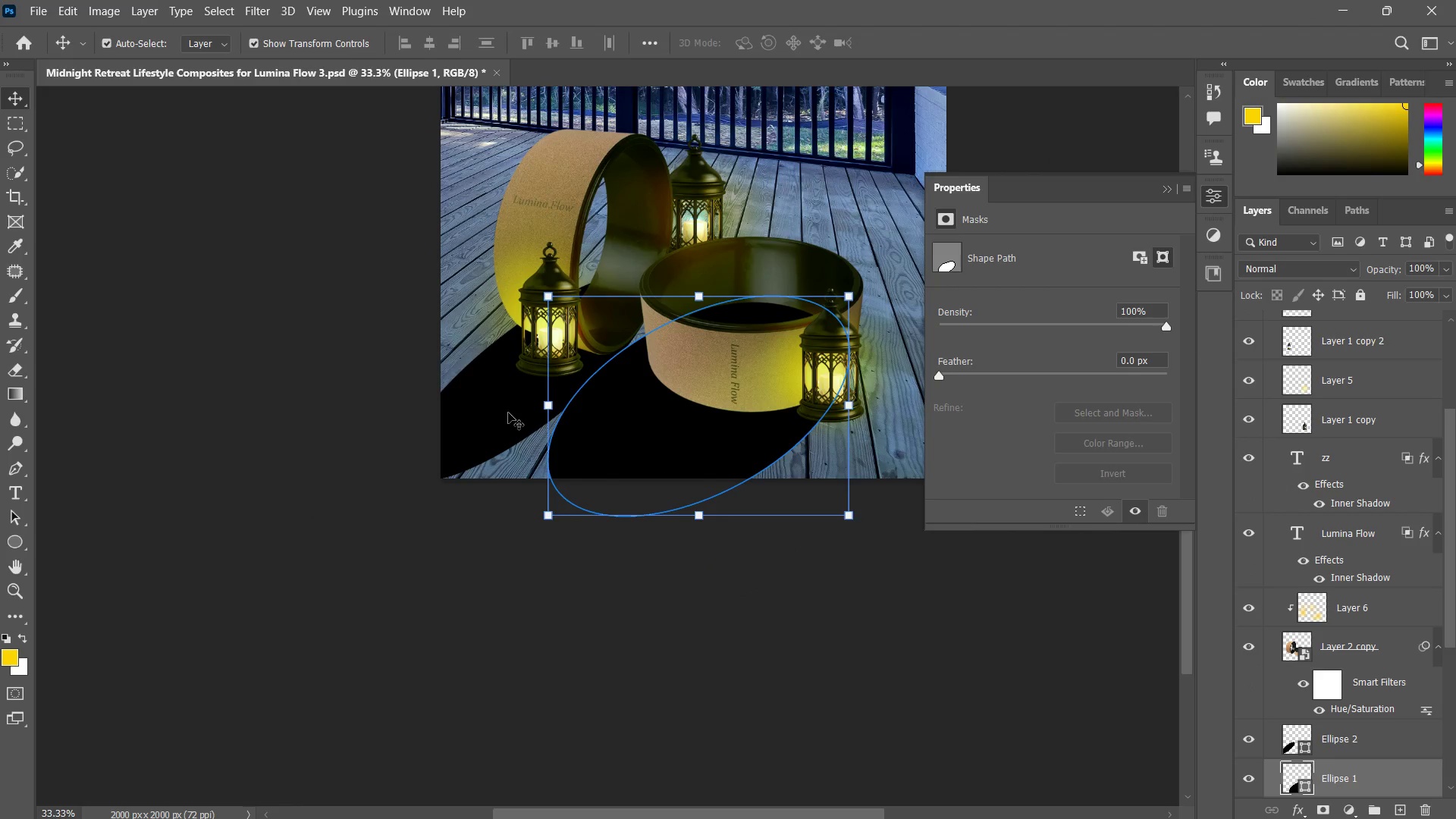 
left_click([507, 413])
 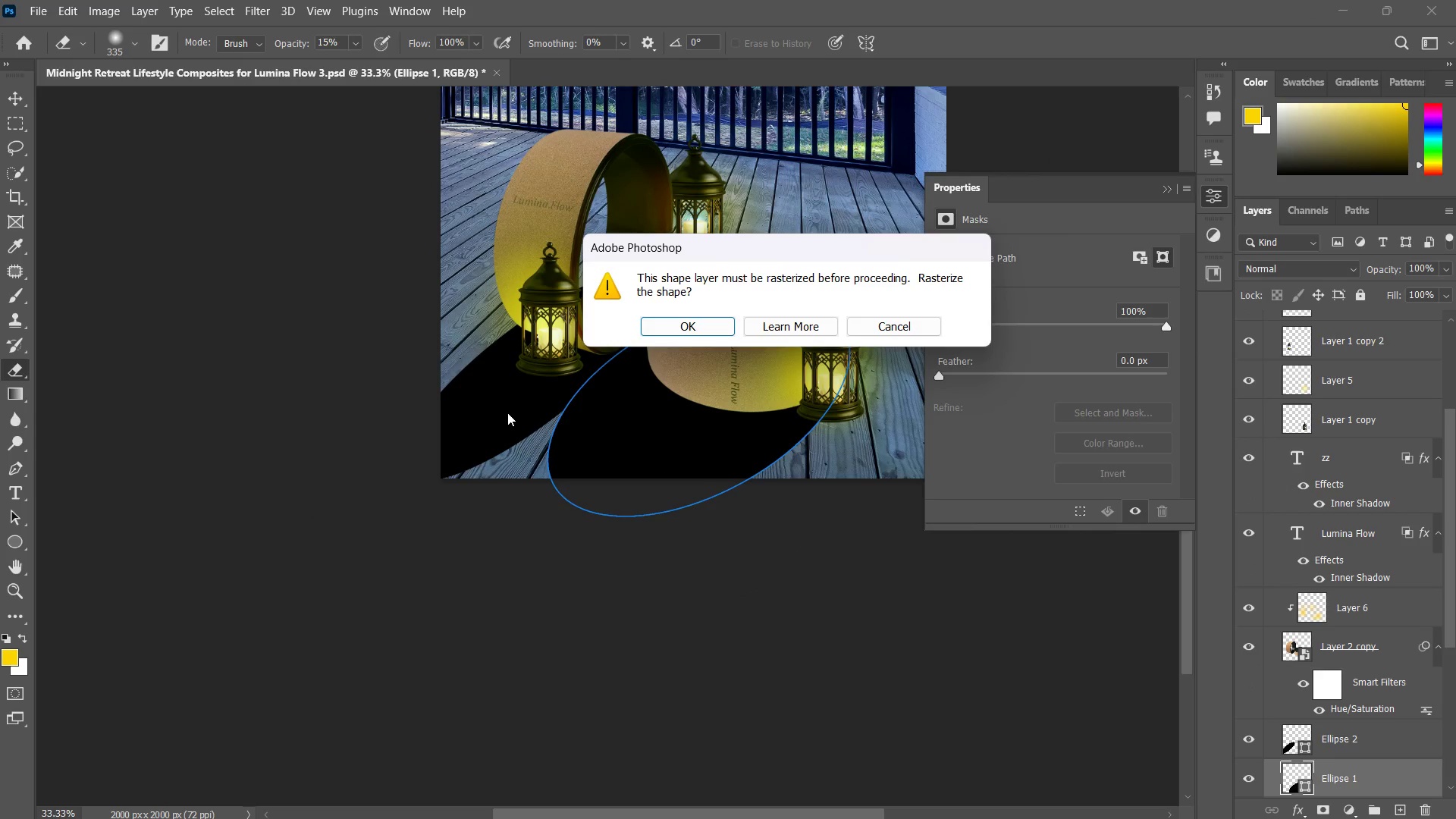 
key(Enter)
 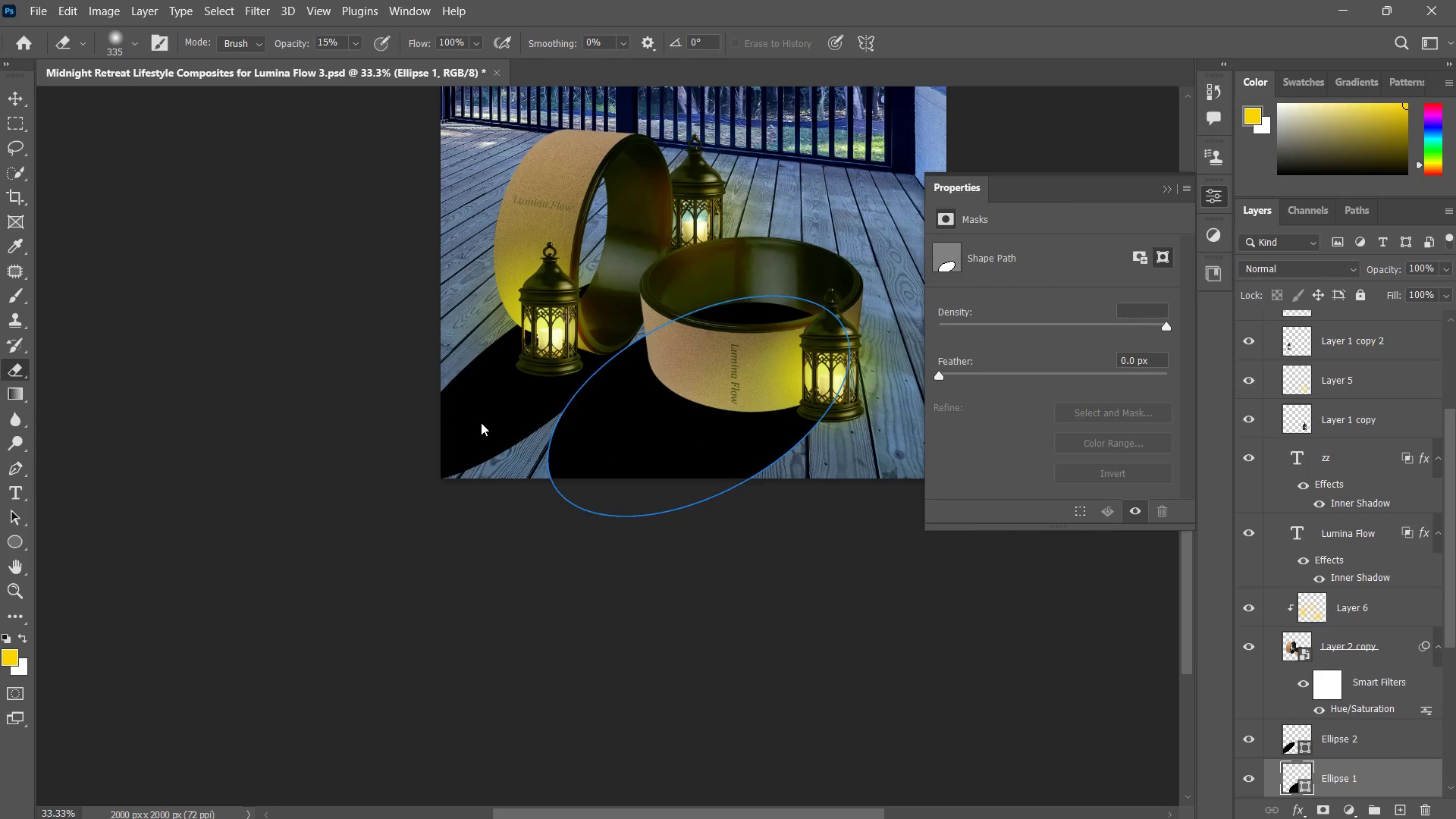 
left_click([481, 422])
 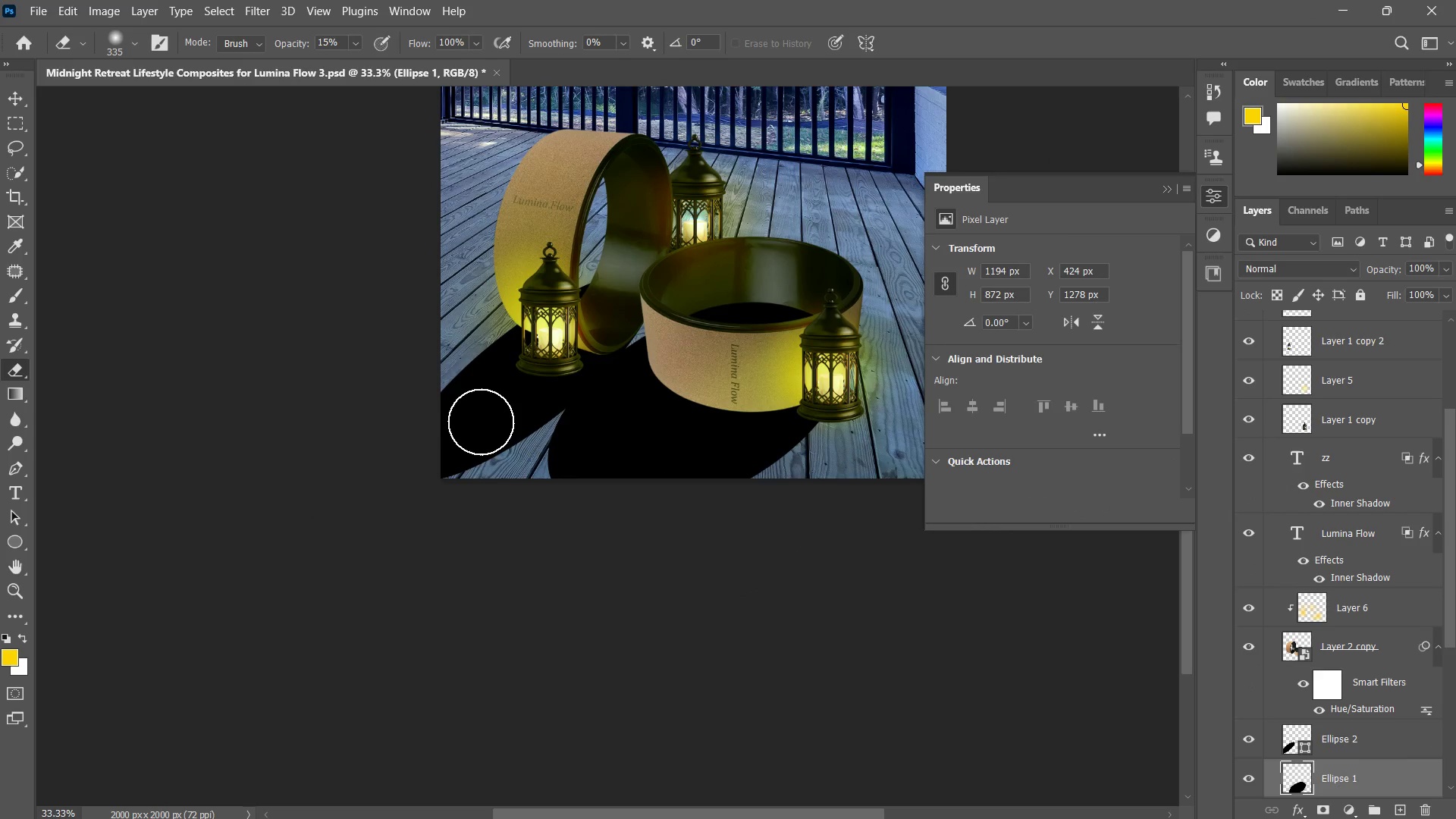 
key(V)
 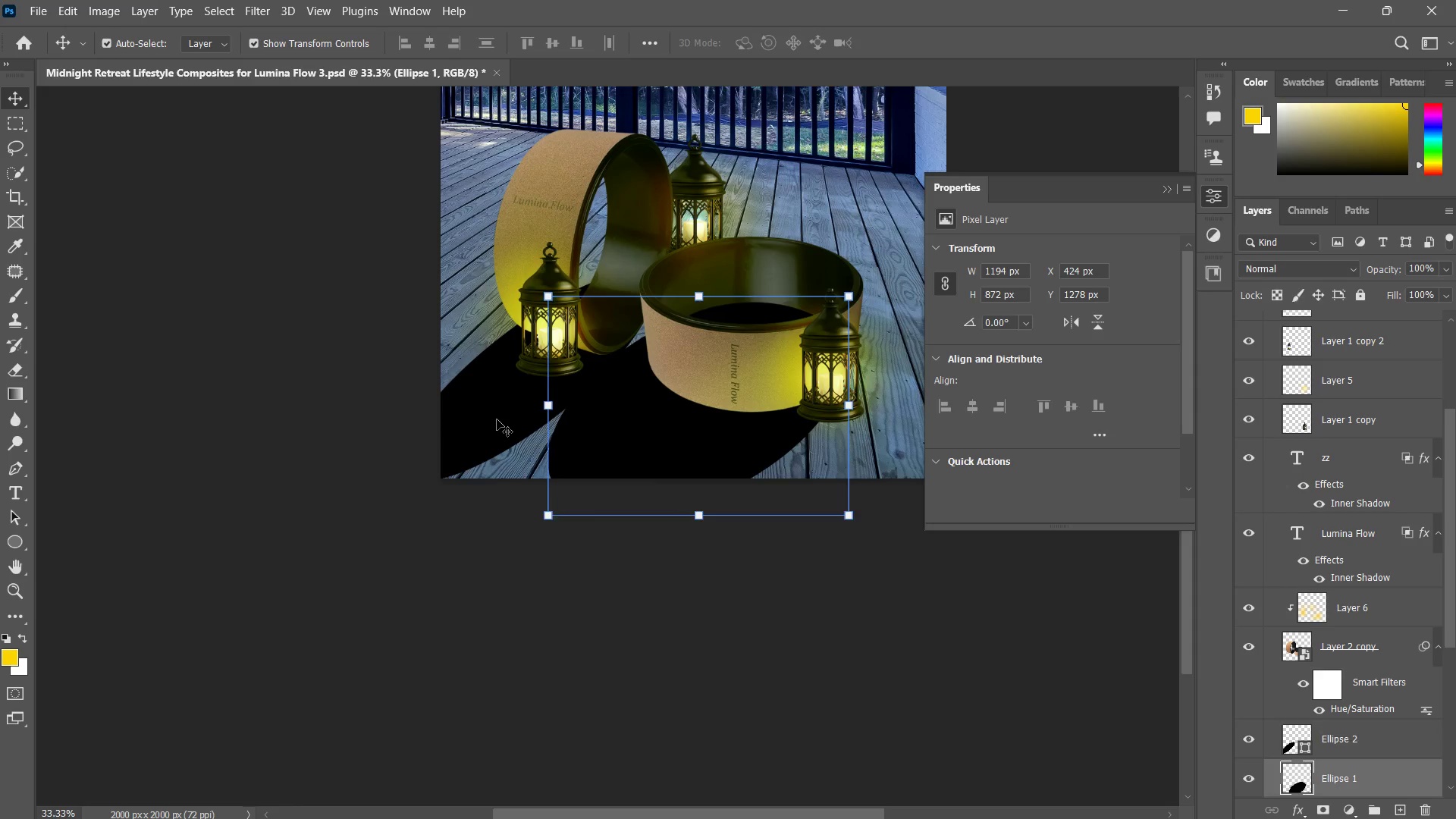 
left_click([497, 419])
 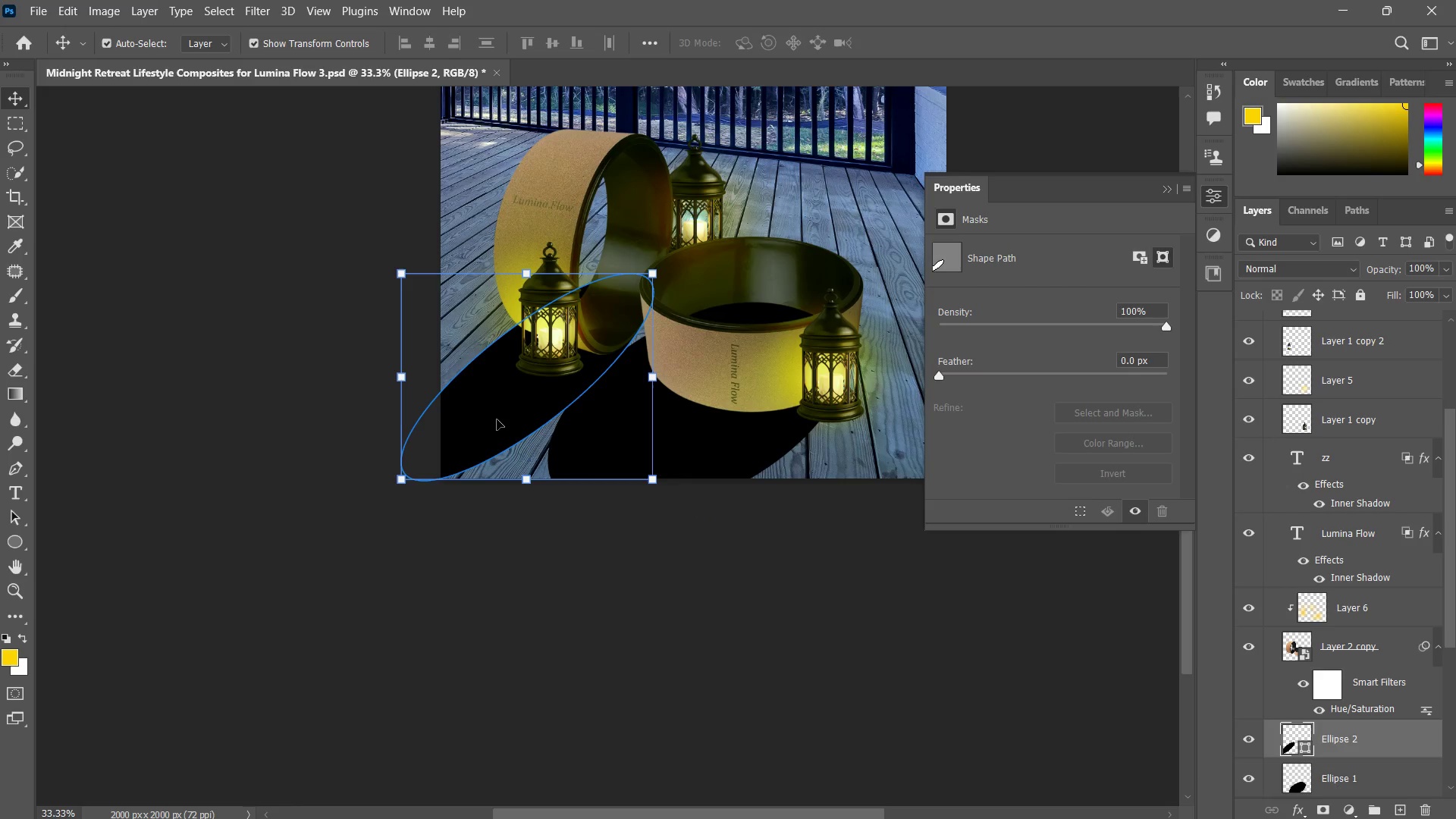 
key(E)
 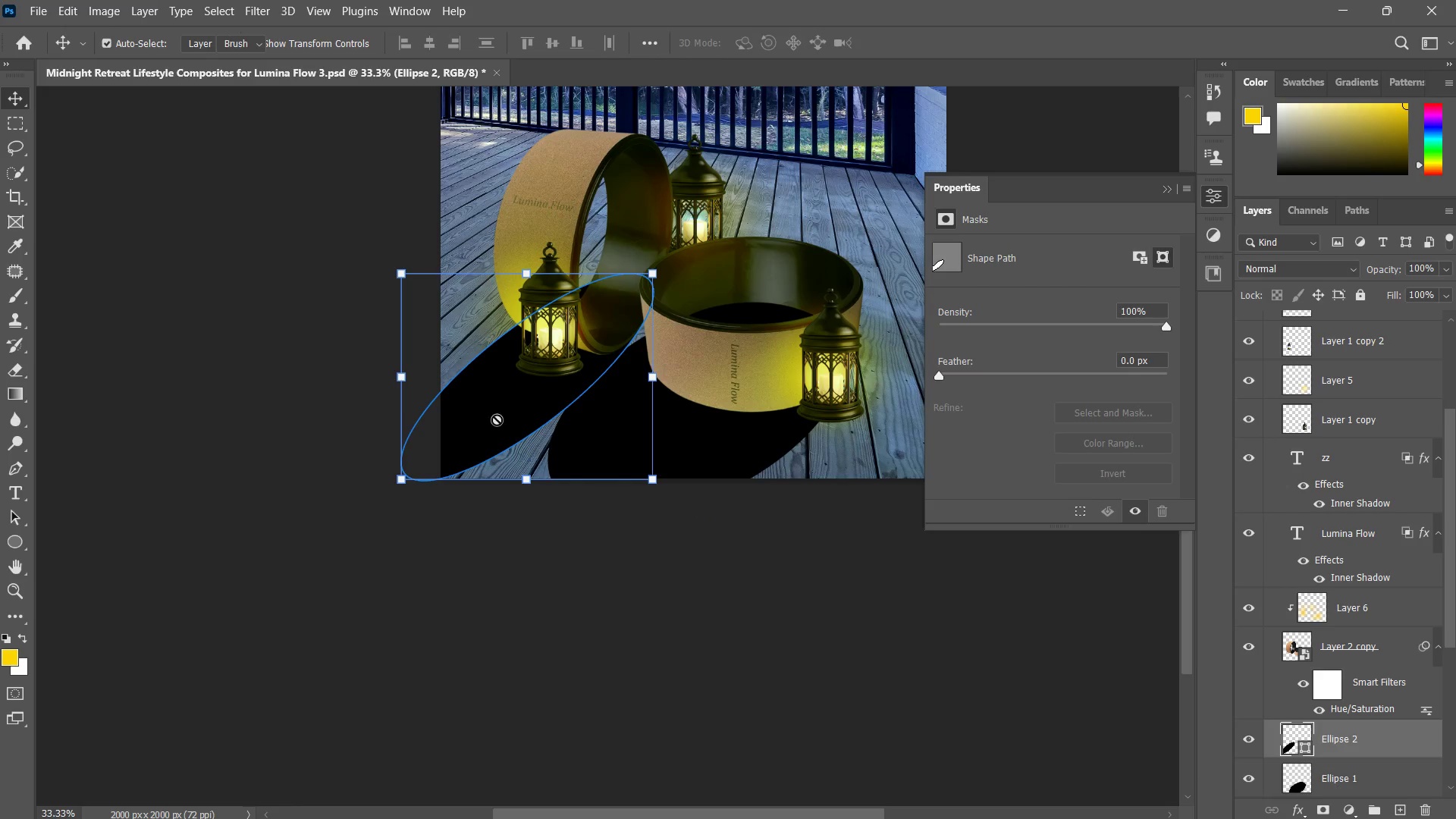 
left_click([497, 419])
 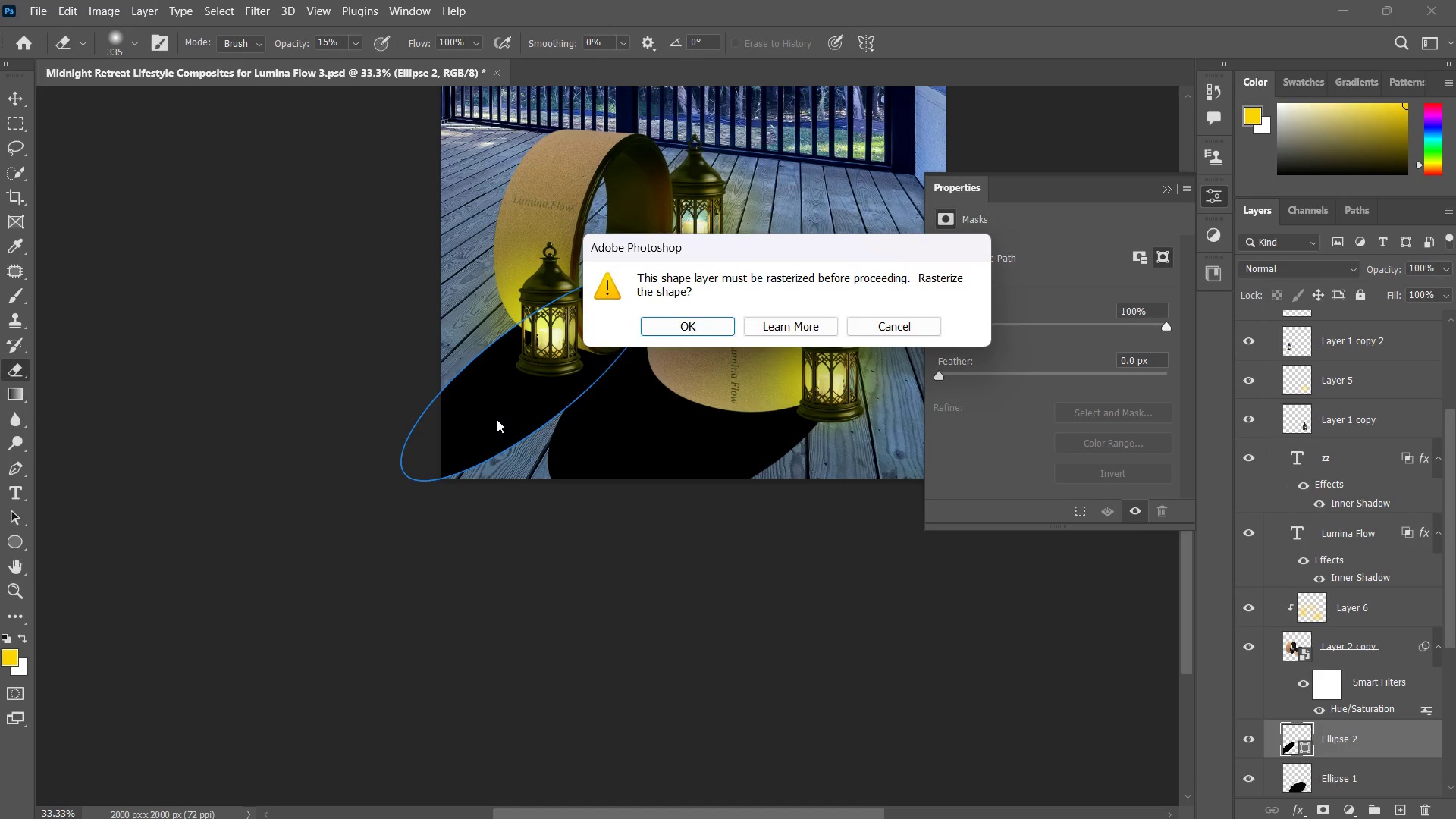 
key(Enter)
 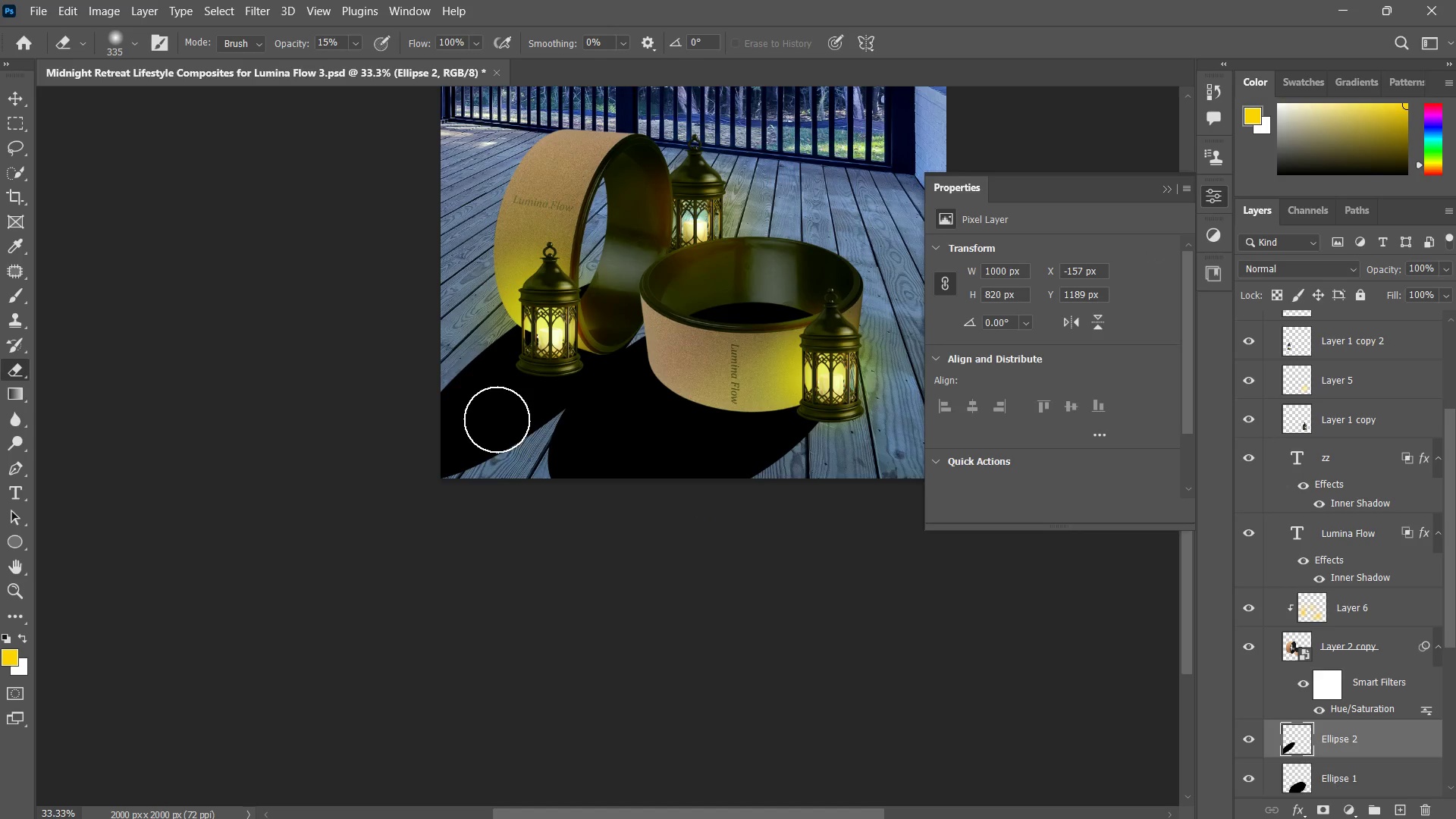 
key(V)
 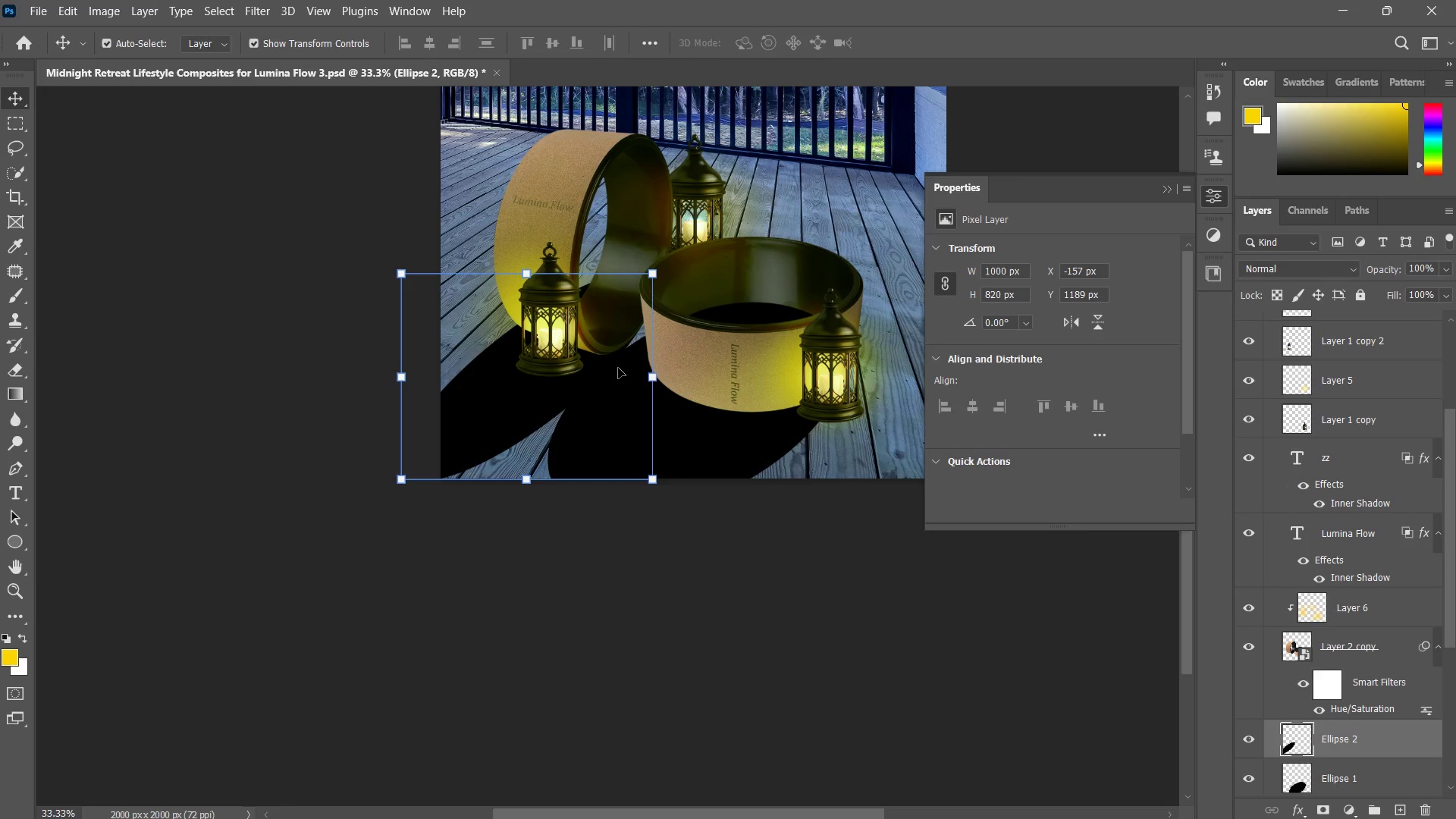 
key(Alt+Control+F)
 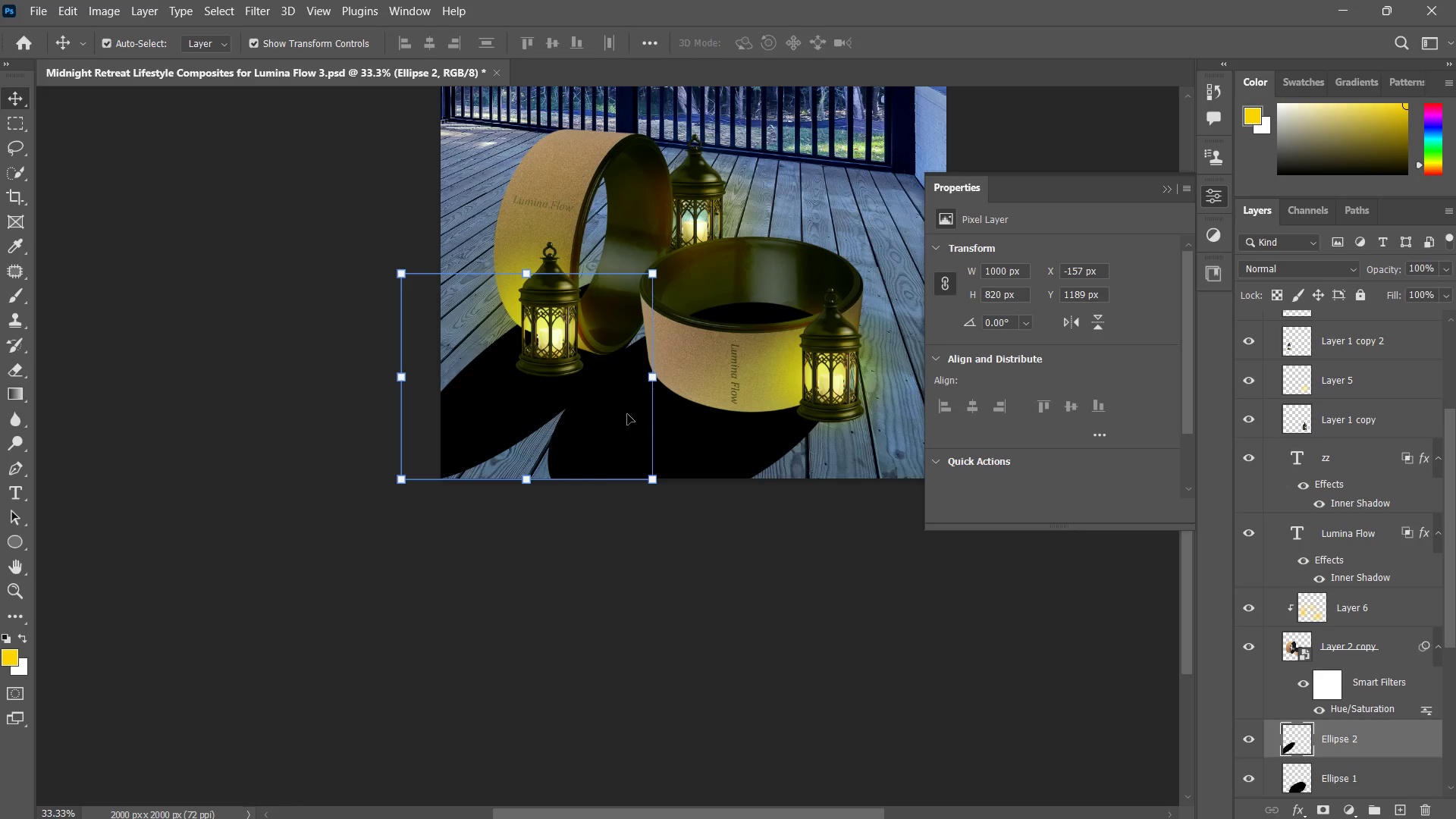 
key(Control+Z)
 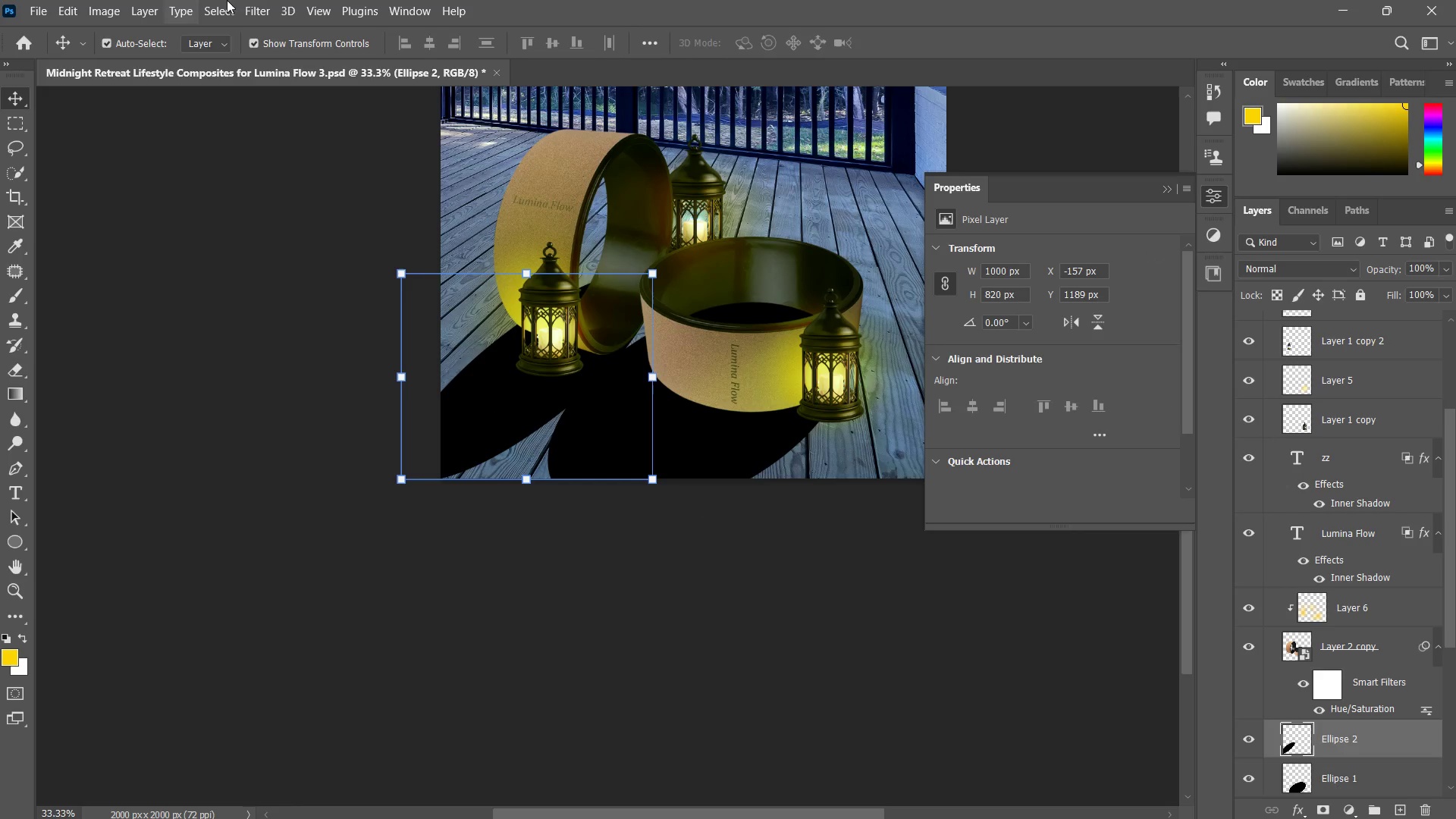 
left_click([253, 14])
 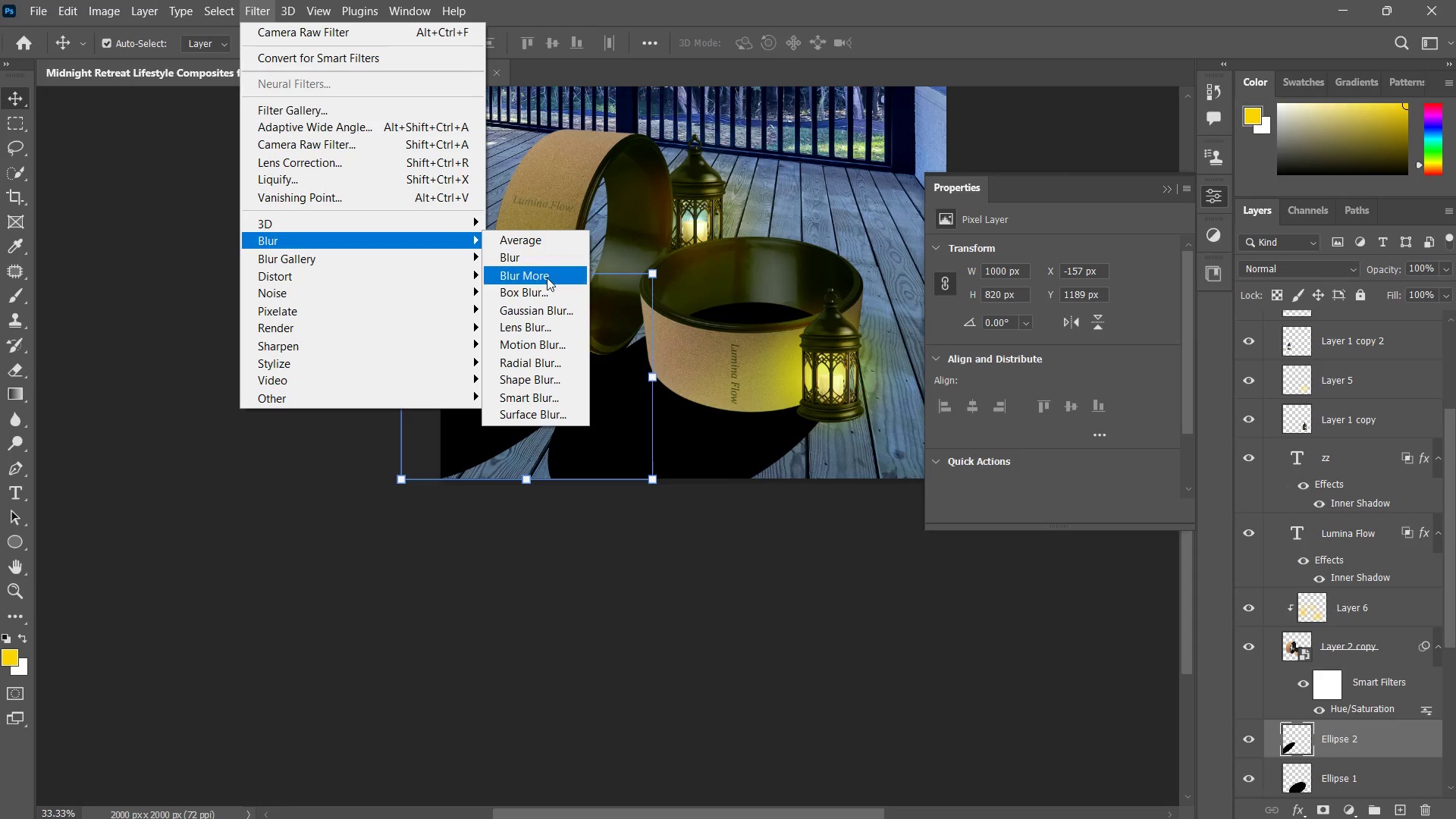 
left_click([547, 310])
 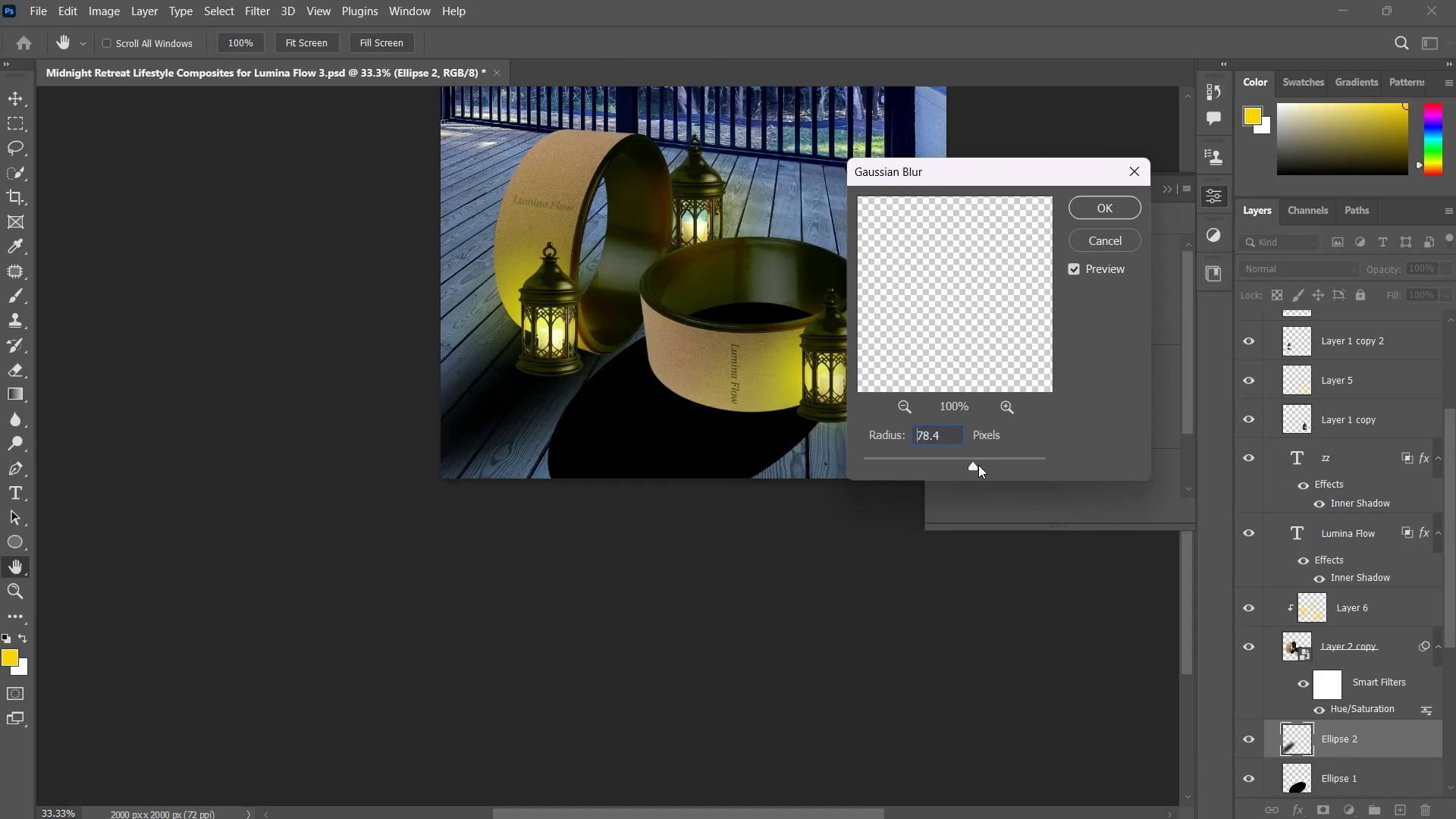 
double_click([968, 459])
 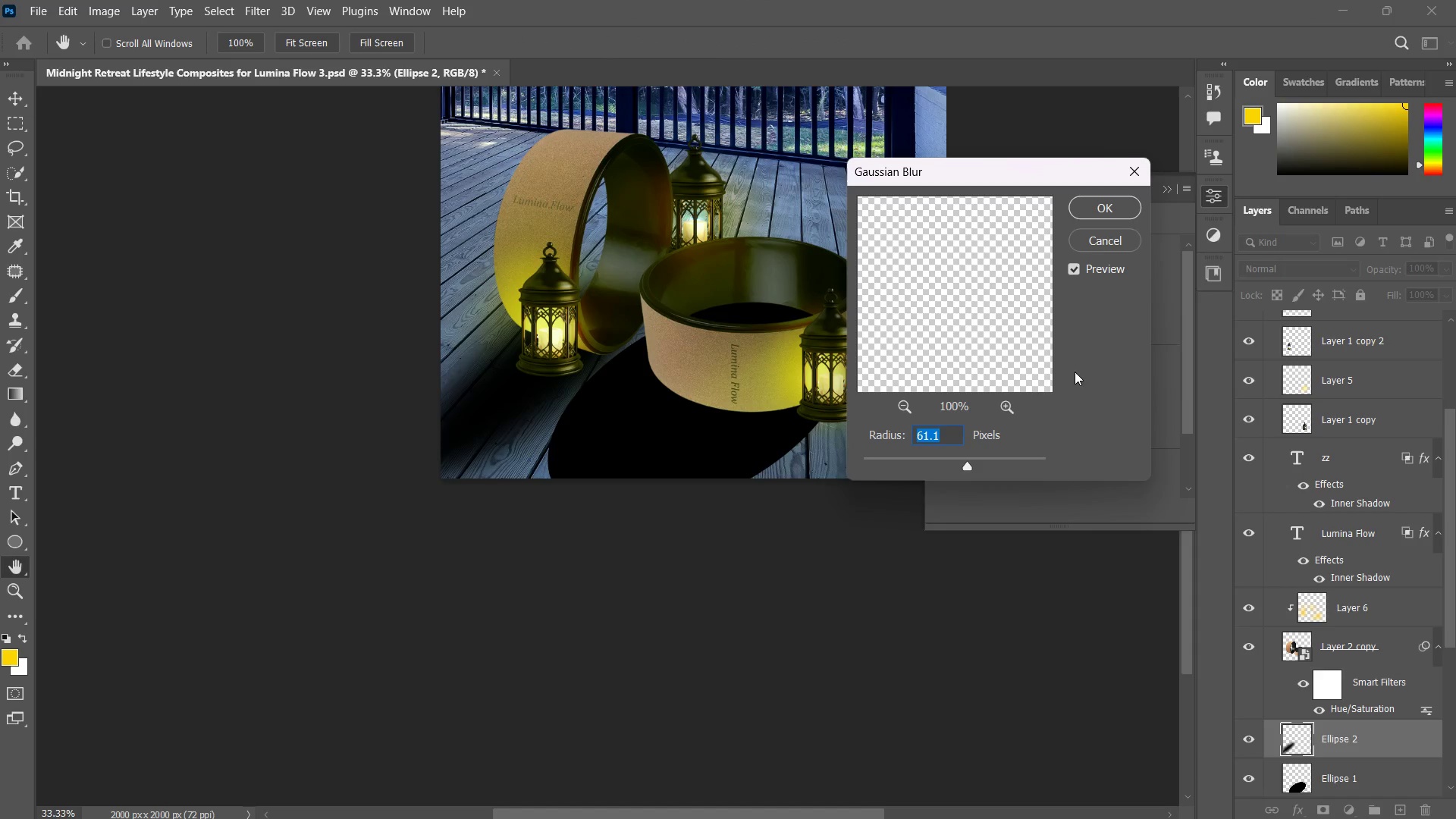 
left_click([1104, 212])
 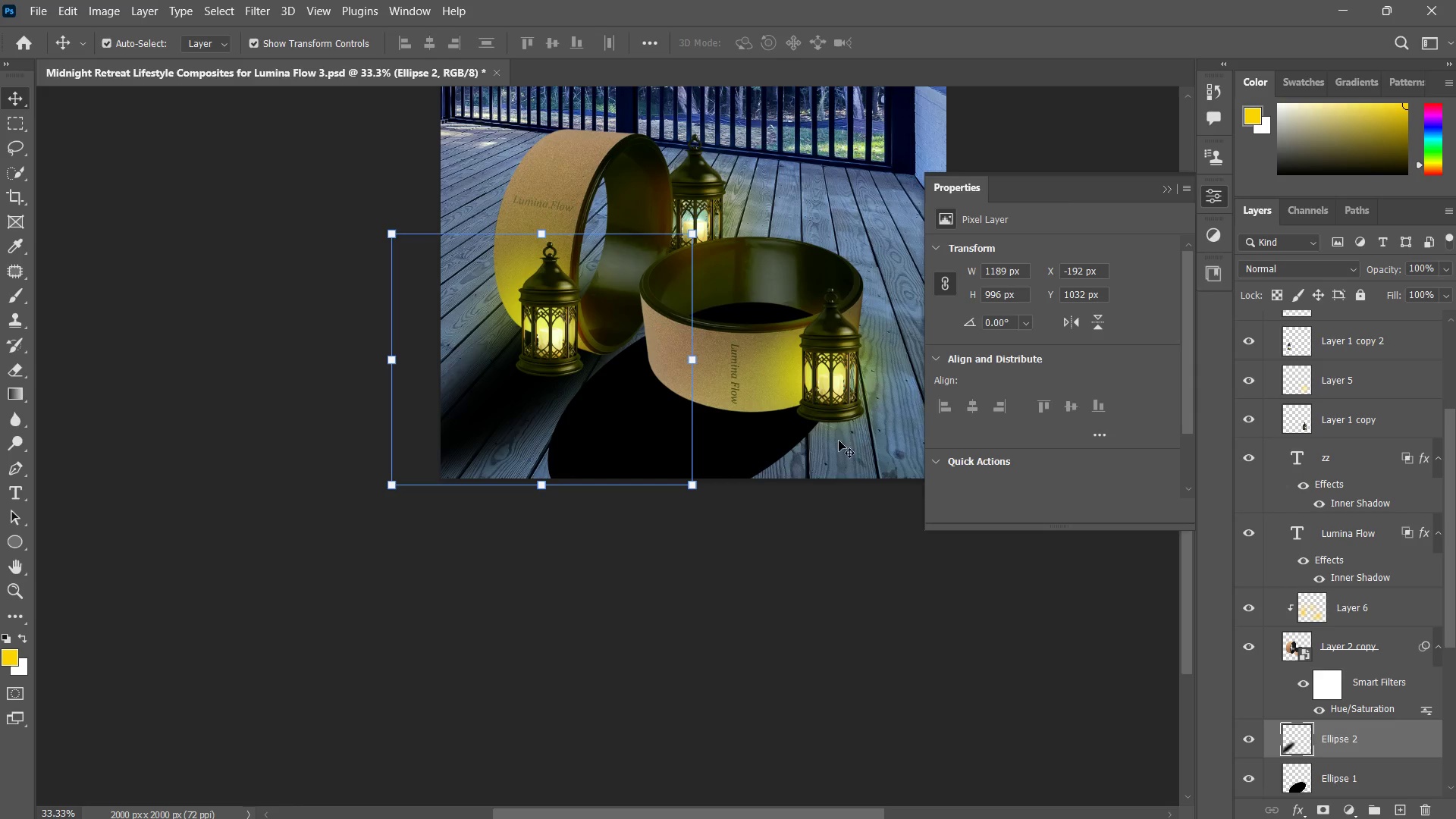 
left_click([760, 454])
 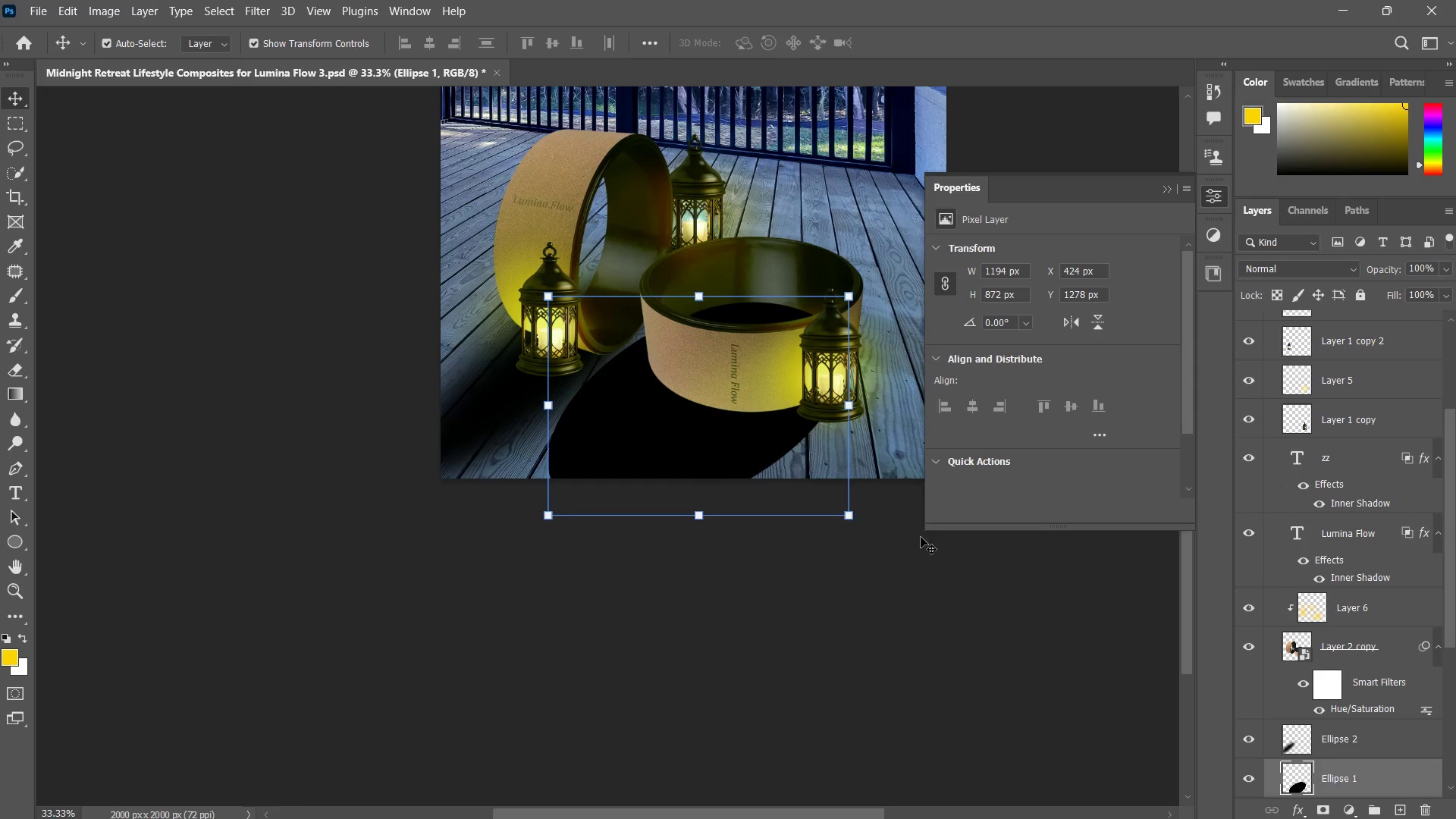 
key(Control+ControlLeft)
 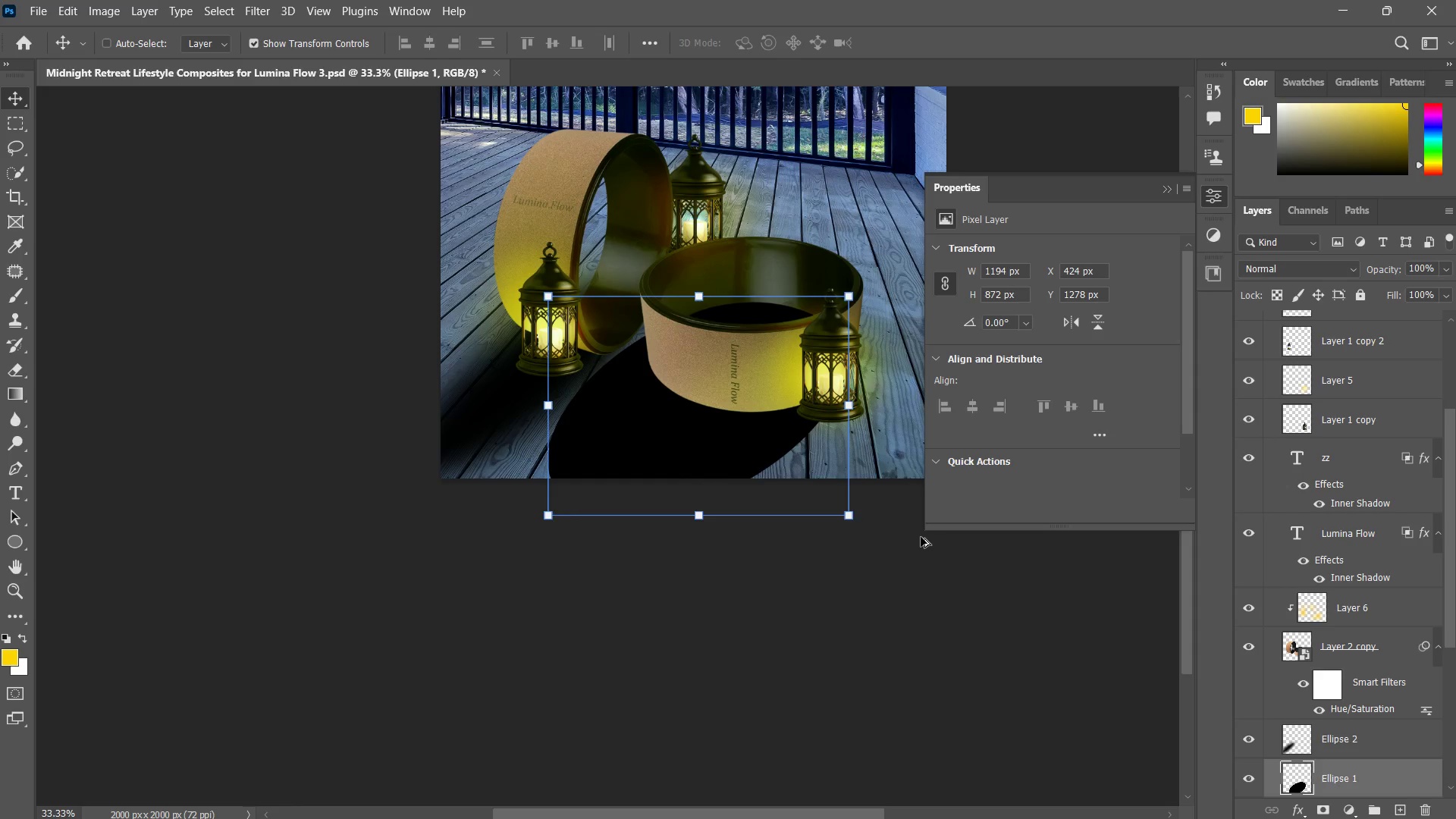 
key(Alt+Control+AltLeft)
 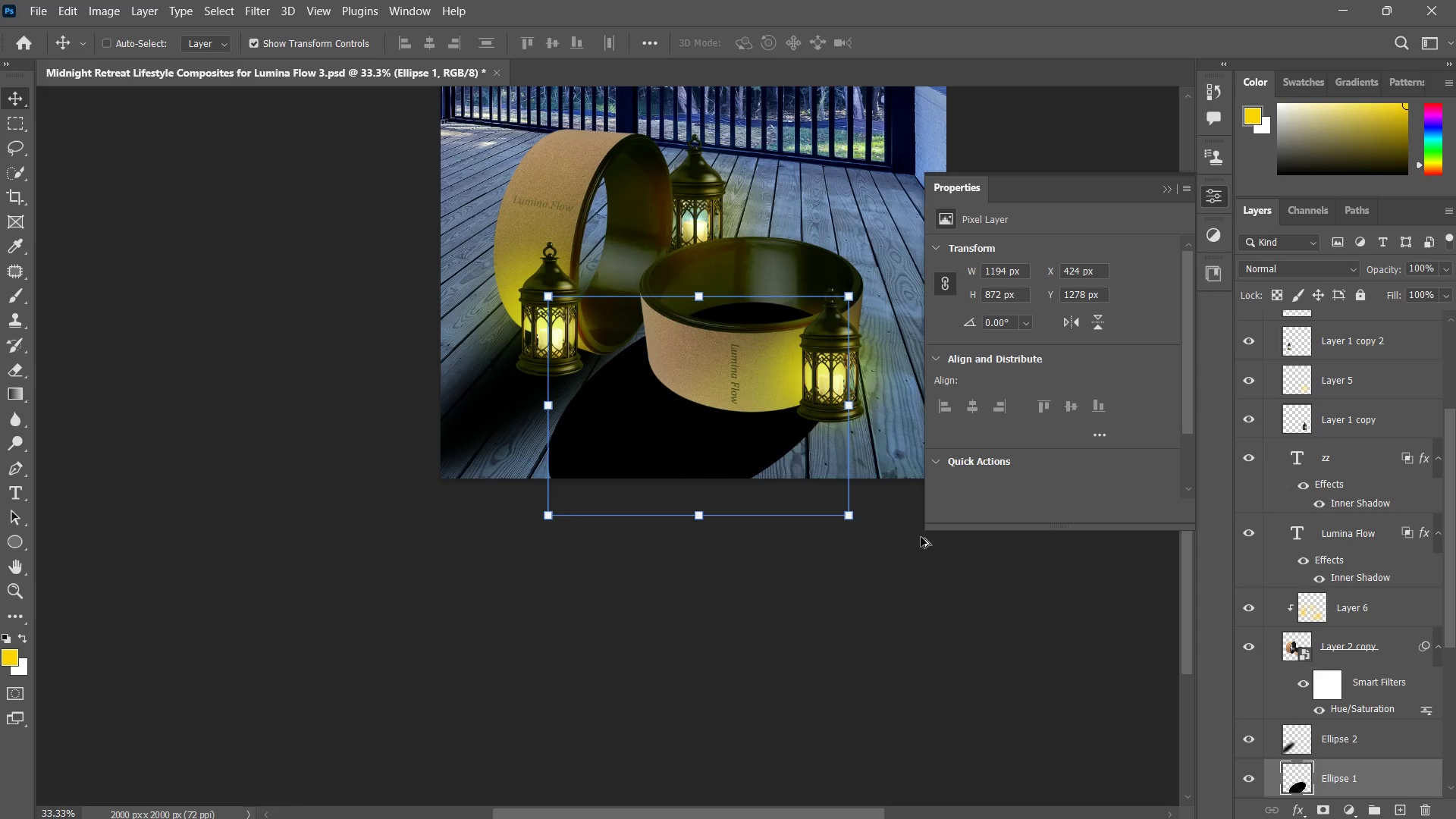 
key(Alt+Control+F)
 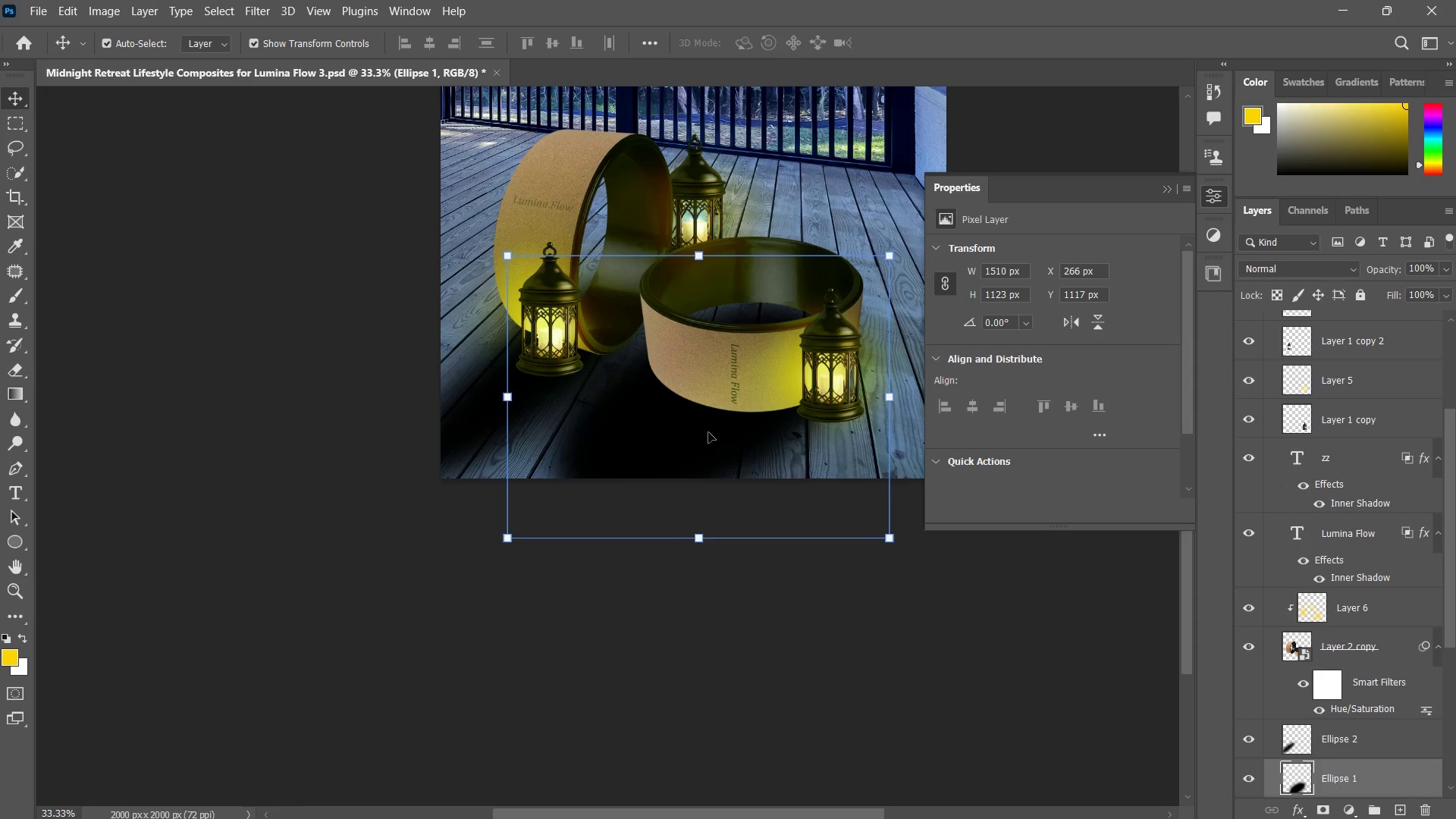 
key(Z)
 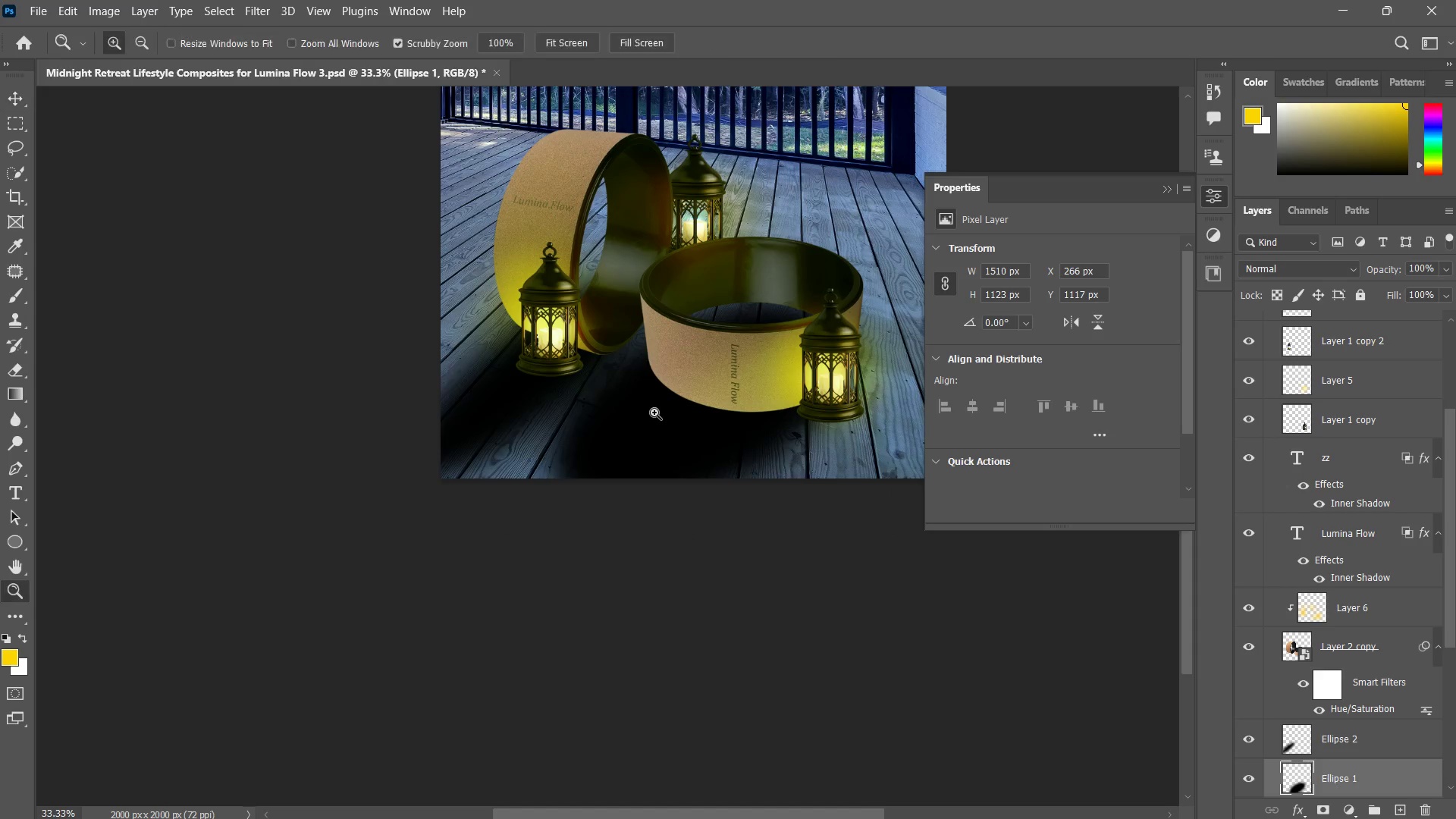 
left_click_drag(start_coordinate=[661, 410], to_coordinate=[680, 406])
 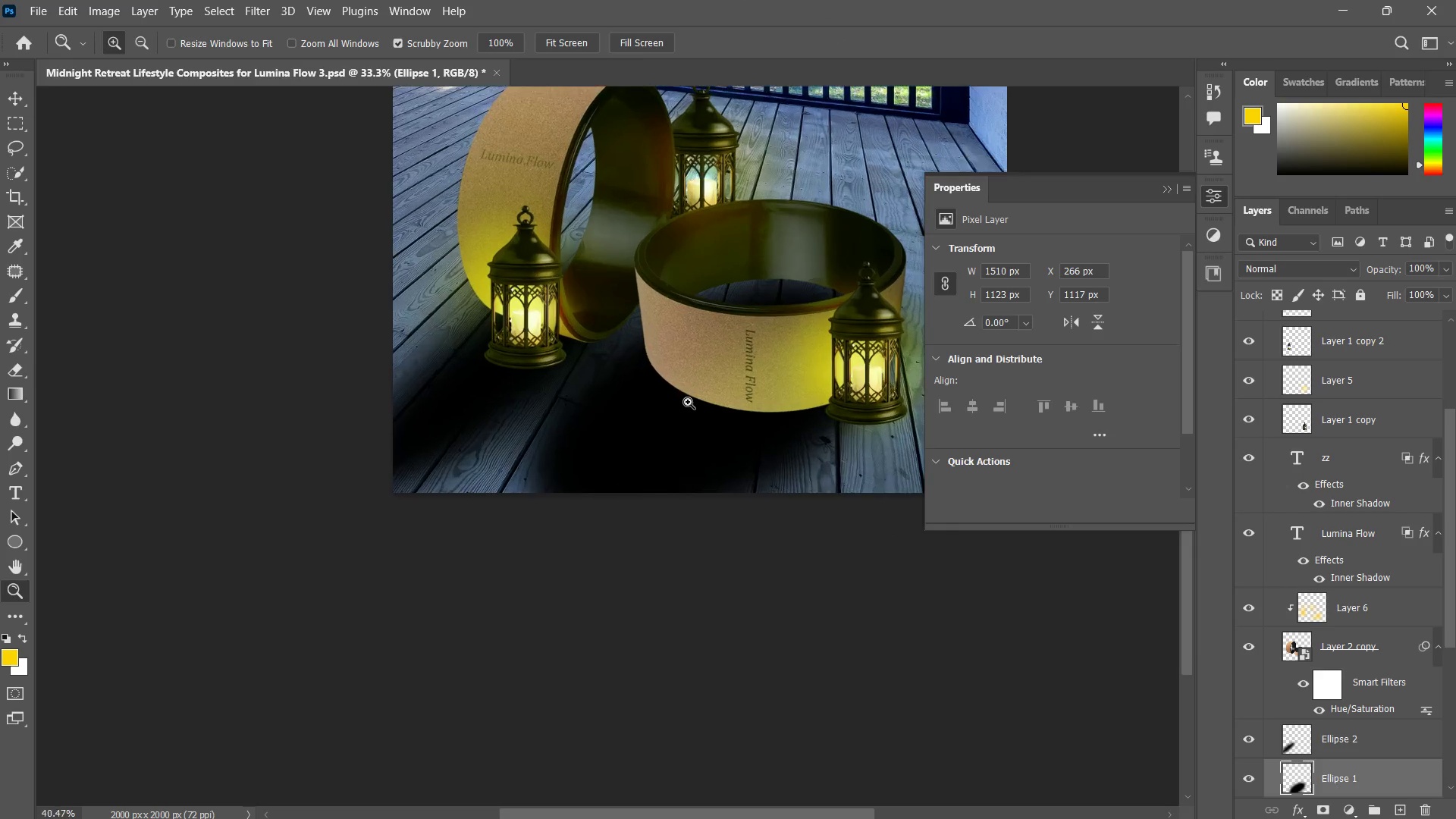 
left_click_drag(start_coordinate=[681, 406], to_coordinate=[690, 401])
 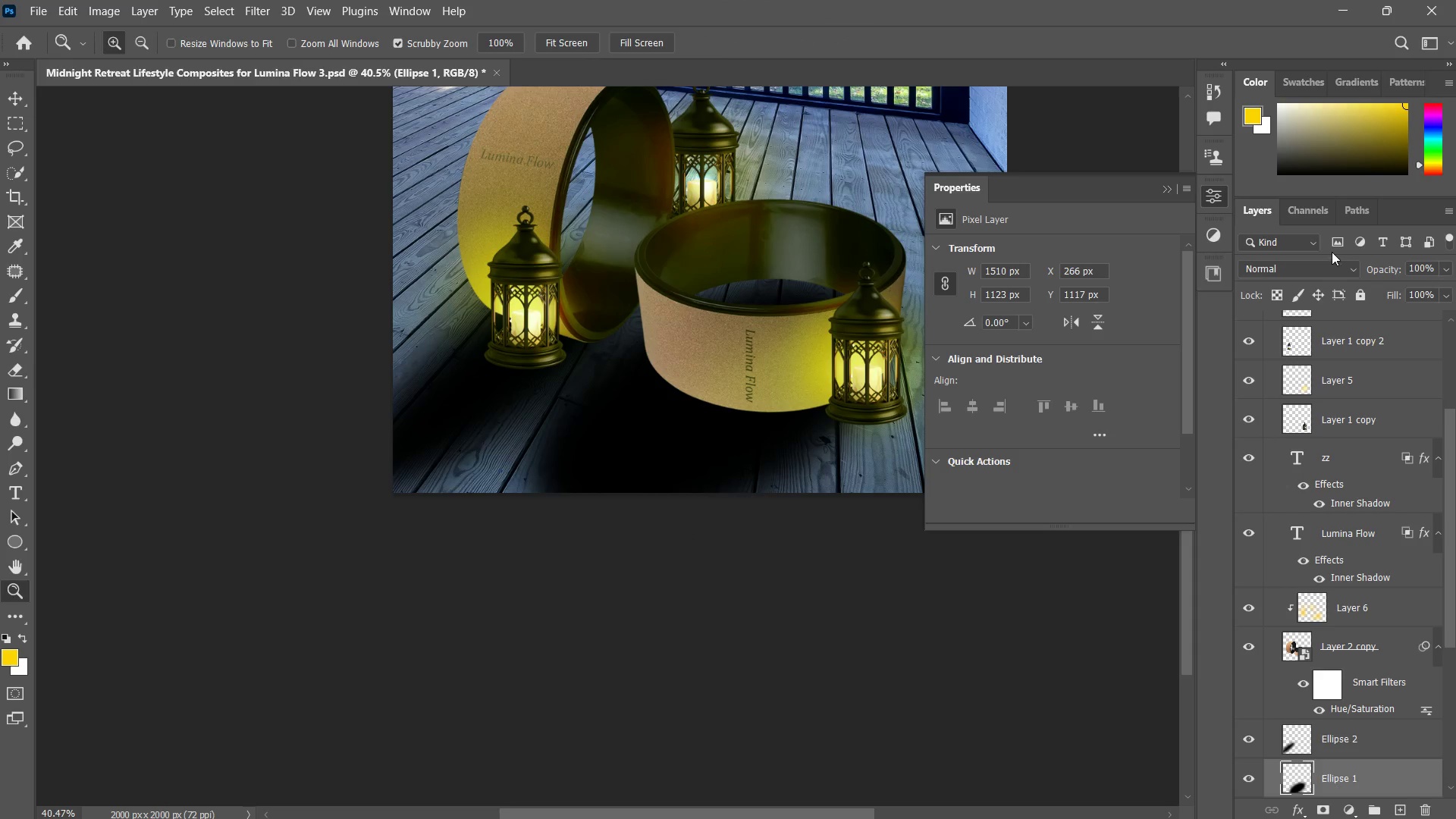 
left_click([1326, 268])
 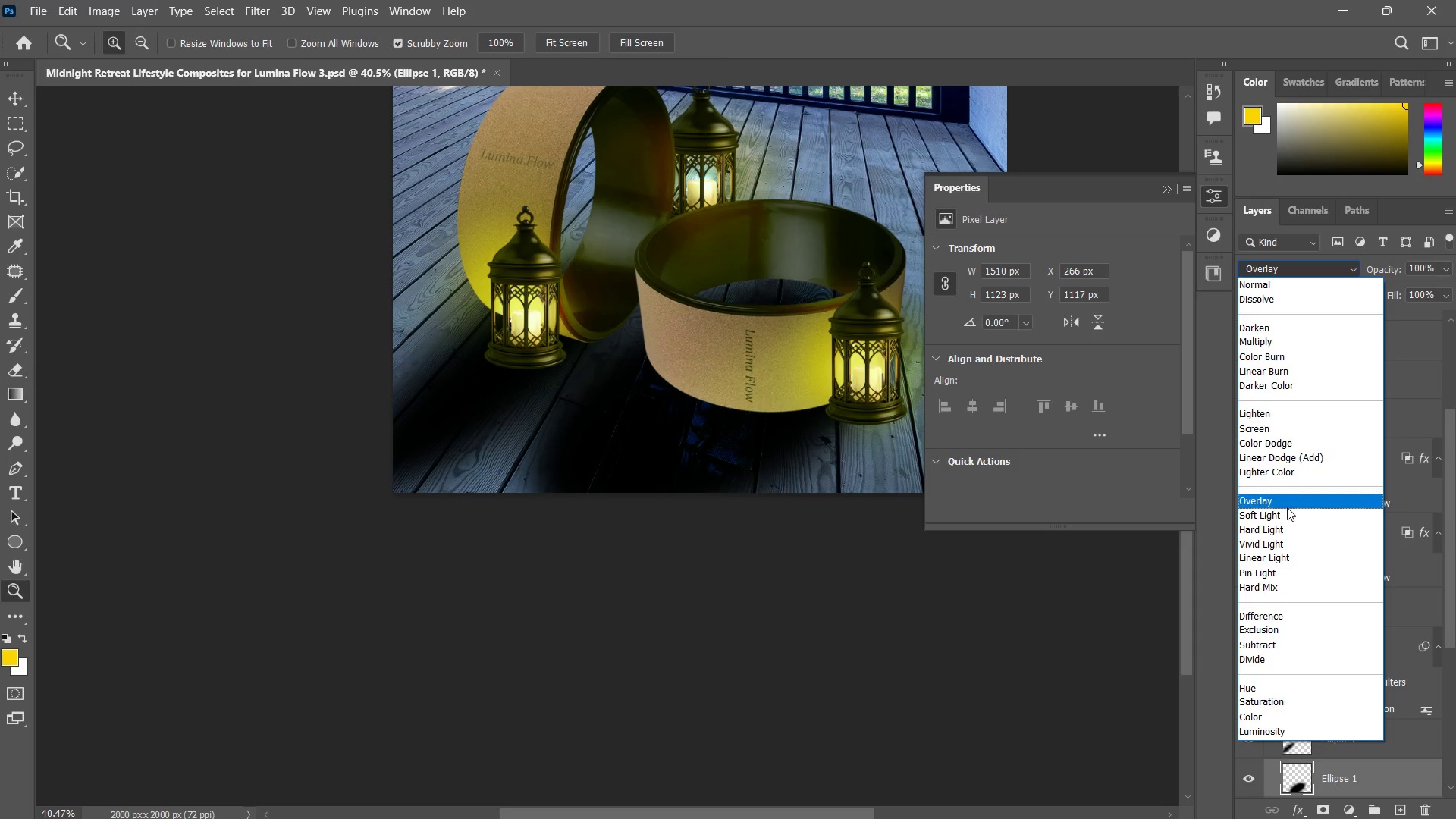 
left_click([1285, 513])
 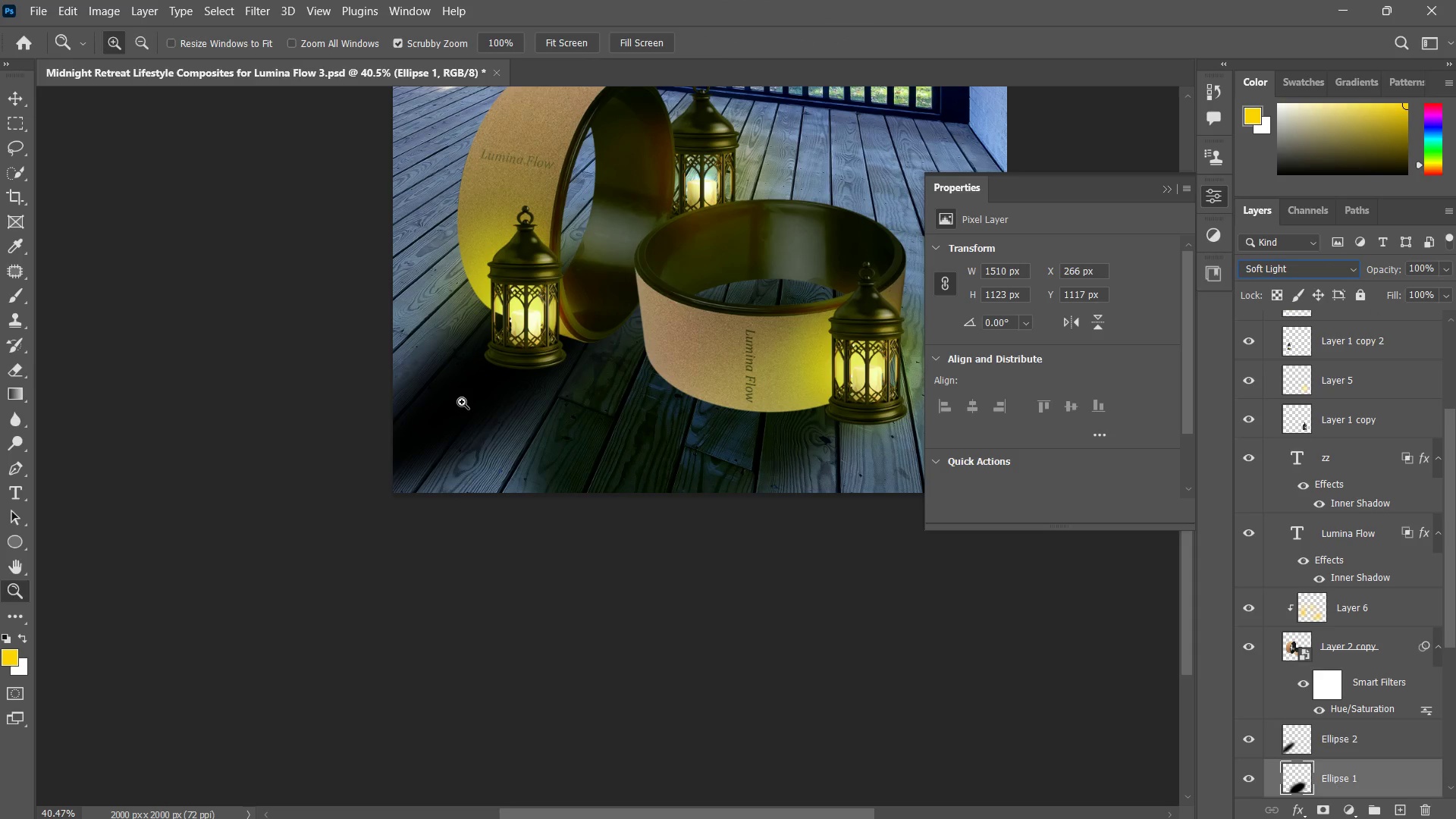 
left_click([462, 402])
 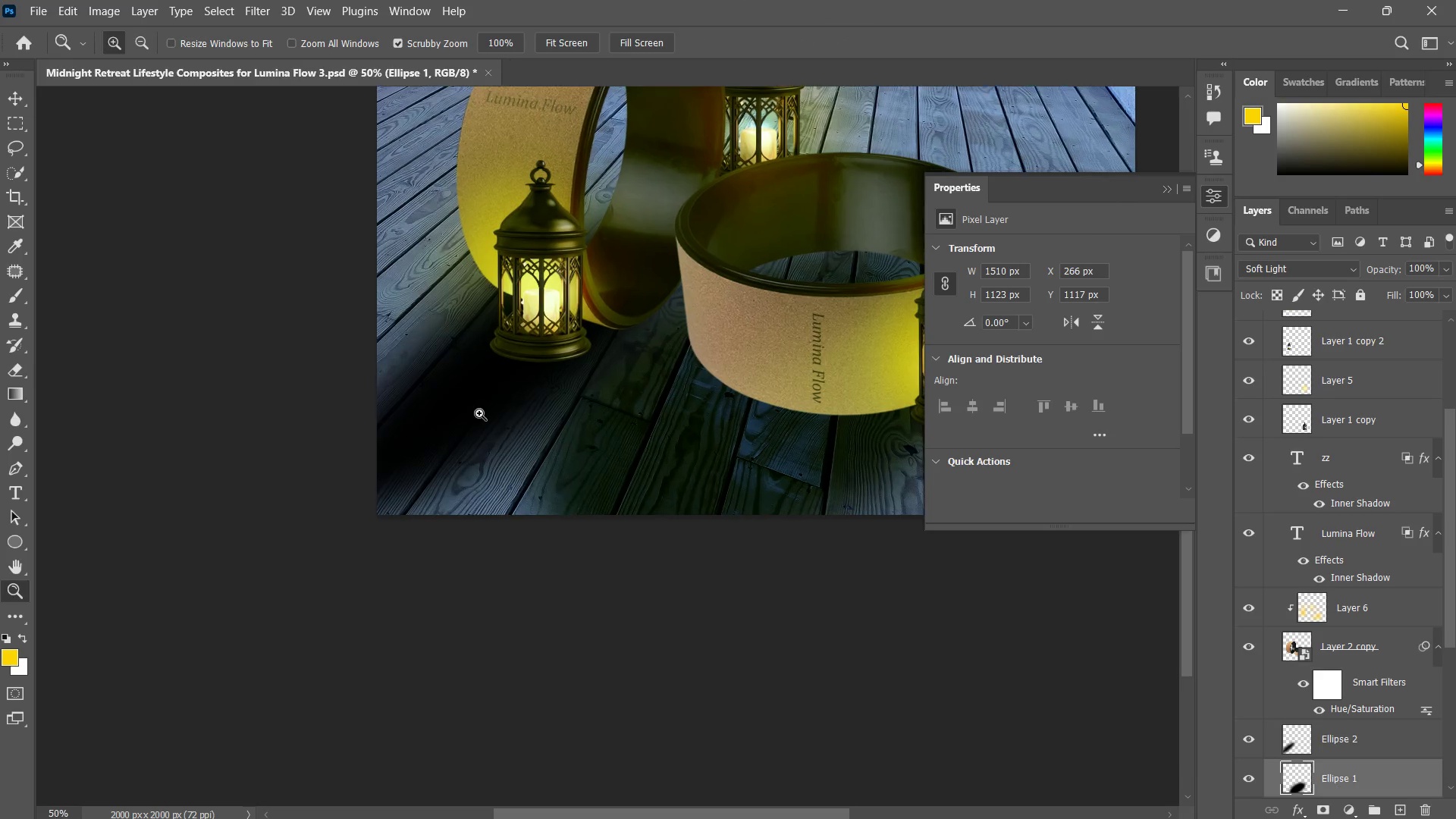 
key(V)
 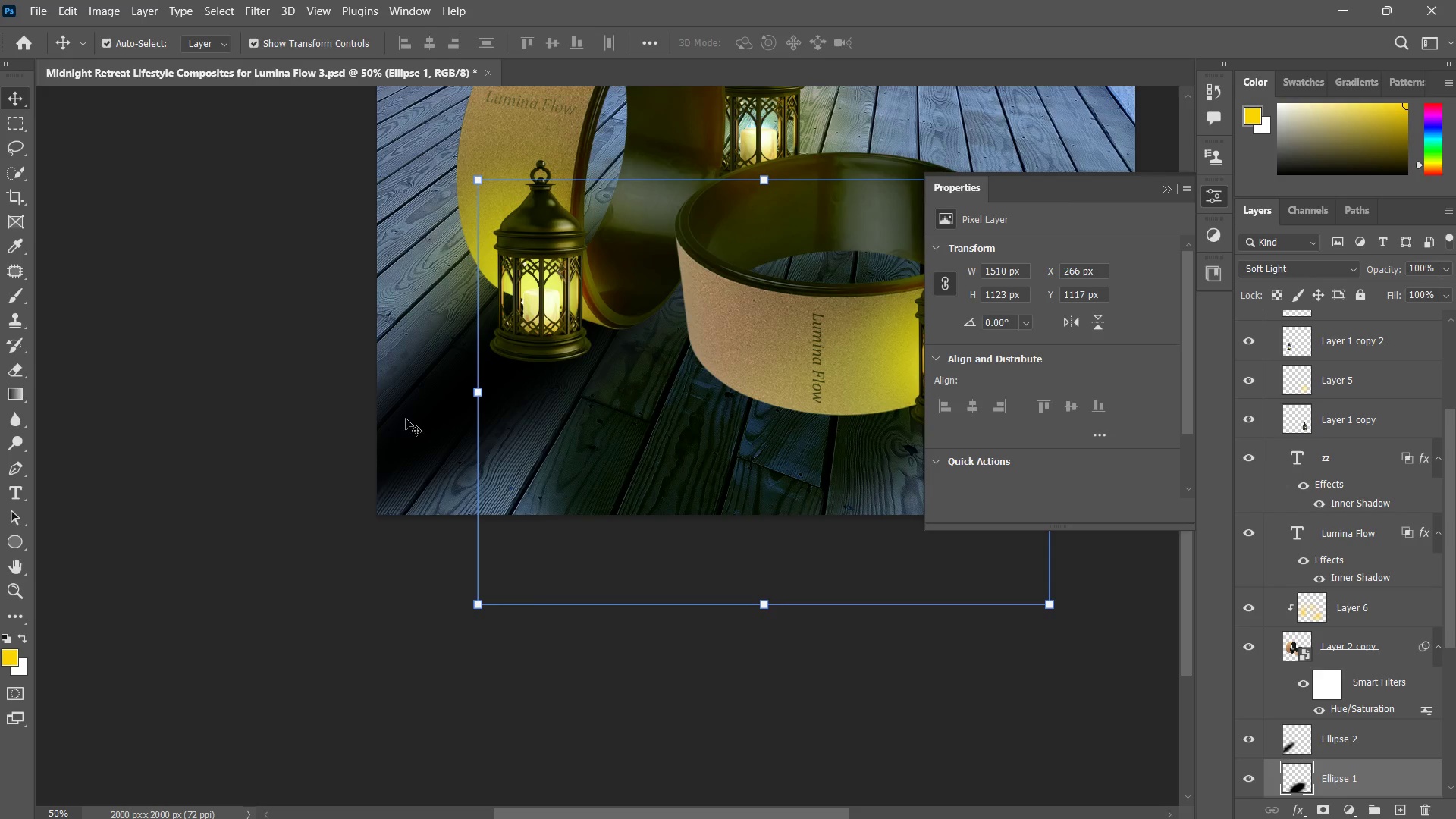 
left_click([403, 433])
 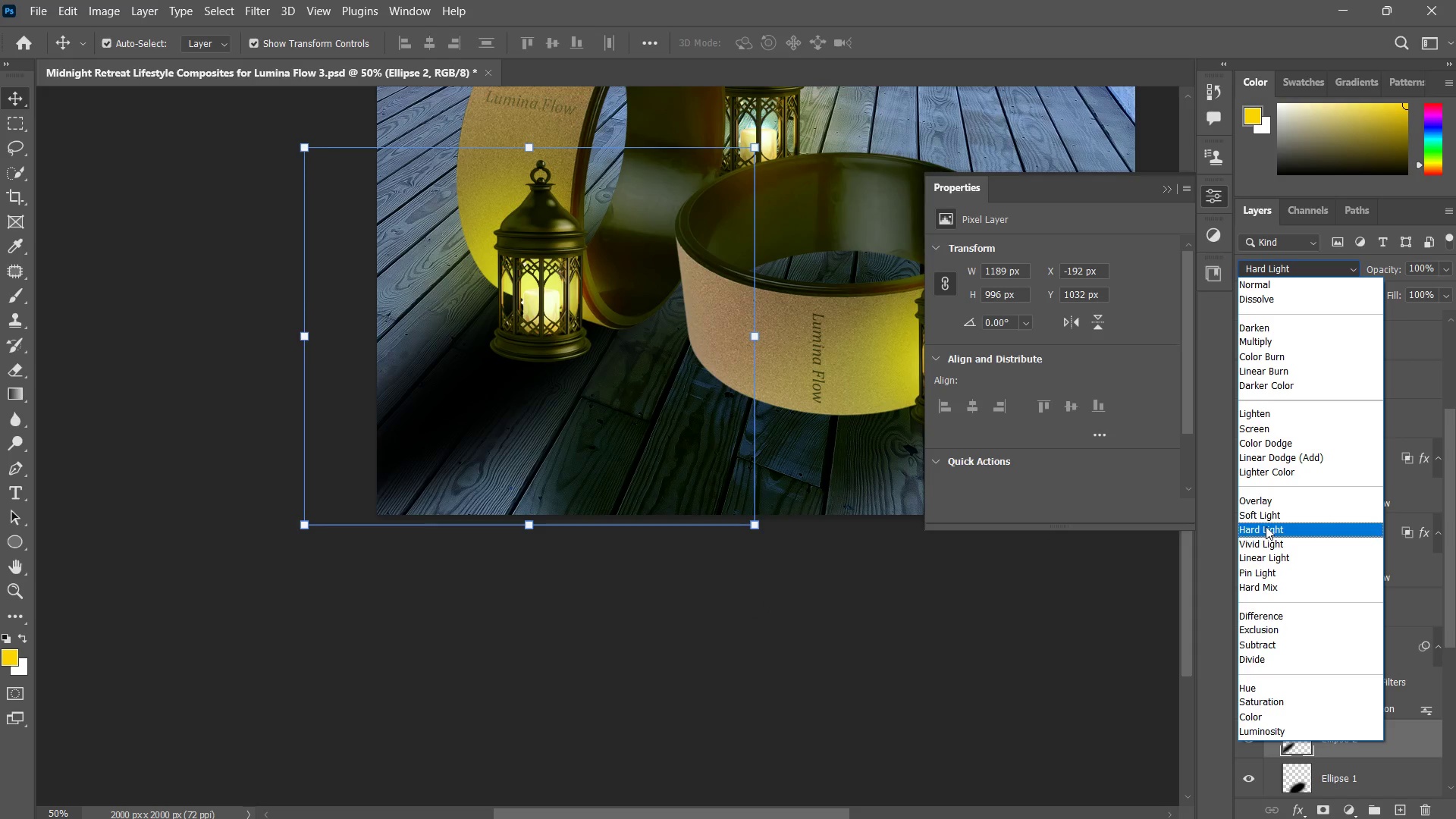 
left_click([1269, 517])
 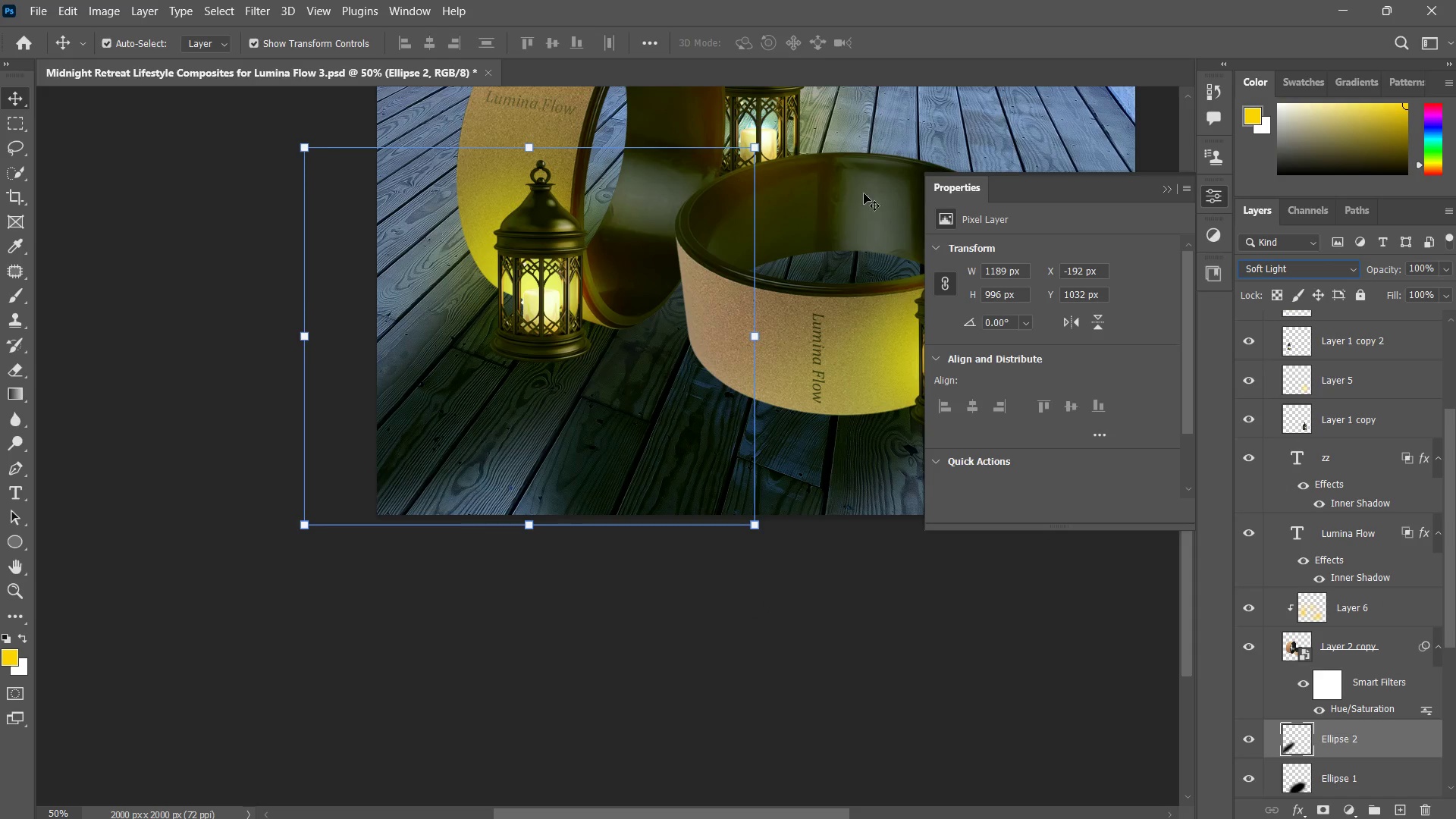 
left_click([915, 136])
 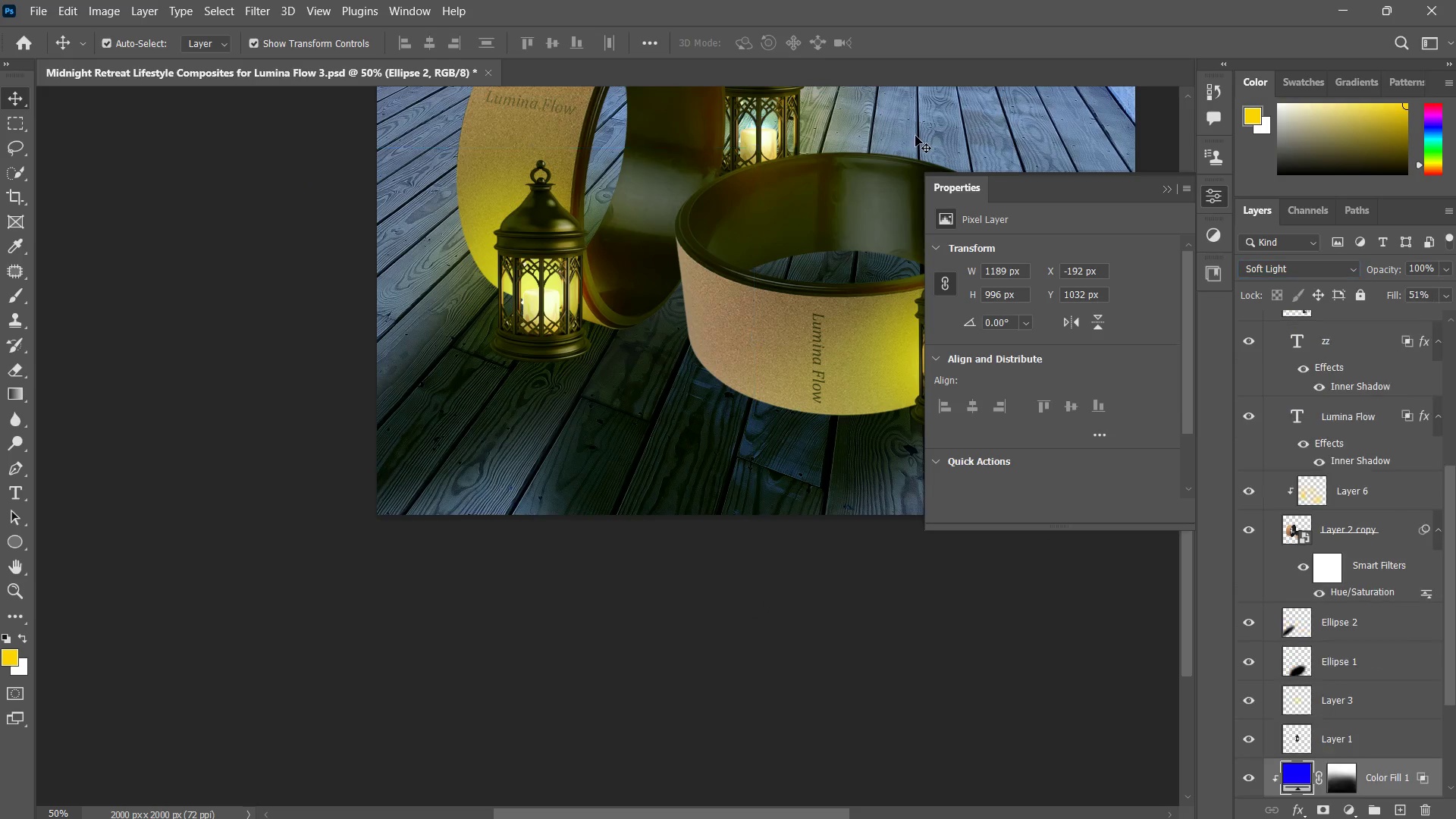 
type(zz)
 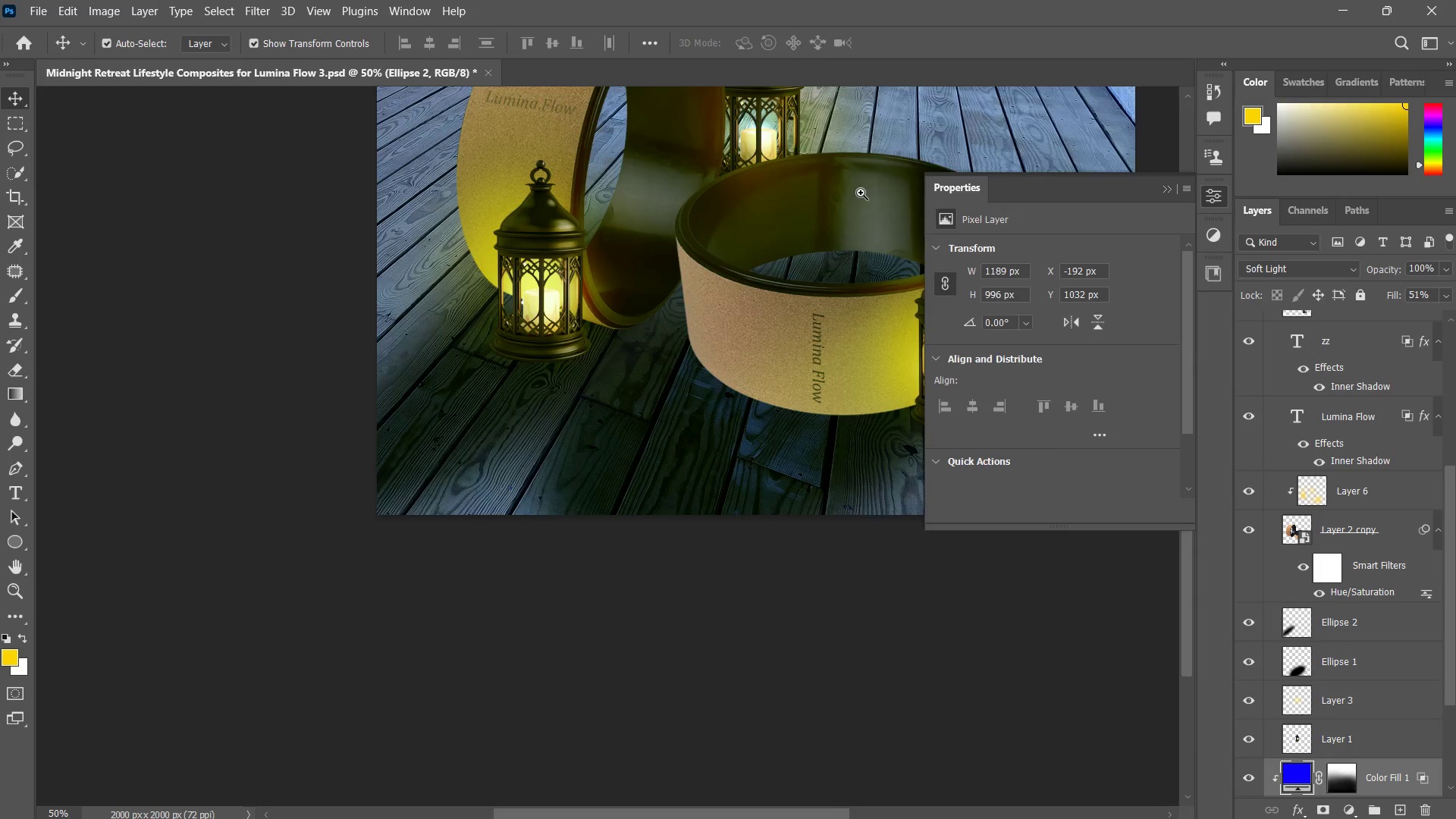 
left_click_drag(start_coordinate=[852, 205], to_coordinate=[815, 228])
 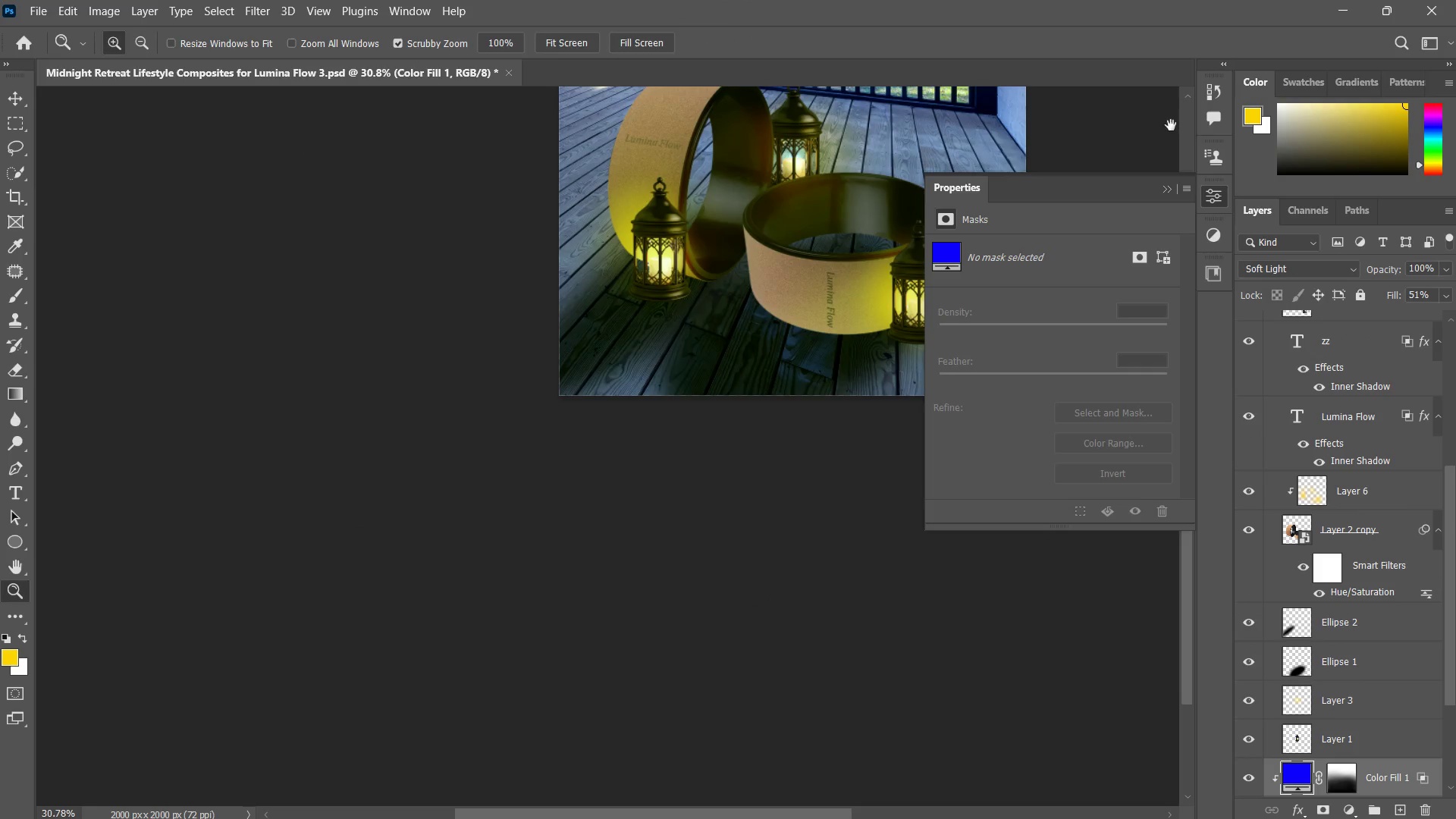 
hold_key(key=Space, duration=0.89)
 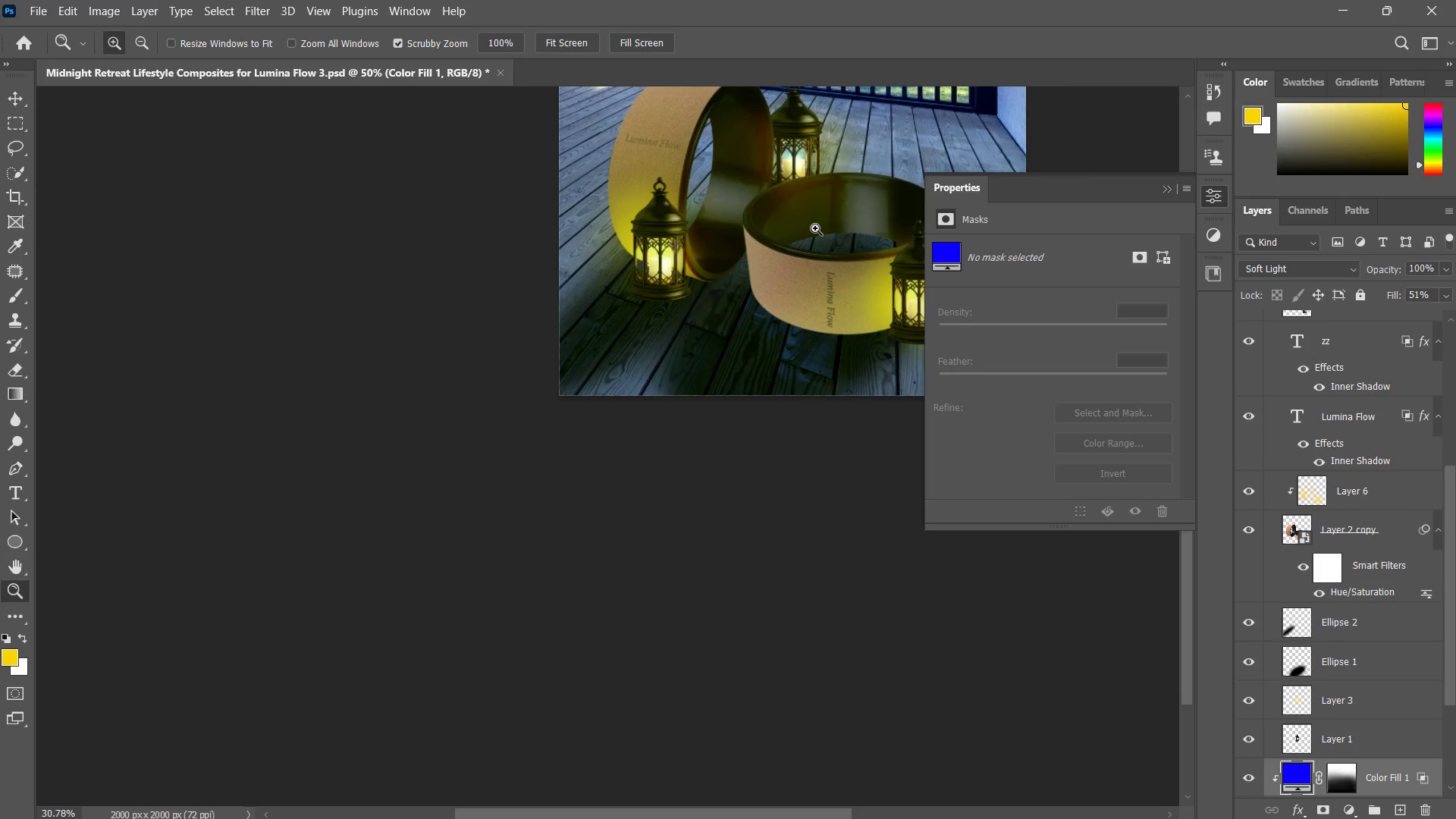 
hold_key(key=Space, duration=0.36)
 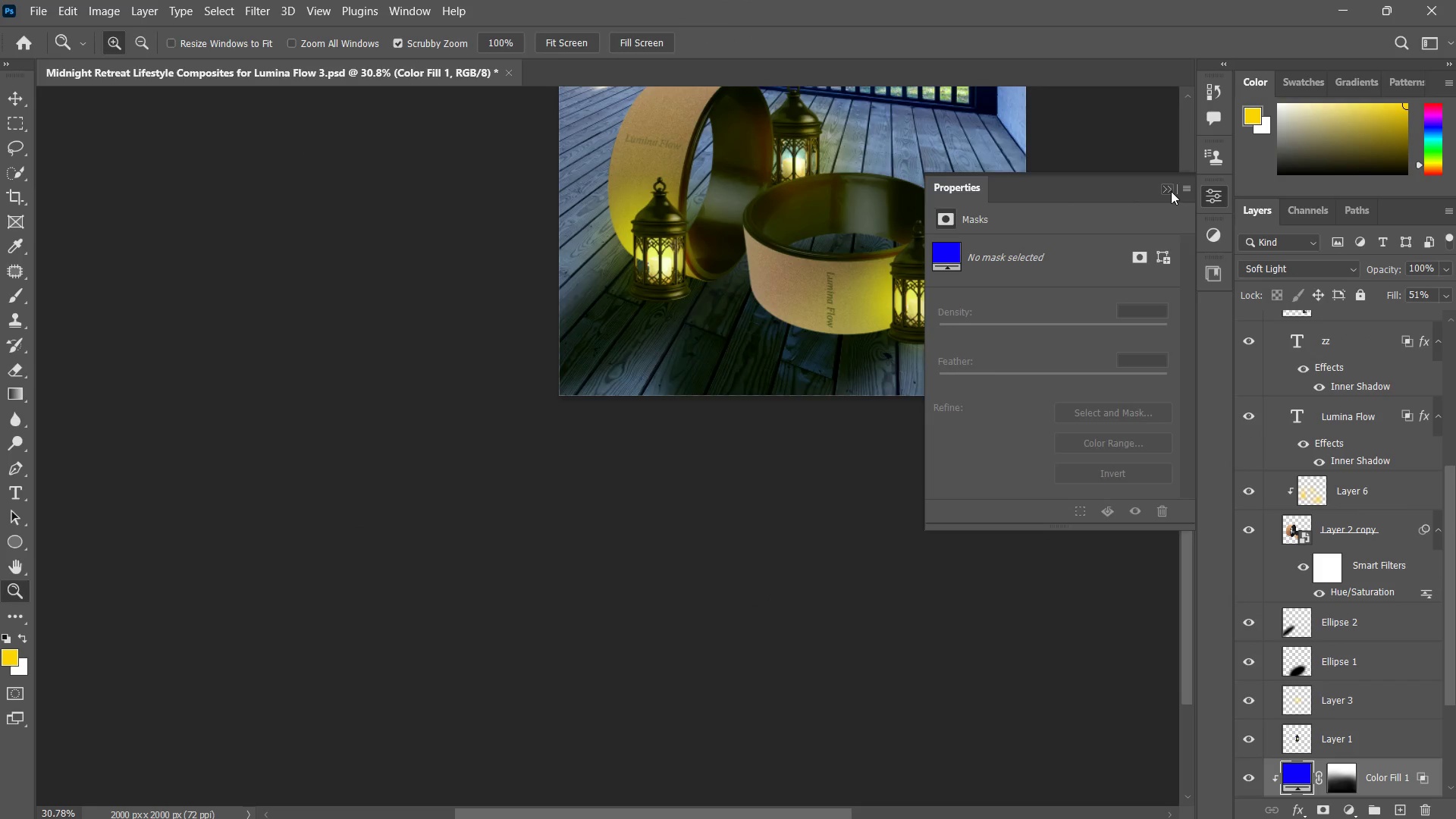 
hold_key(key=Space, duration=0.62)
 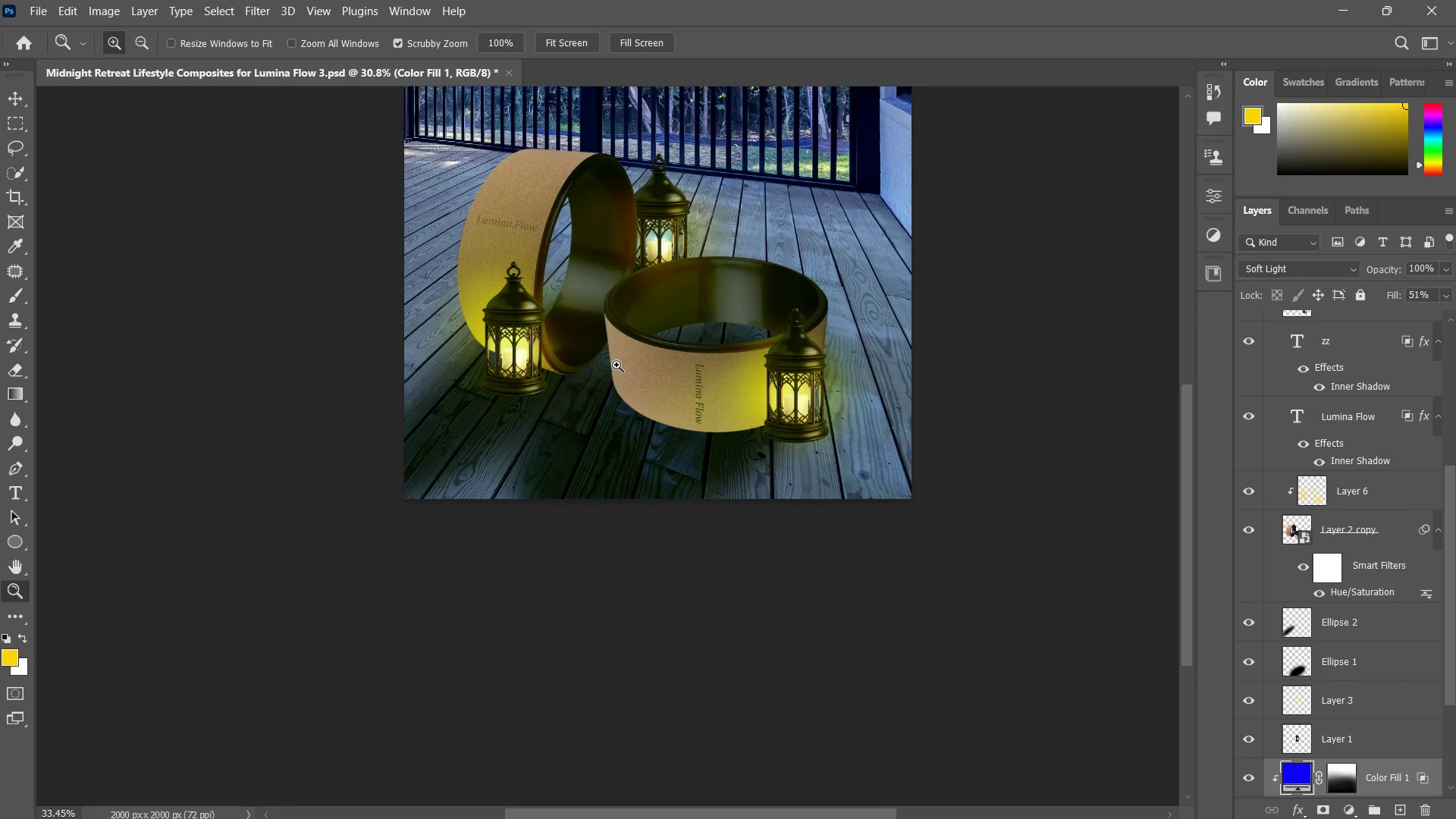 
left_click_drag(start_coordinate=[774, 290], to_coordinate=[652, 372])
 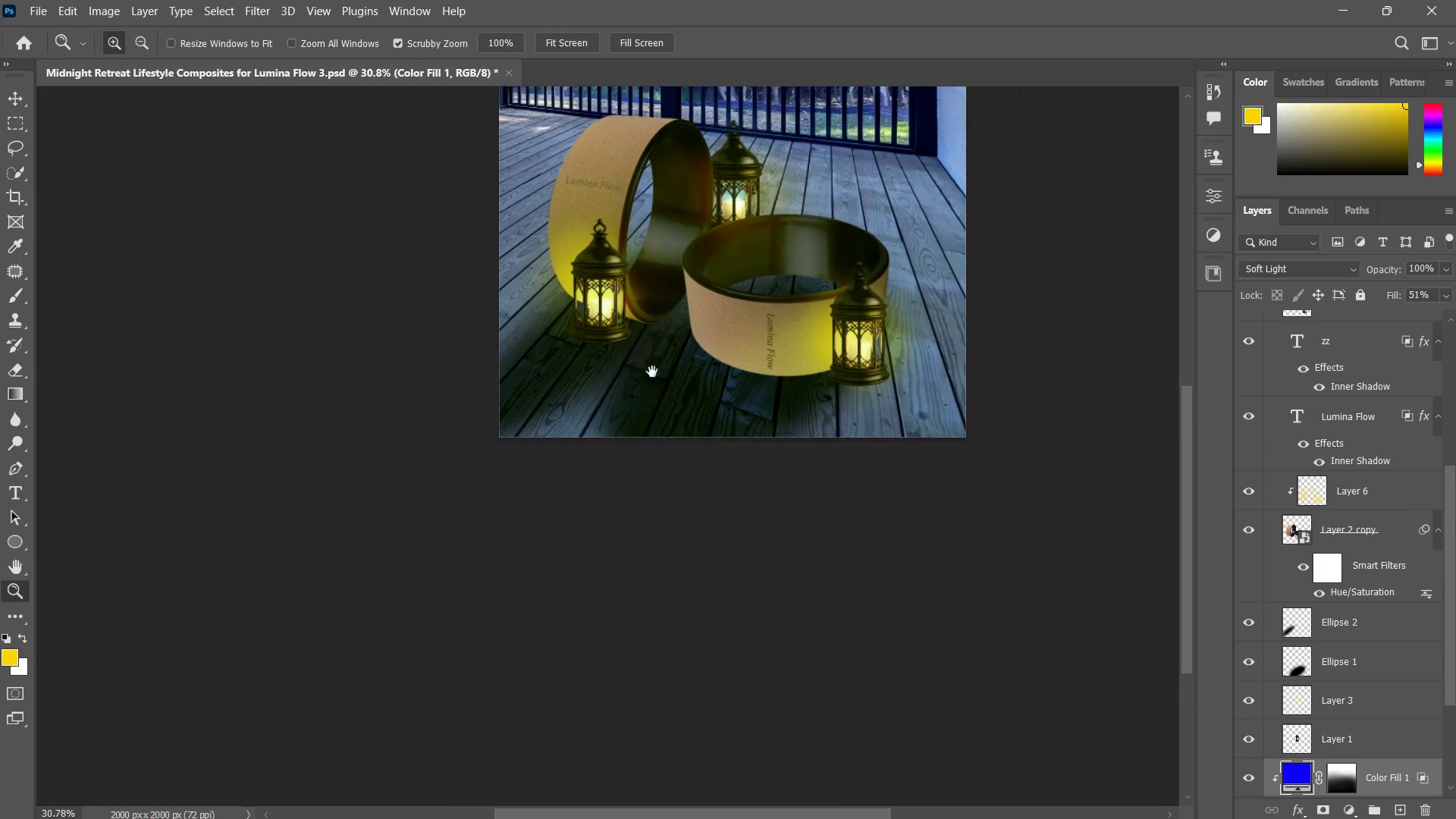 
double_click([652, 372])
 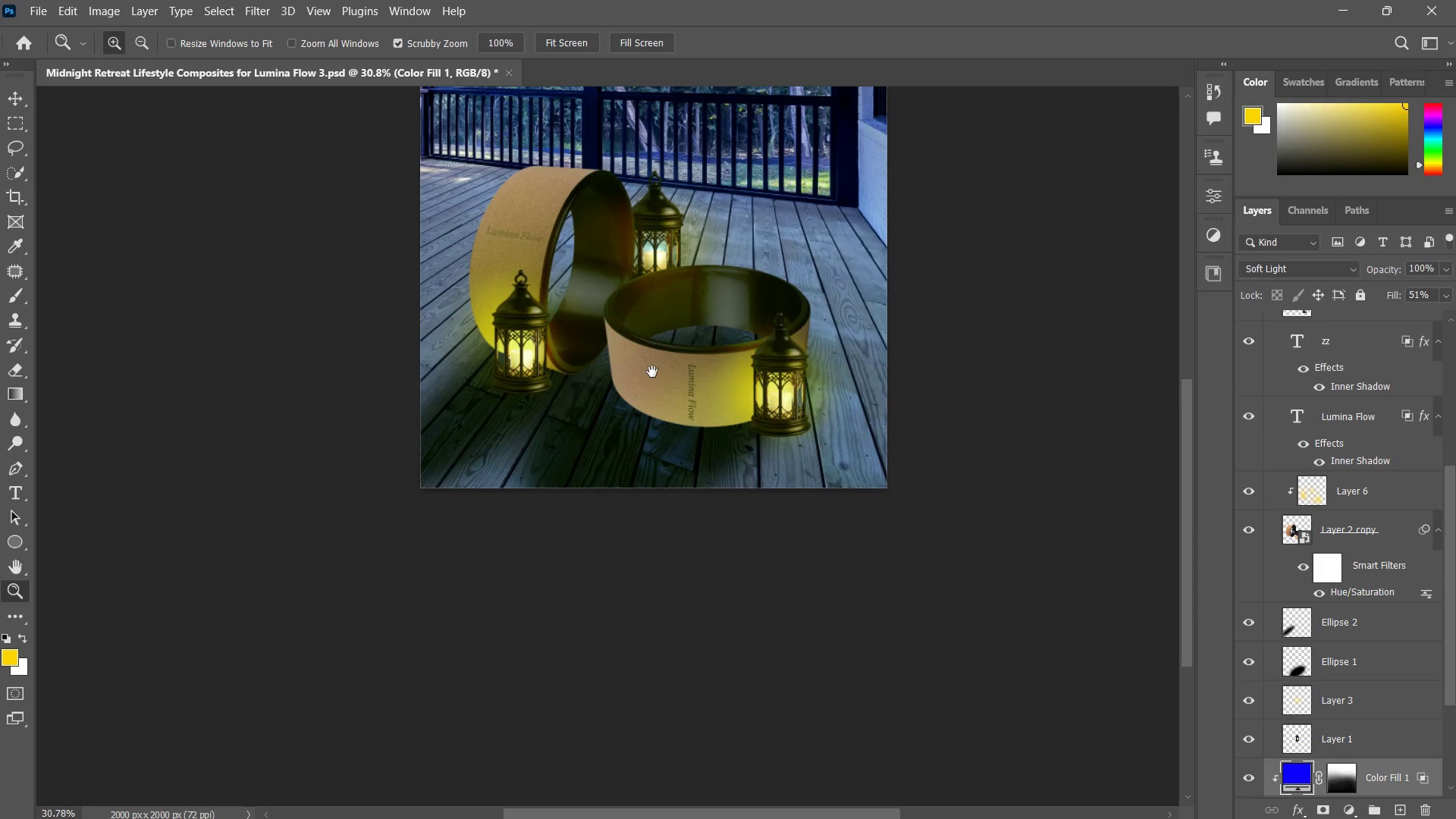 
triple_click([652, 372])
 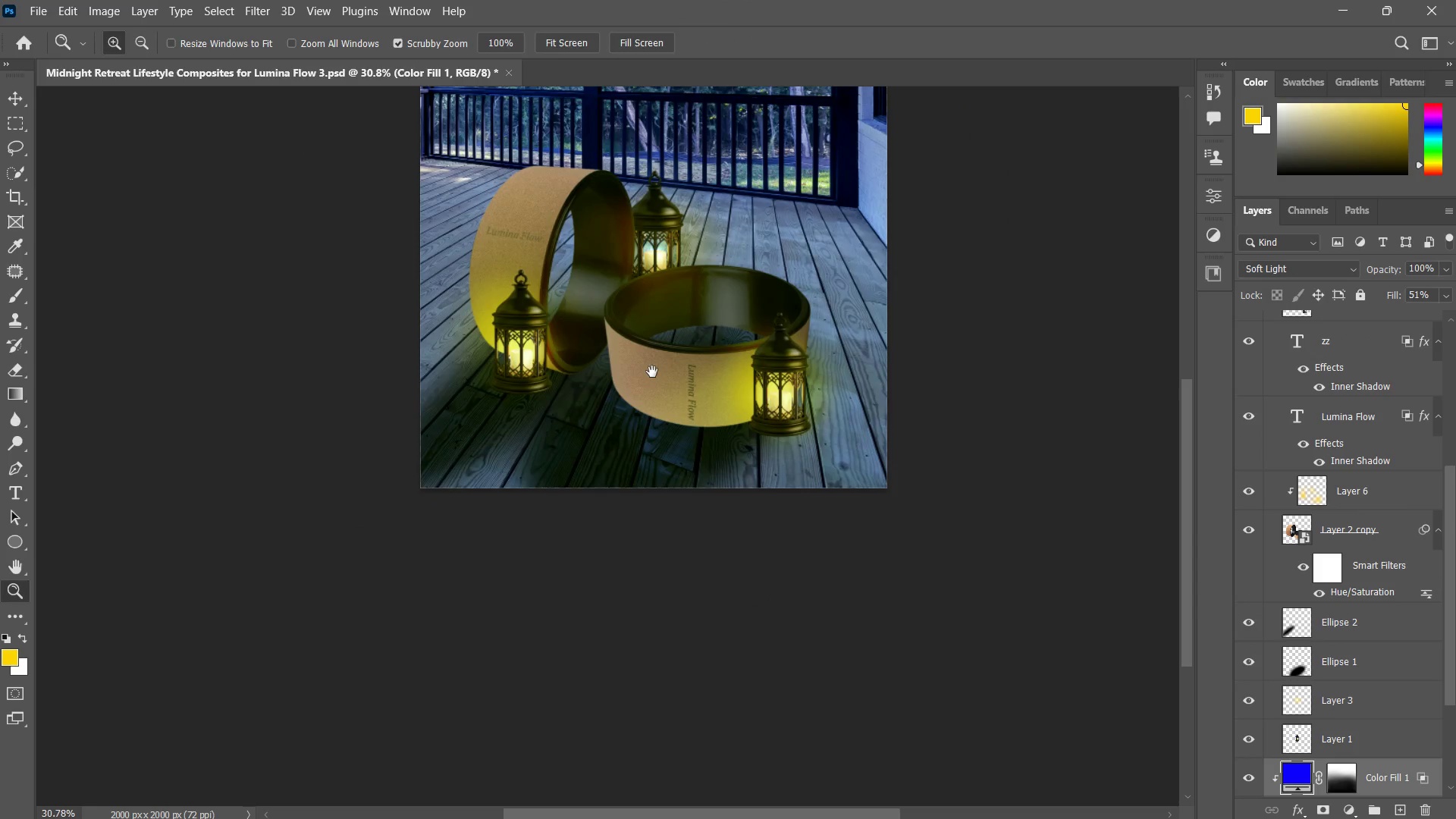 
key(Z)
 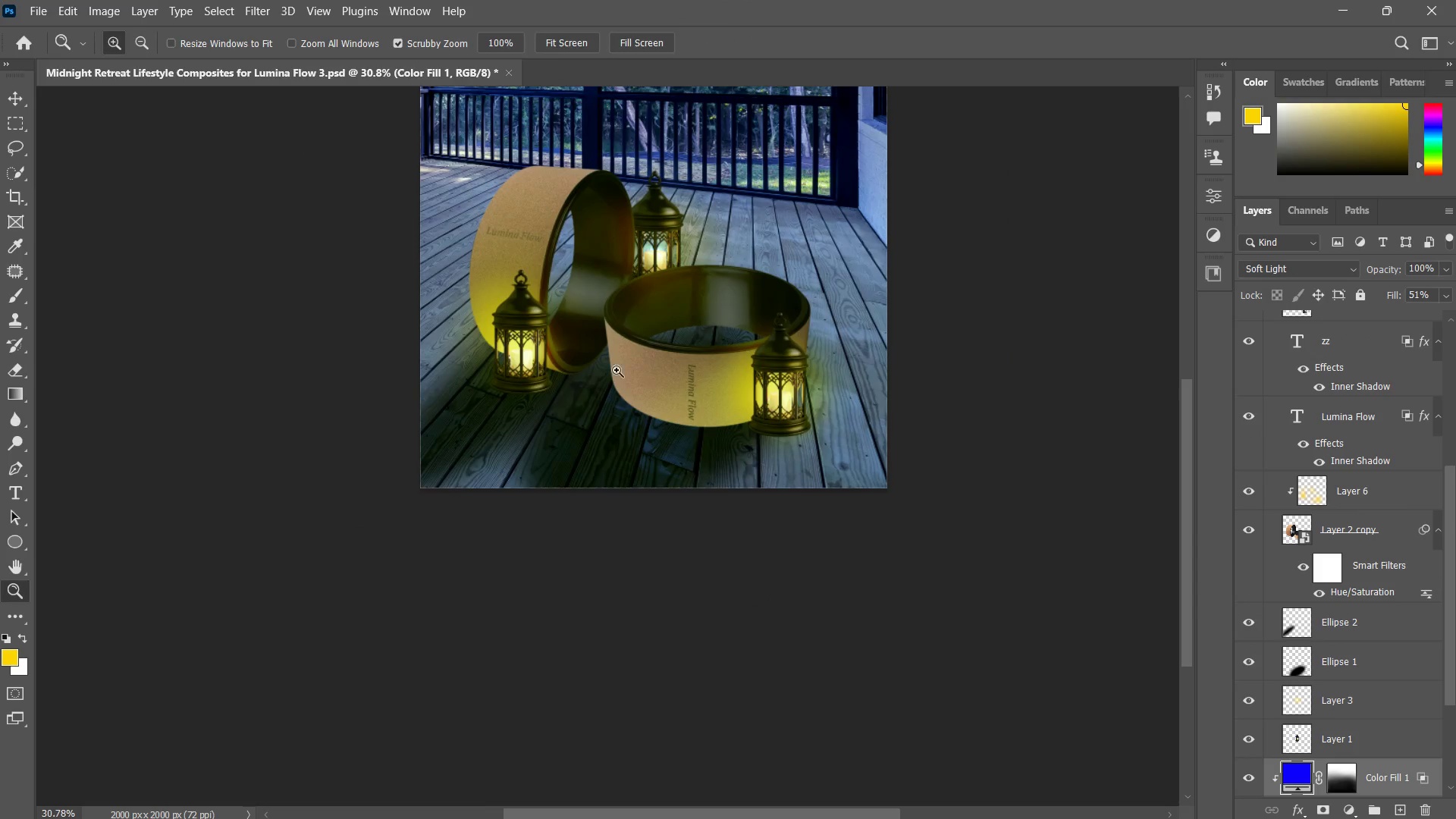 
left_click_drag(start_coordinate=[603, 371], to_coordinate=[617, 365])
 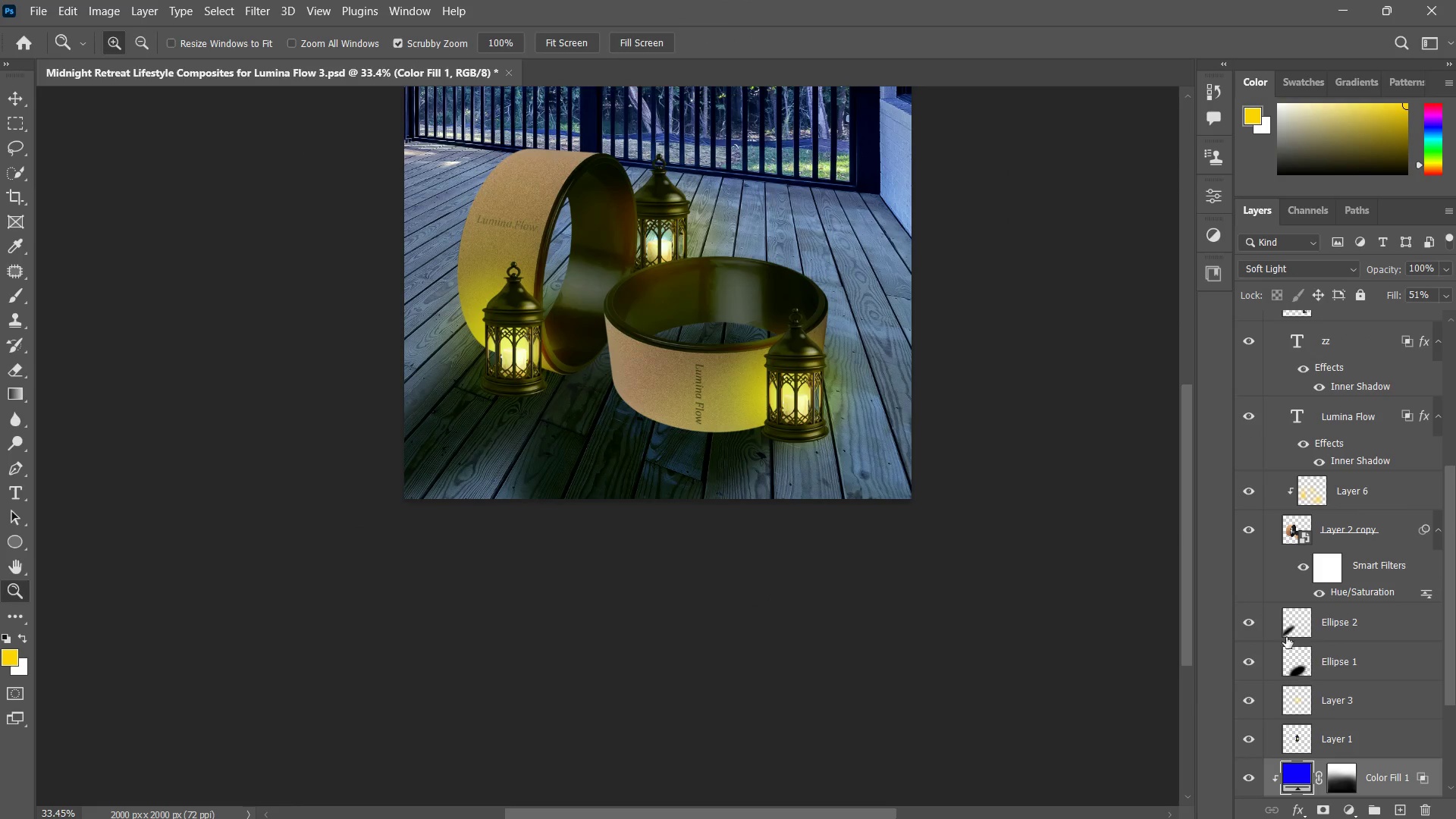 
left_click([1308, 624])
 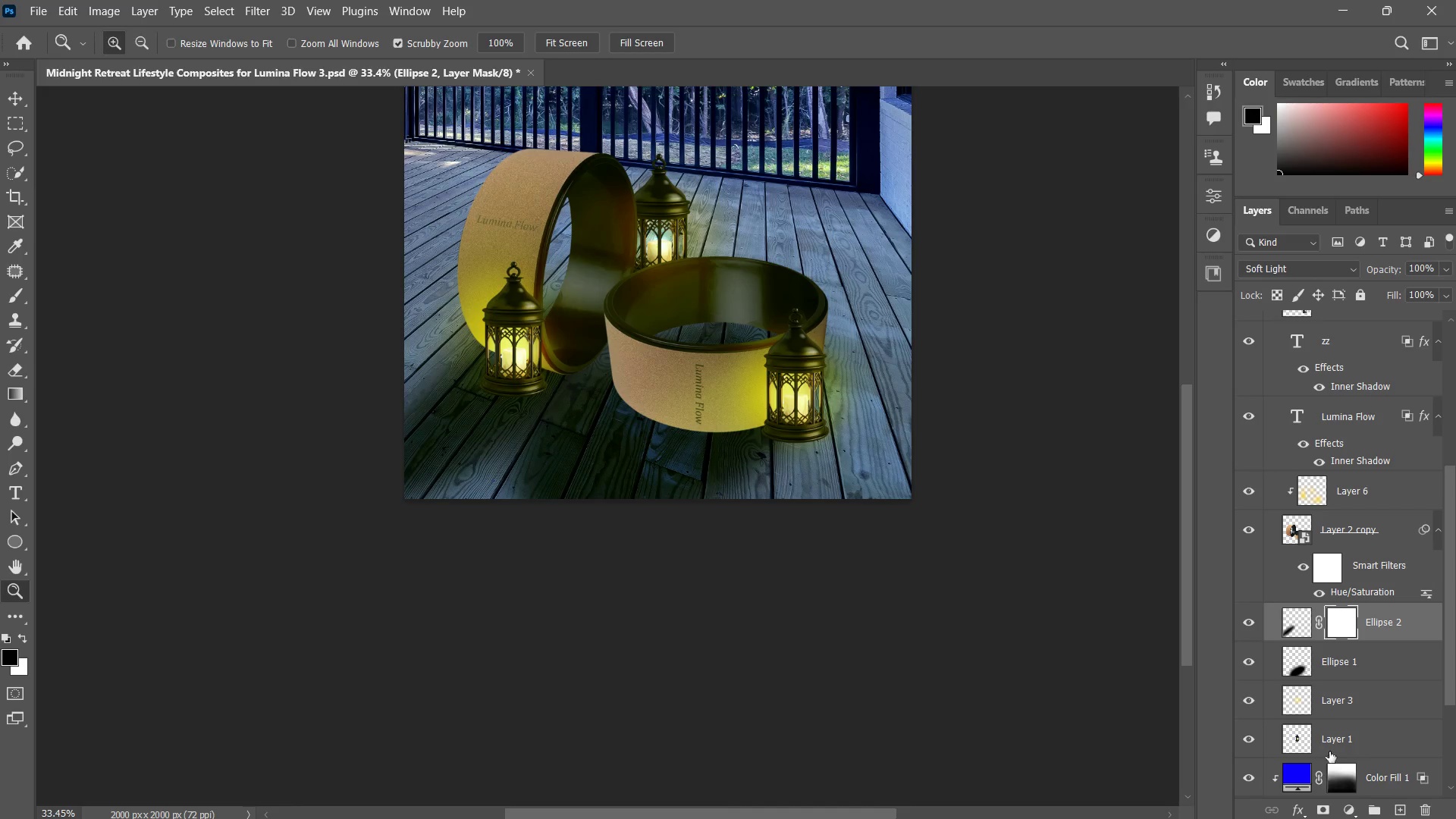 
key(B)
 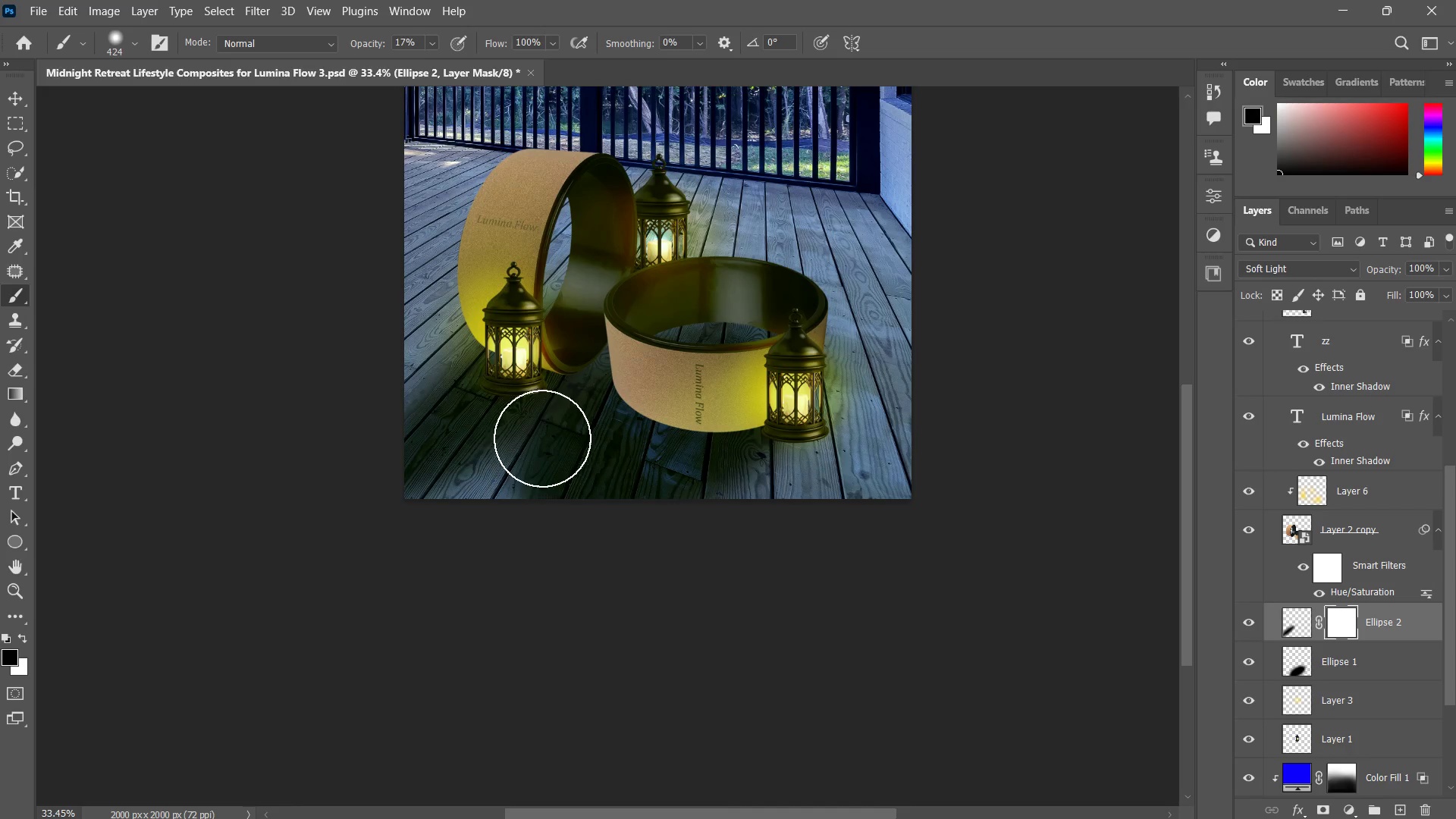 
left_click_drag(start_coordinate=[497, 422], to_coordinate=[329, 501])
 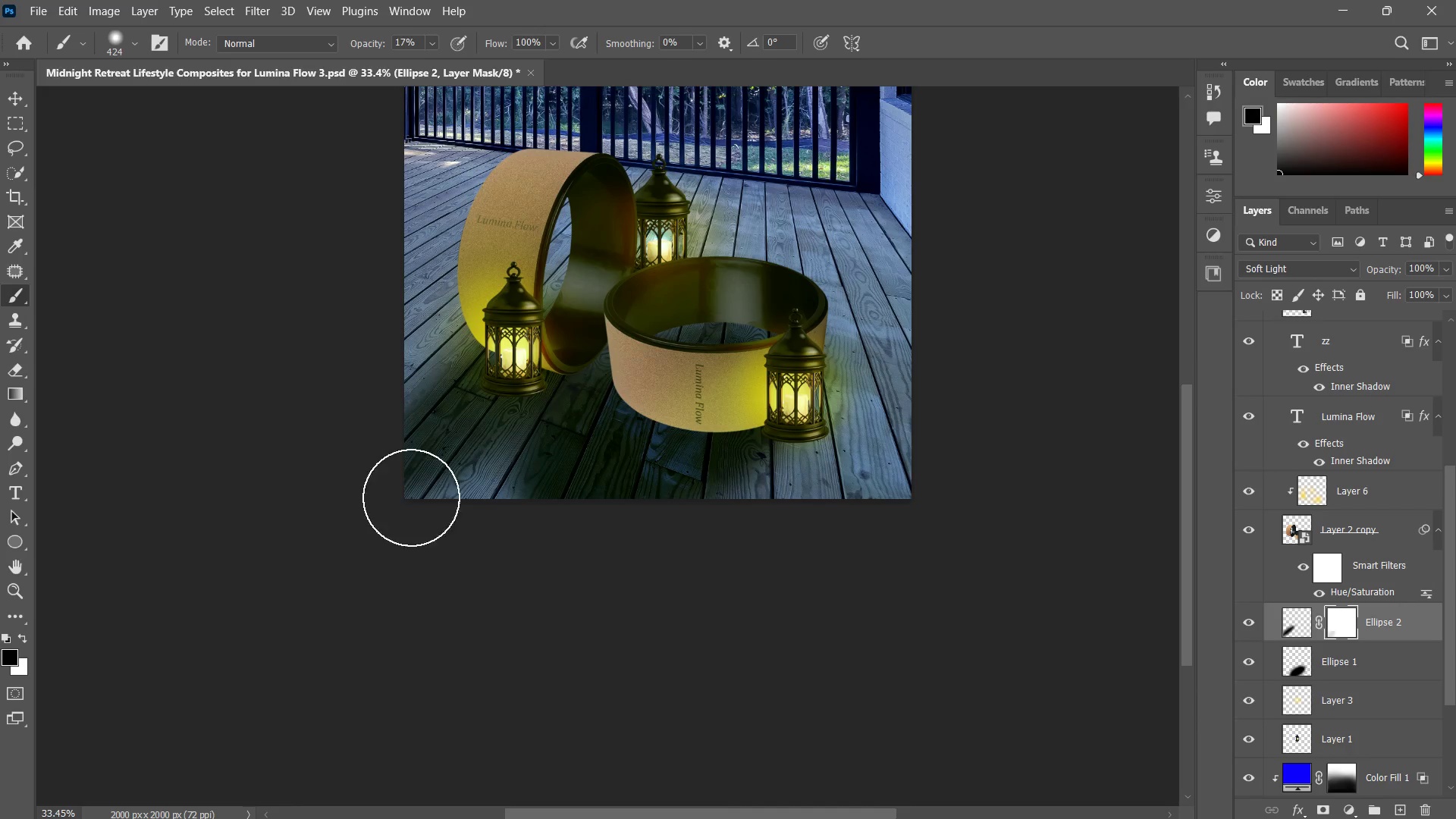 
left_click_drag(start_coordinate=[450, 469], to_coordinate=[306, 488])
 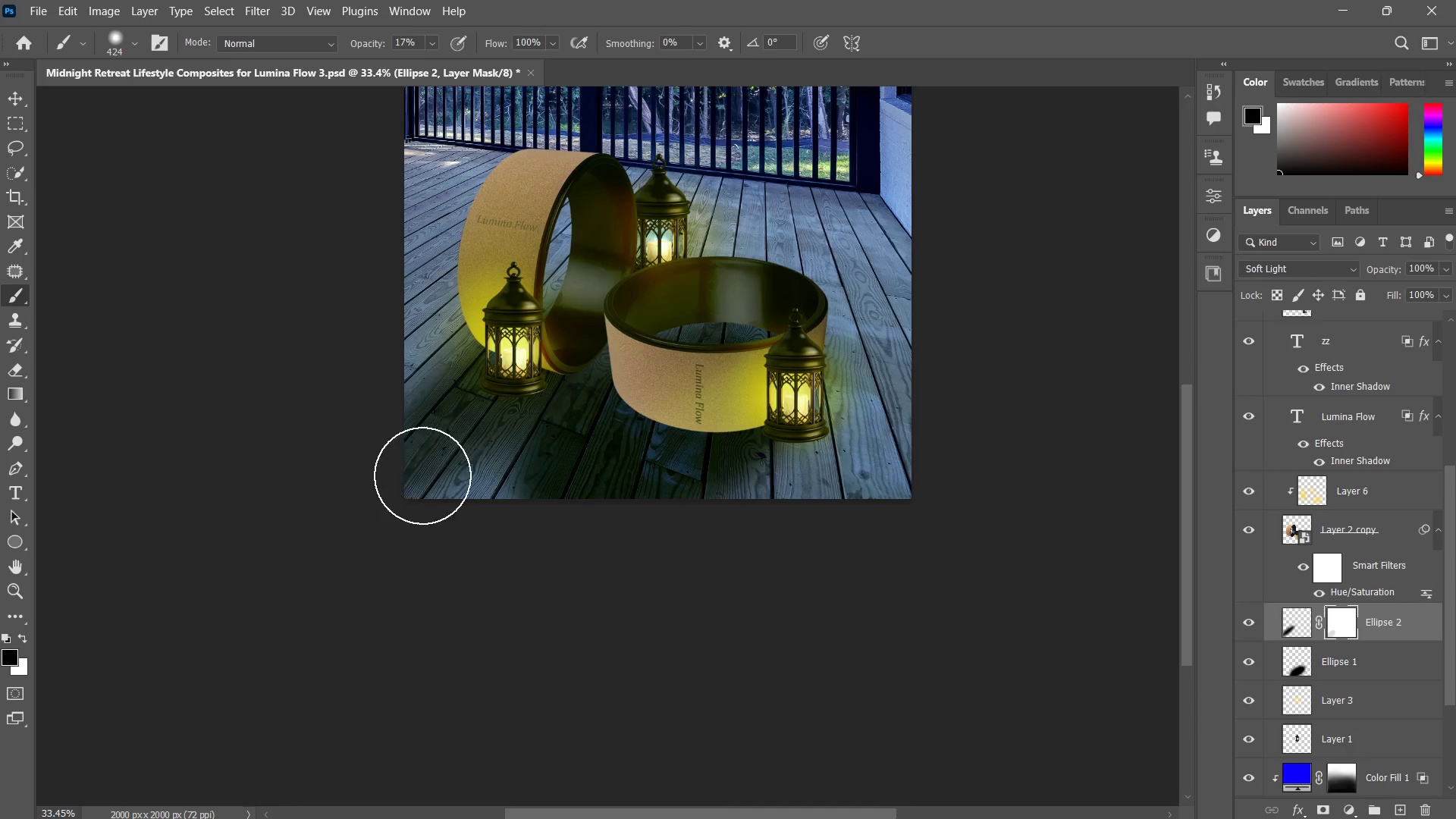 
left_click_drag(start_coordinate=[444, 475], to_coordinate=[359, 487])
 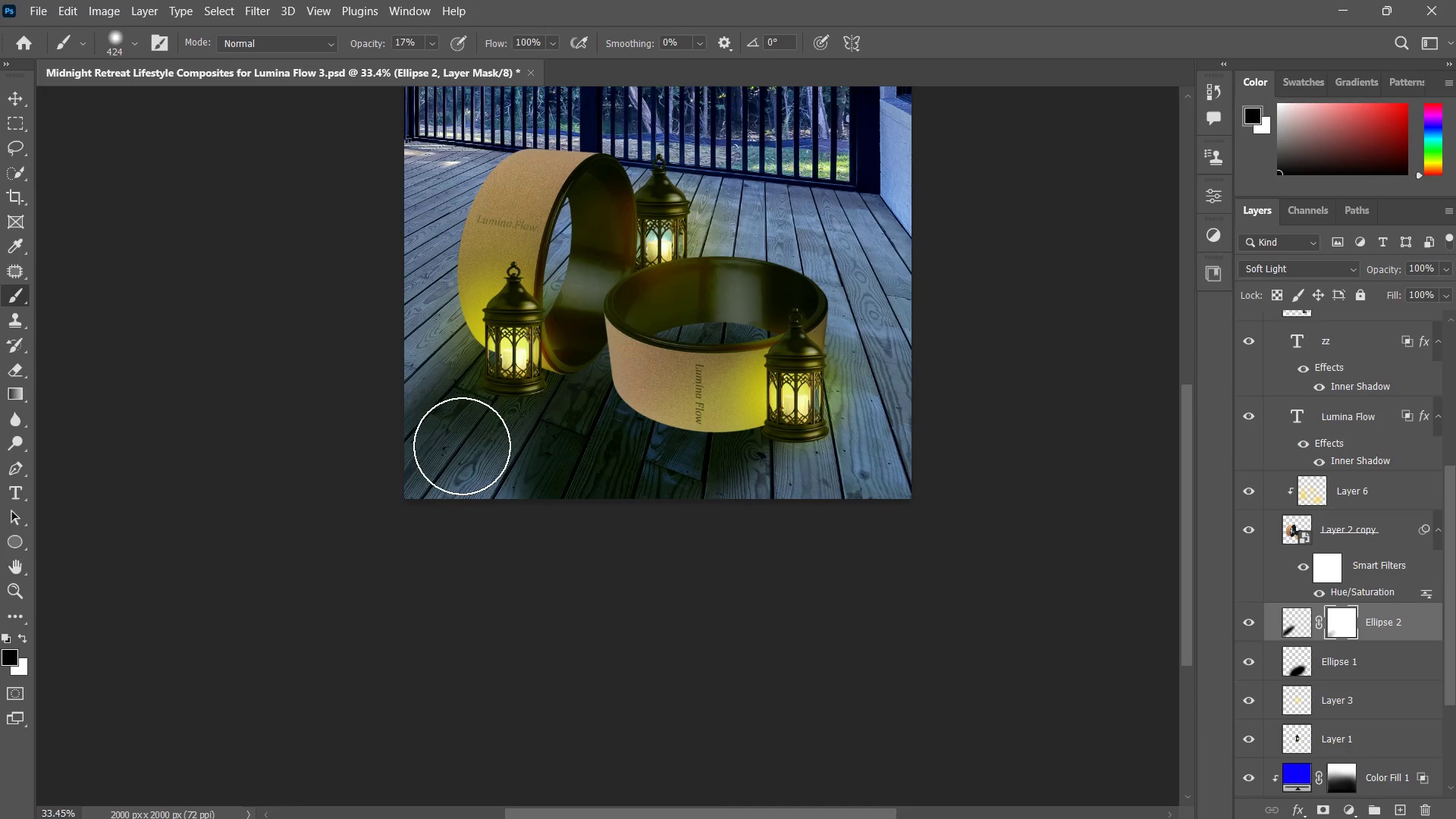 
left_click_drag(start_coordinate=[469, 446], to_coordinate=[360, 476])
 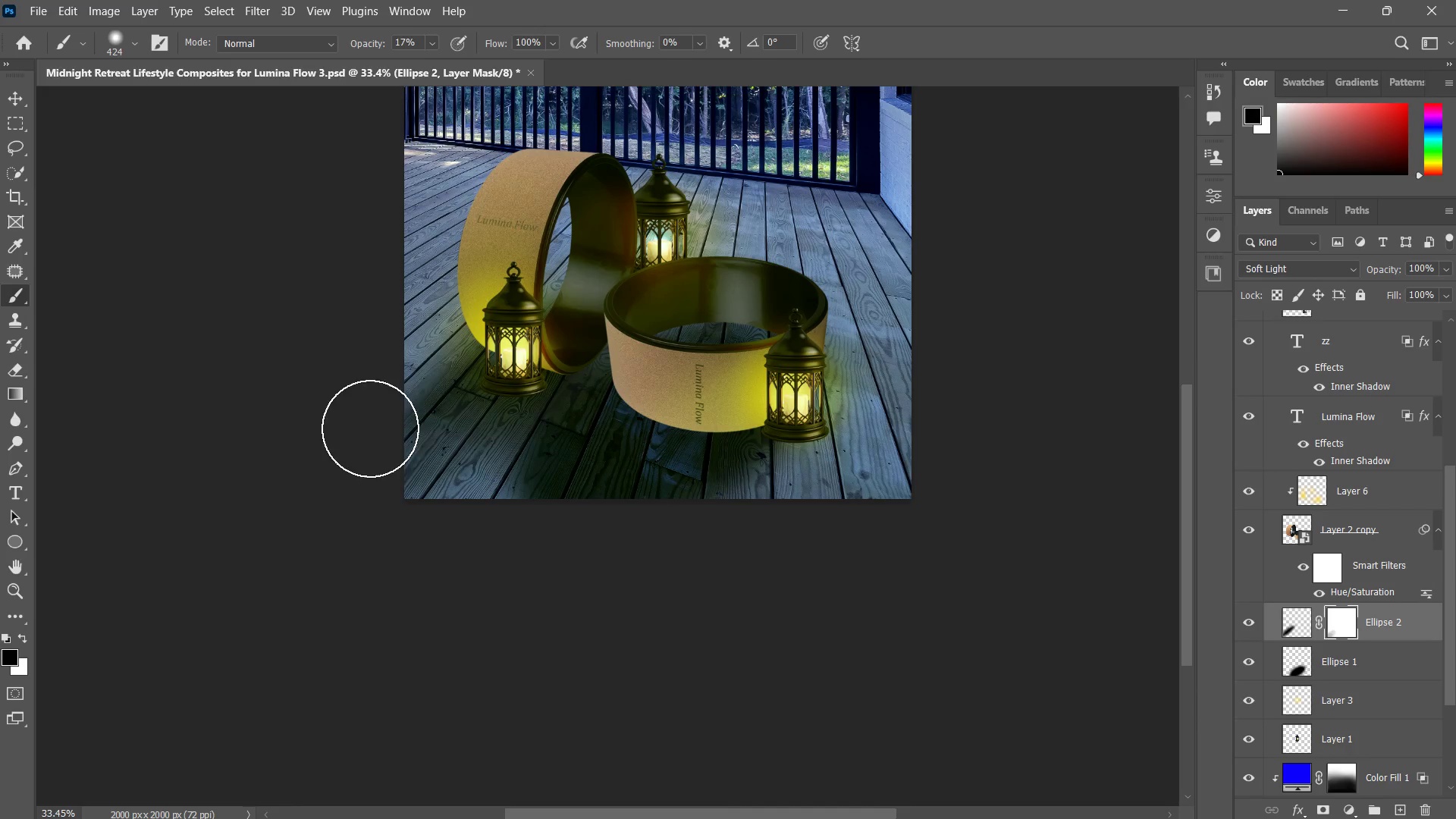 
left_click_drag(start_coordinate=[392, 403], to_coordinate=[329, 493])
 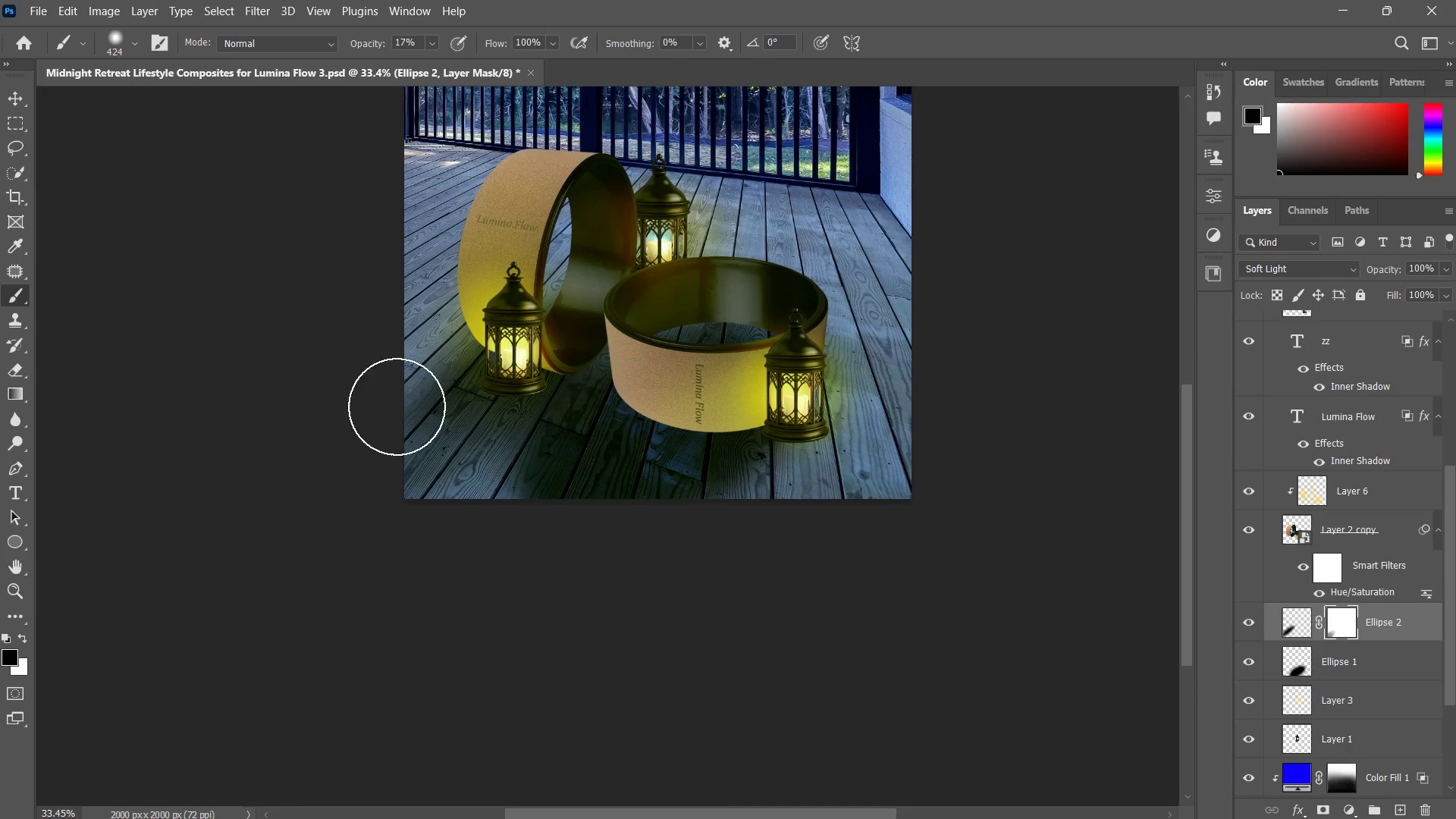 
left_click_drag(start_coordinate=[412, 370], to_coordinate=[333, 483])
 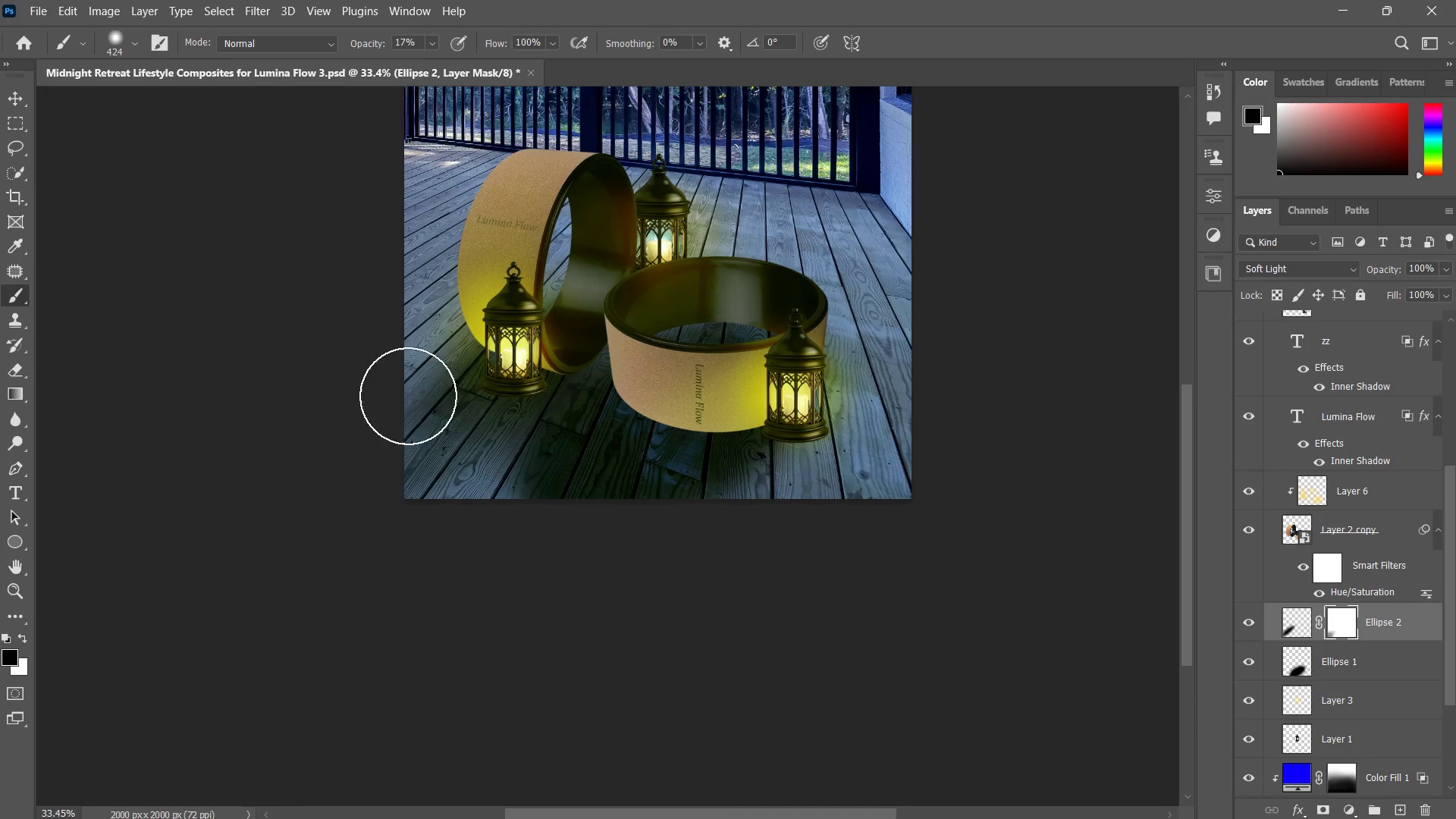 
left_click_drag(start_coordinate=[435, 378], to_coordinate=[331, 500])
 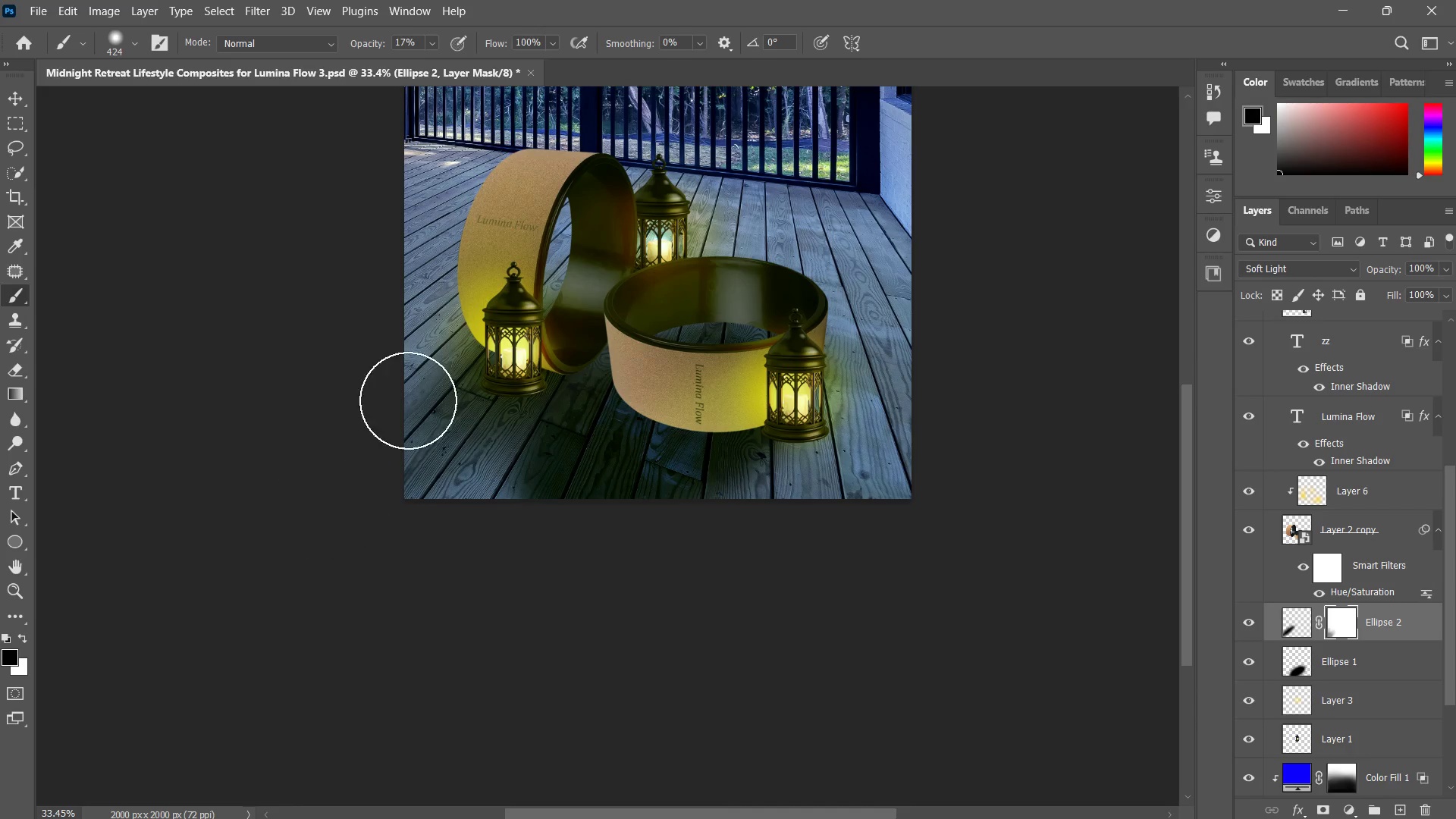 
left_click_drag(start_coordinate=[420, 375], to_coordinate=[297, 500])
 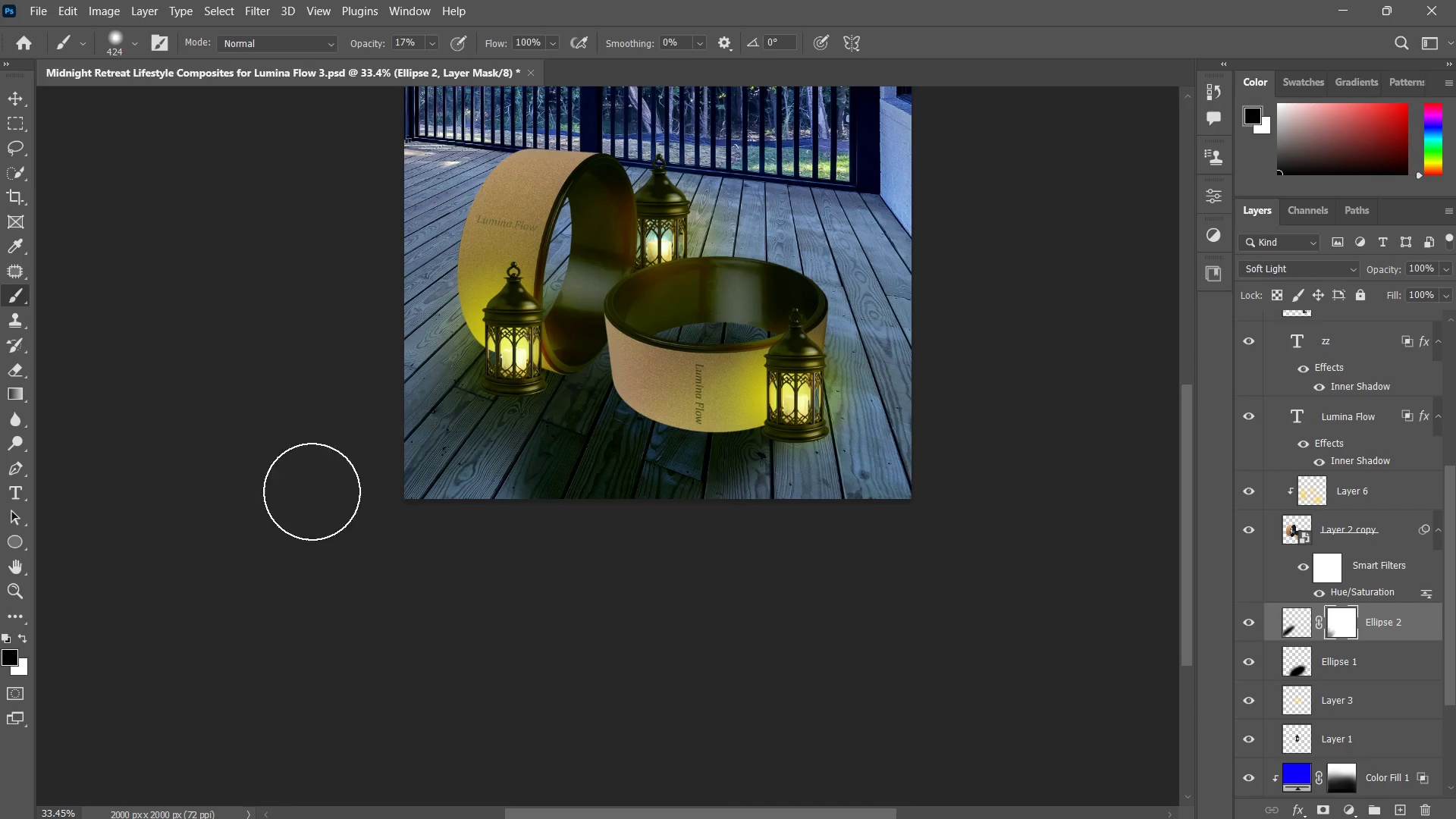 
triple_click([294, 502])
 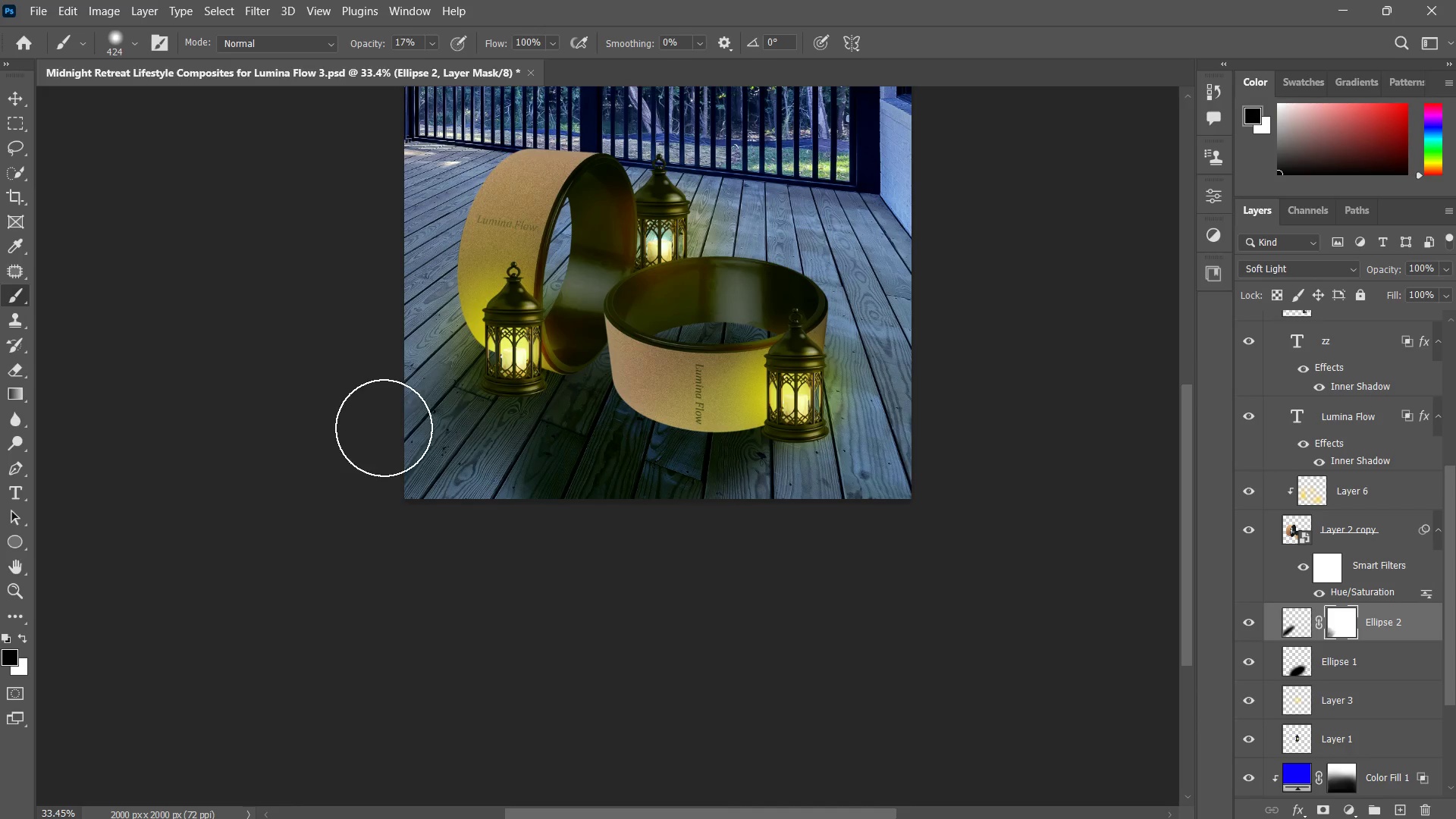 
left_click_drag(start_coordinate=[416, 408], to_coordinate=[307, 508])
 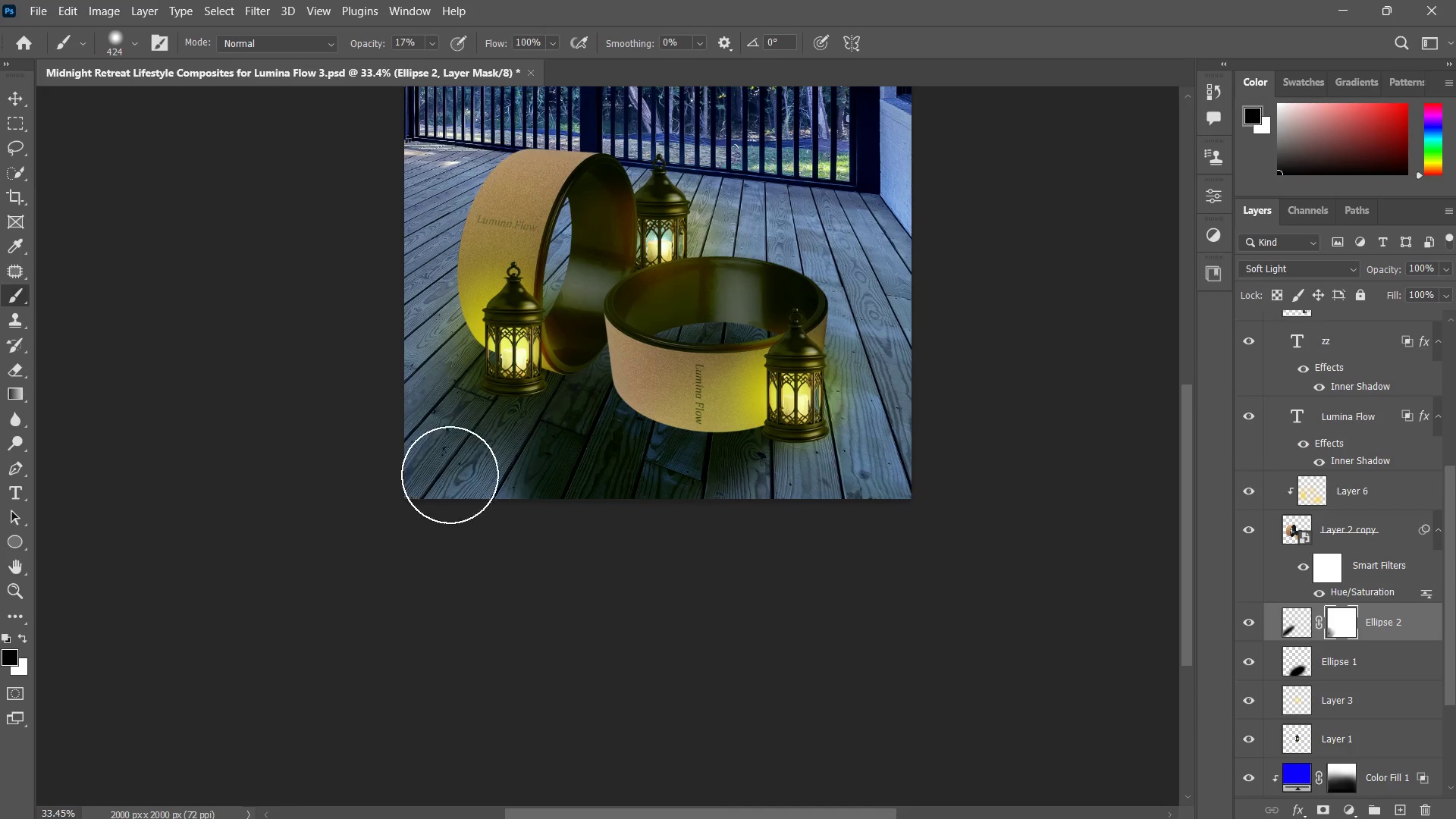 
left_click_drag(start_coordinate=[508, 453], to_coordinate=[380, 539])
 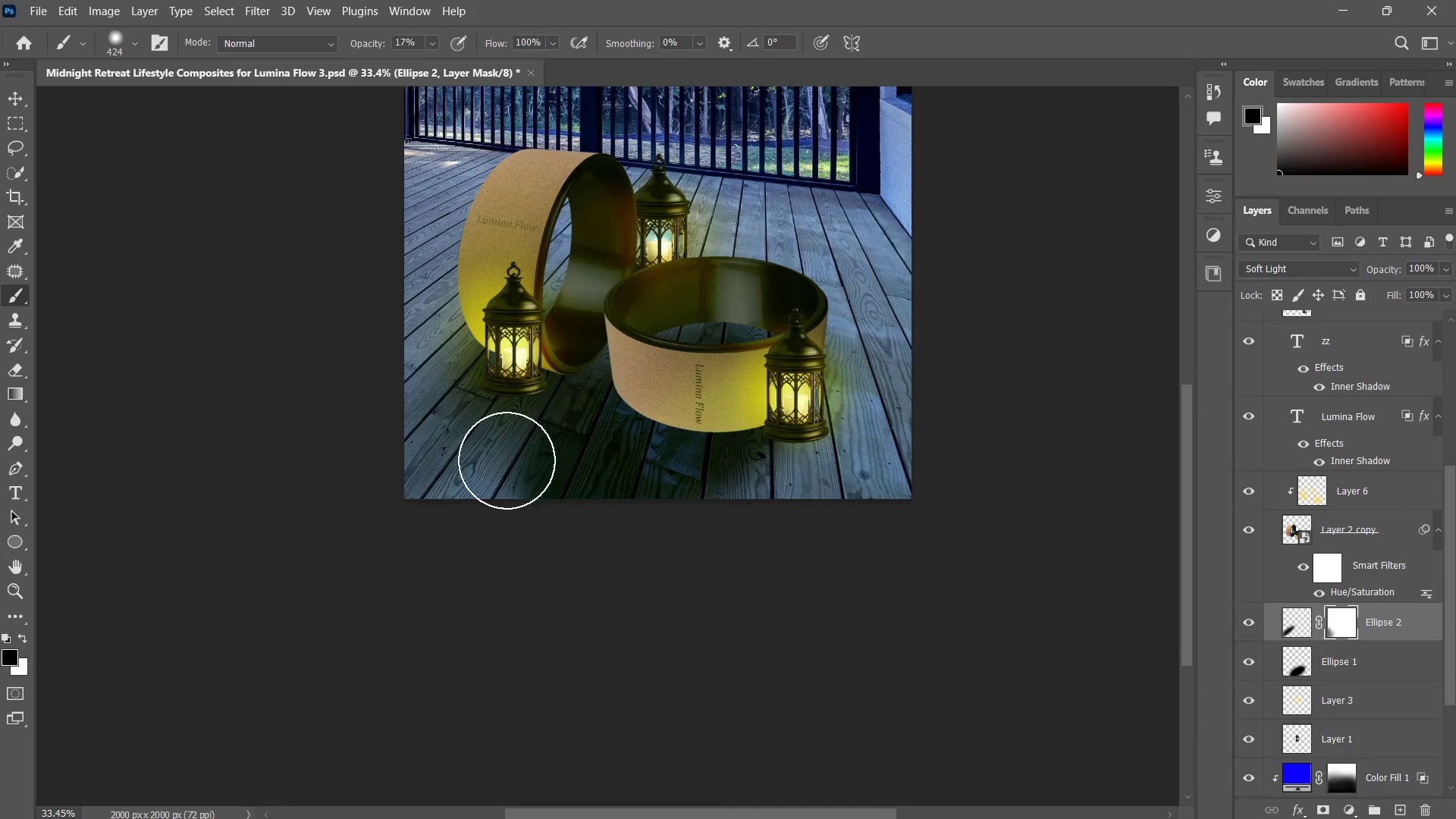 
left_click_drag(start_coordinate=[502, 460], to_coordinate=[368, 551])
 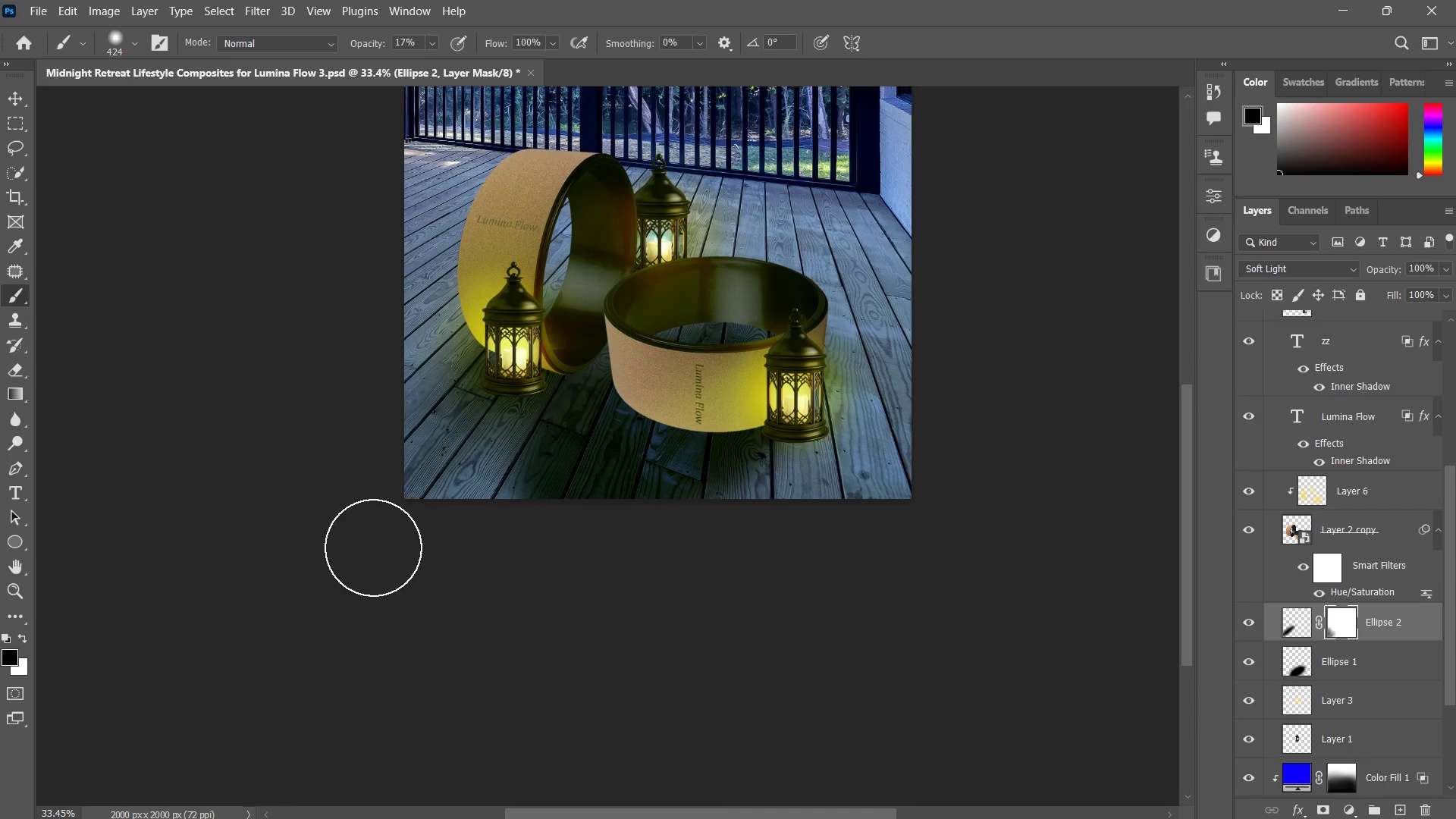 
triple_click([361, 554])
 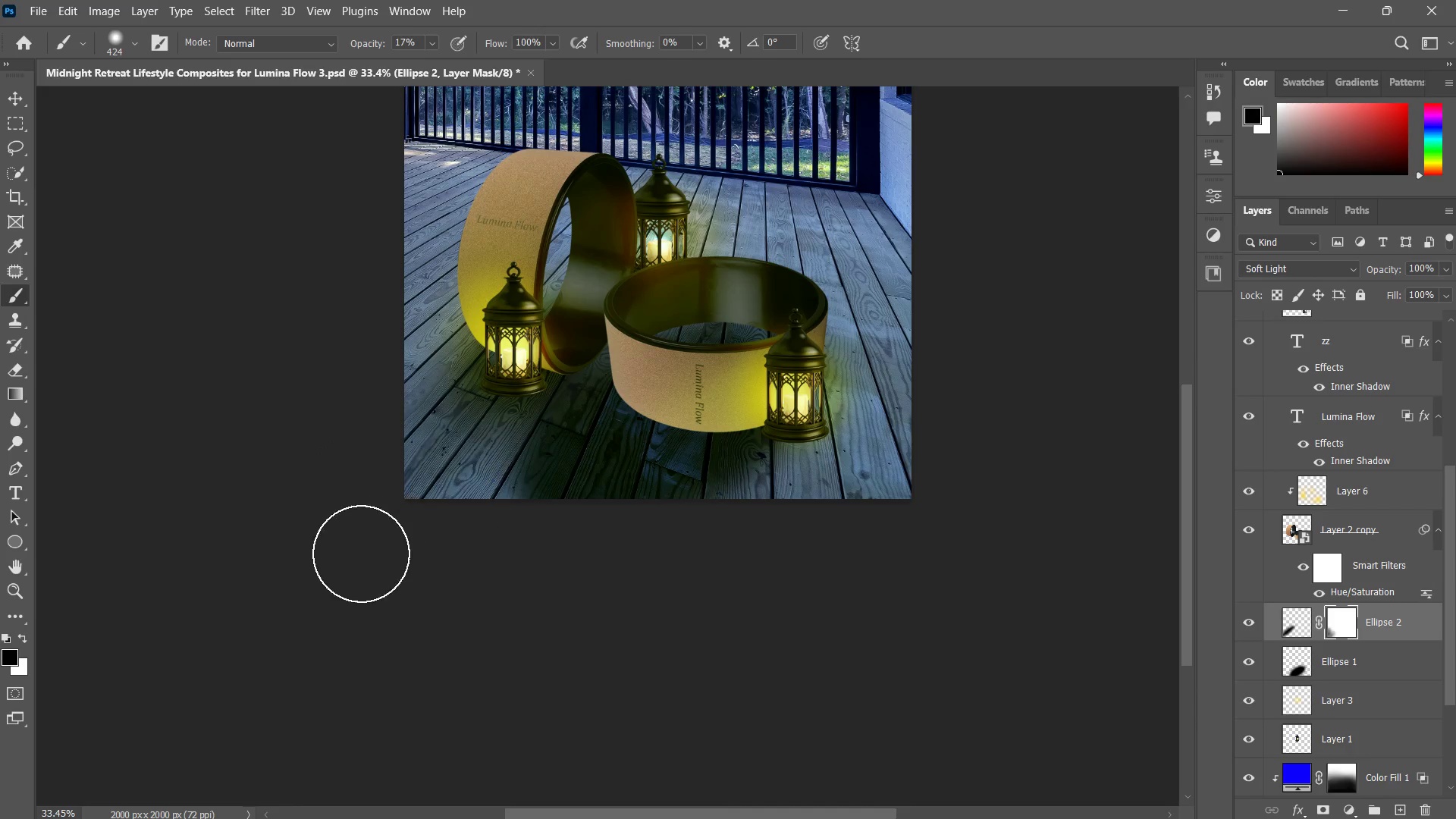 
left_click_drag(start_coordinate=[444, 491], to_coordinate=[328, 573])
 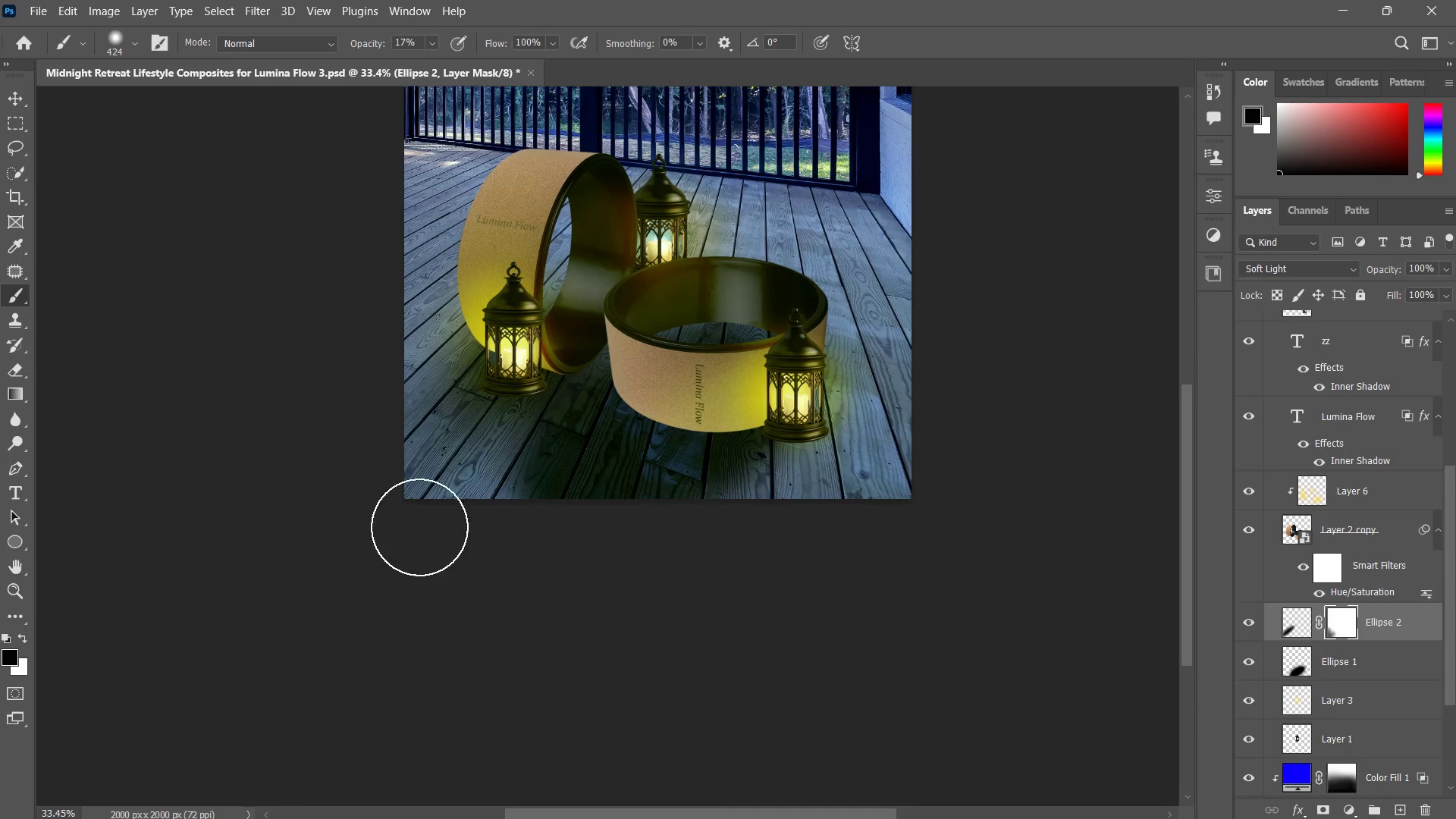 
left_click_drag(start_coordinate=[488, 474], to_coordinate=[394, 537])
 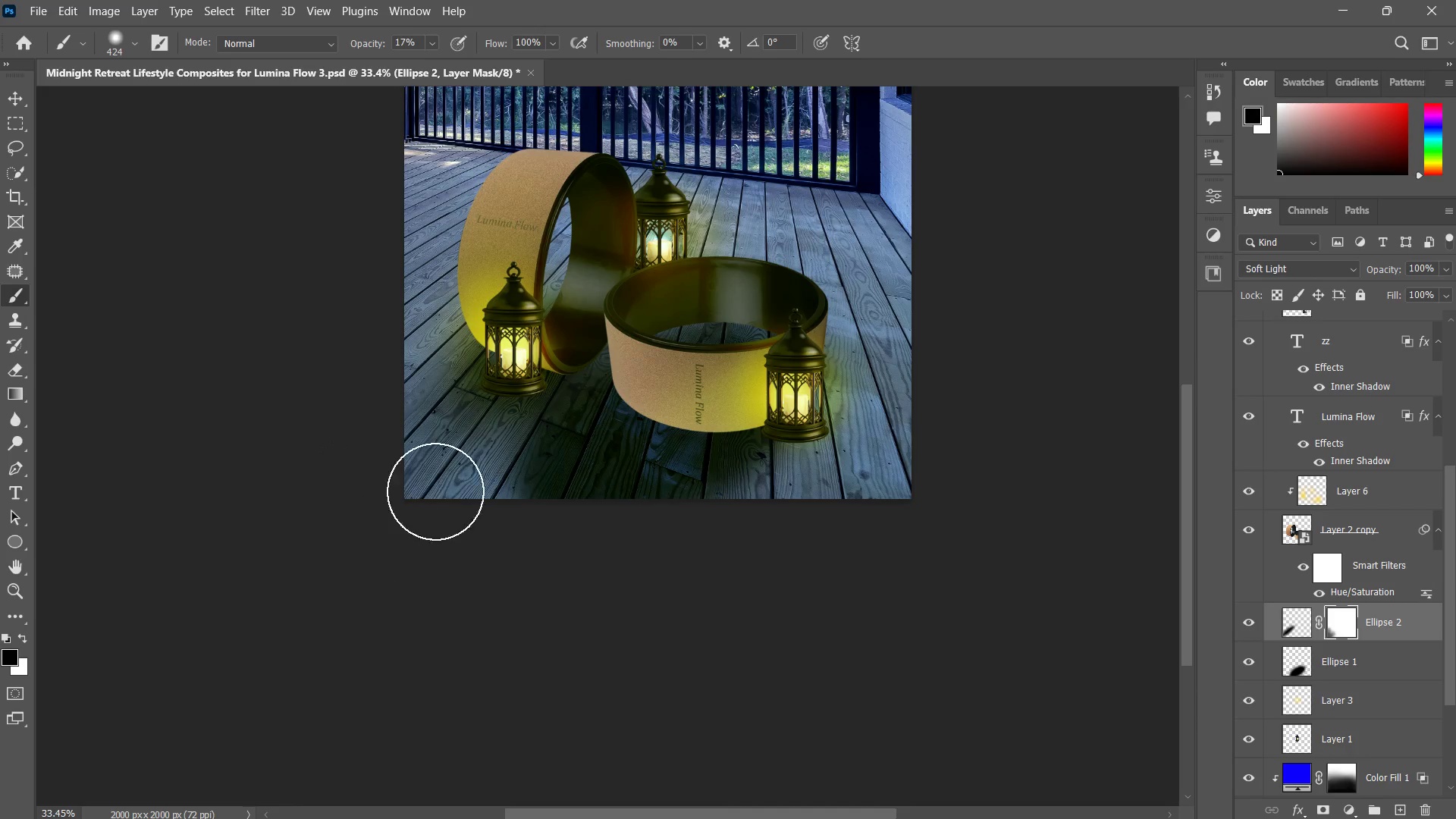 
left_click_drag(start_coordinate=[436, 491], to_coordinate=[340, 564])
 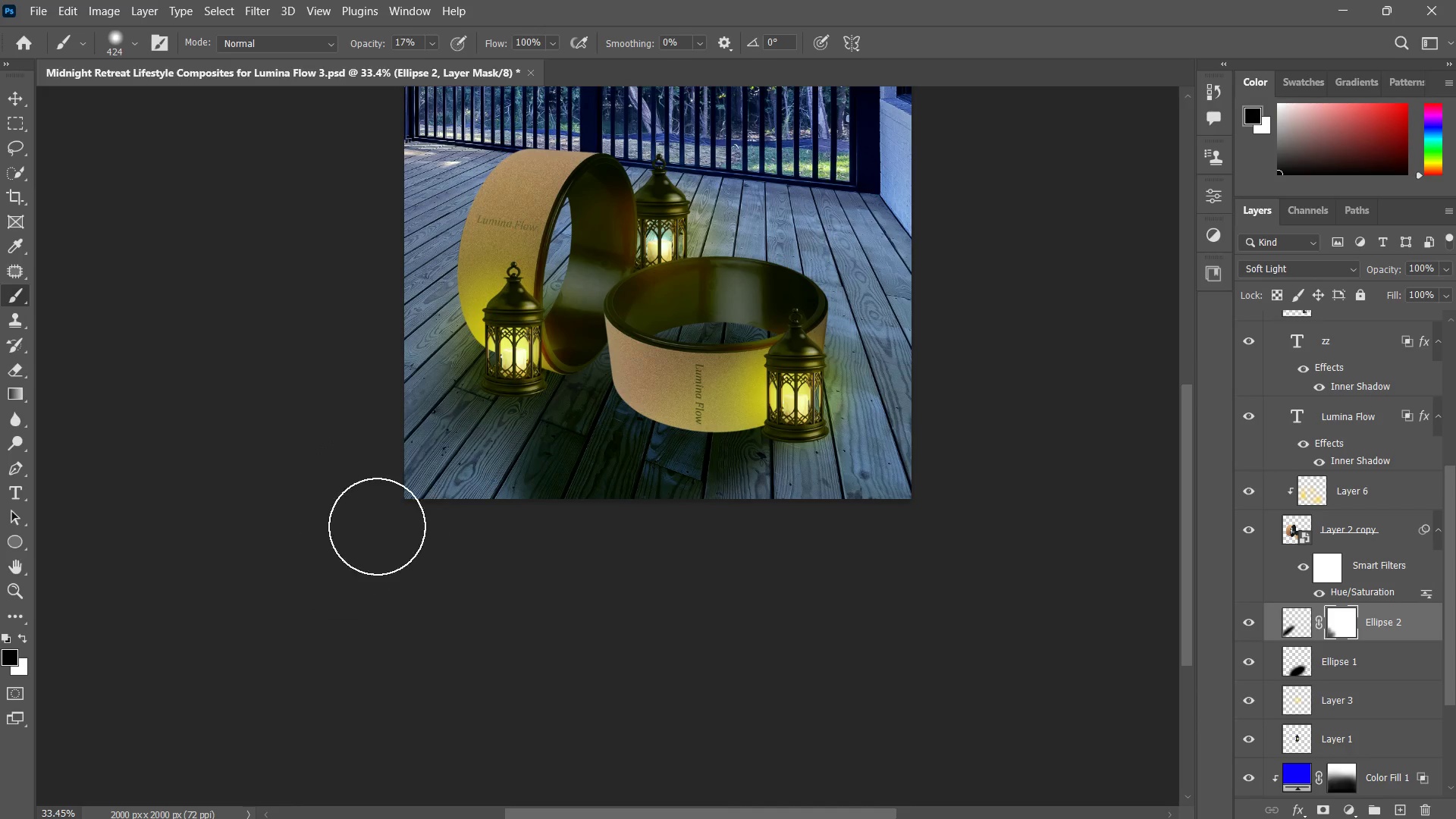 
left_click_drag(start_coordinate=[420, 495], to_coordinate=[348, 562])
 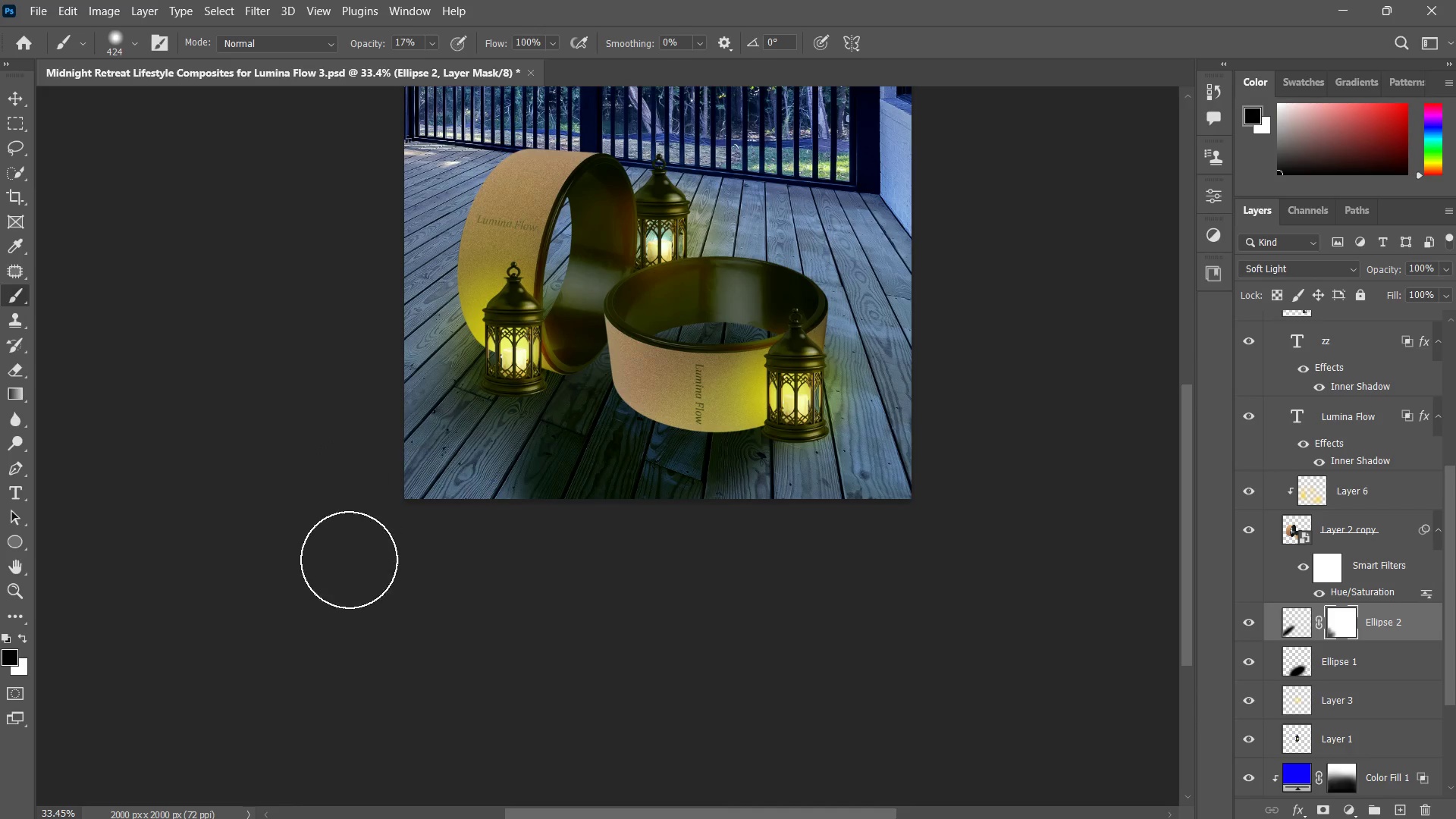 
left_click_drag(start_coordinate=[395, 484], to_coordinate=[350, 526])
 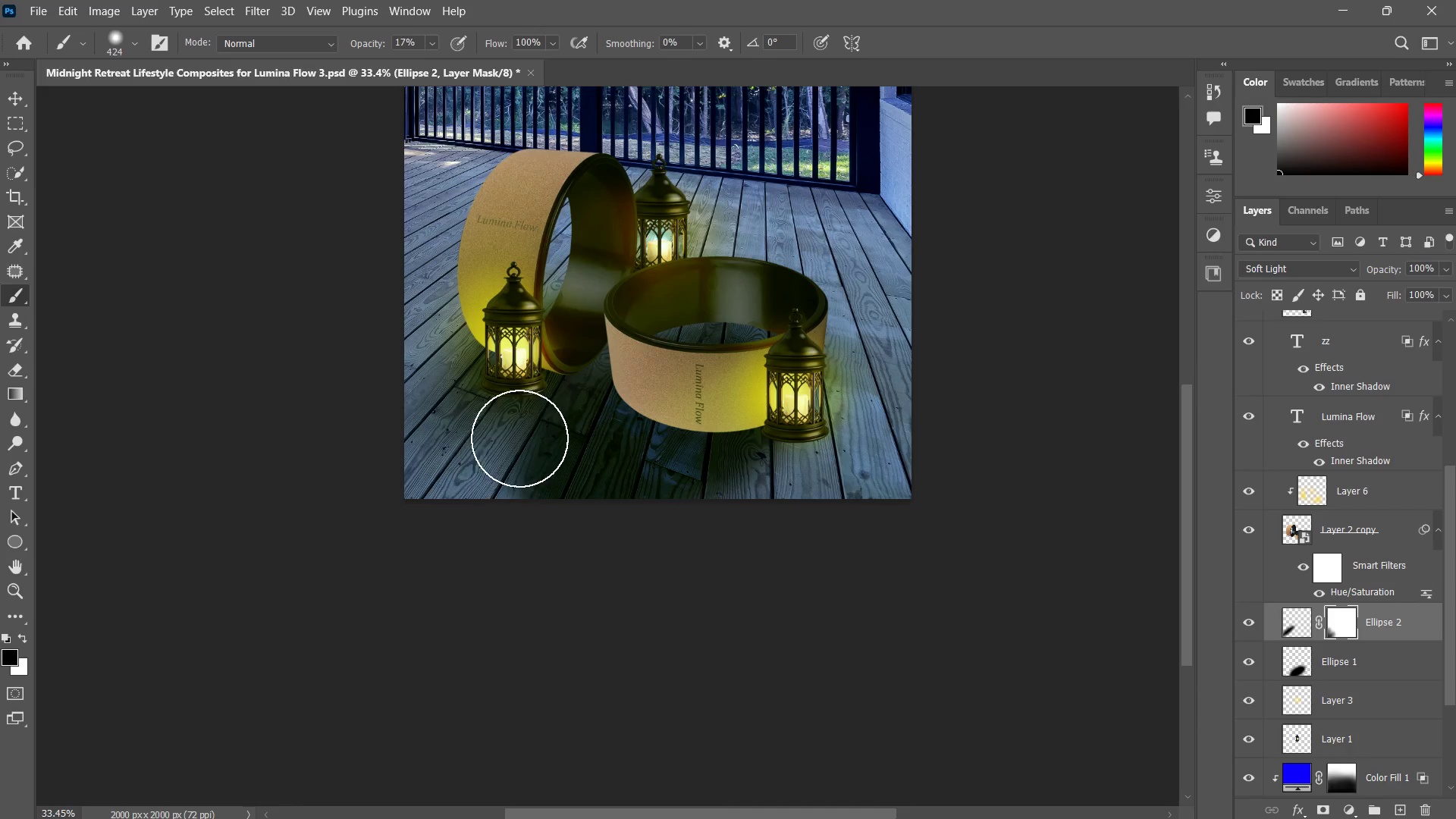 
left_click_drag(start_coordinate=[529, 428], to_coordinate=[477, 464])
 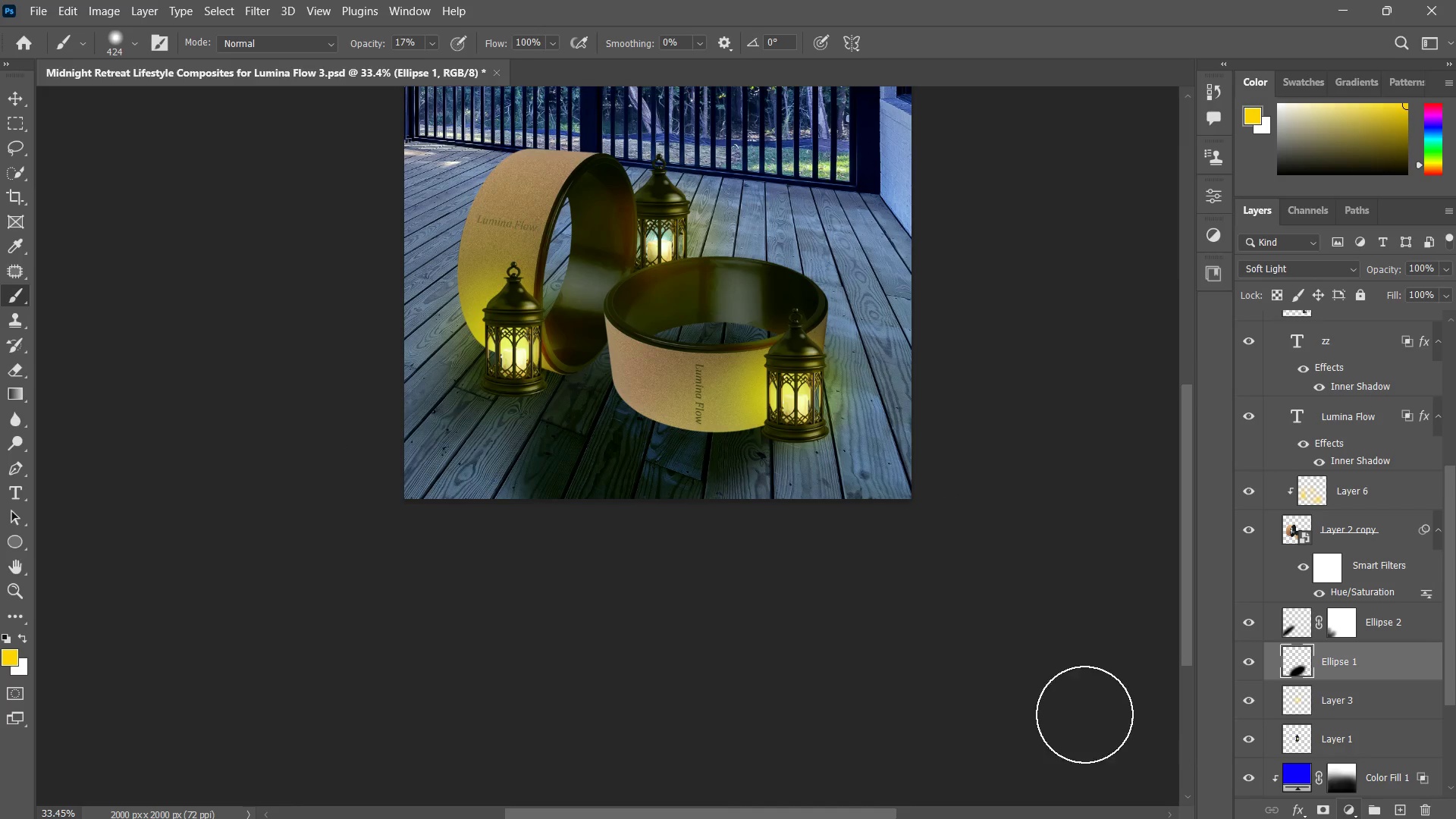 
left_click([1313, 816])
 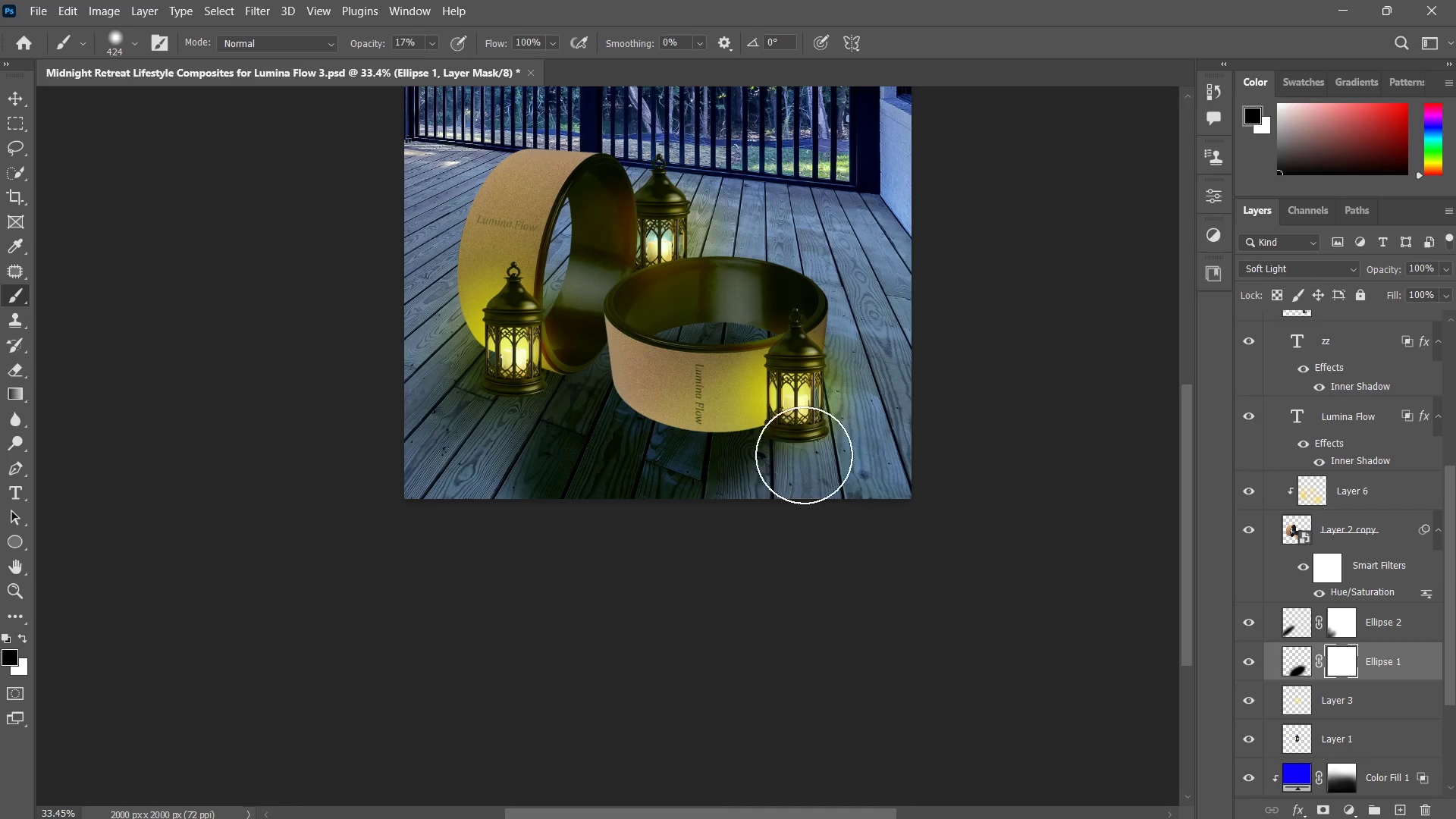 
left_click_drag(start_coordinate=[721, 478], to_coordinate=[570, 552])
 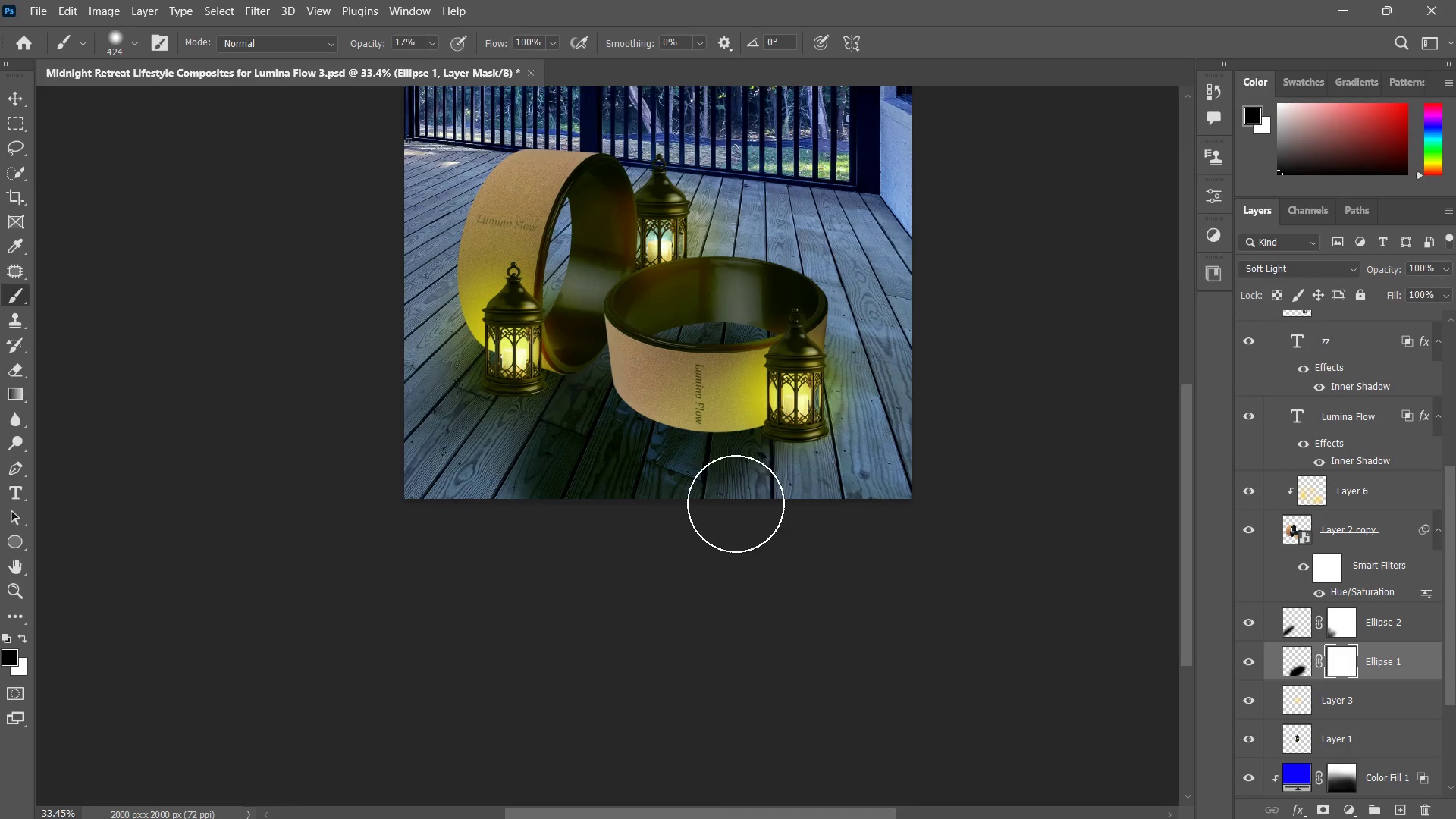 
left_click_drag(start_coordinate=[767, 497], to_coordinate=[542, 547])
 